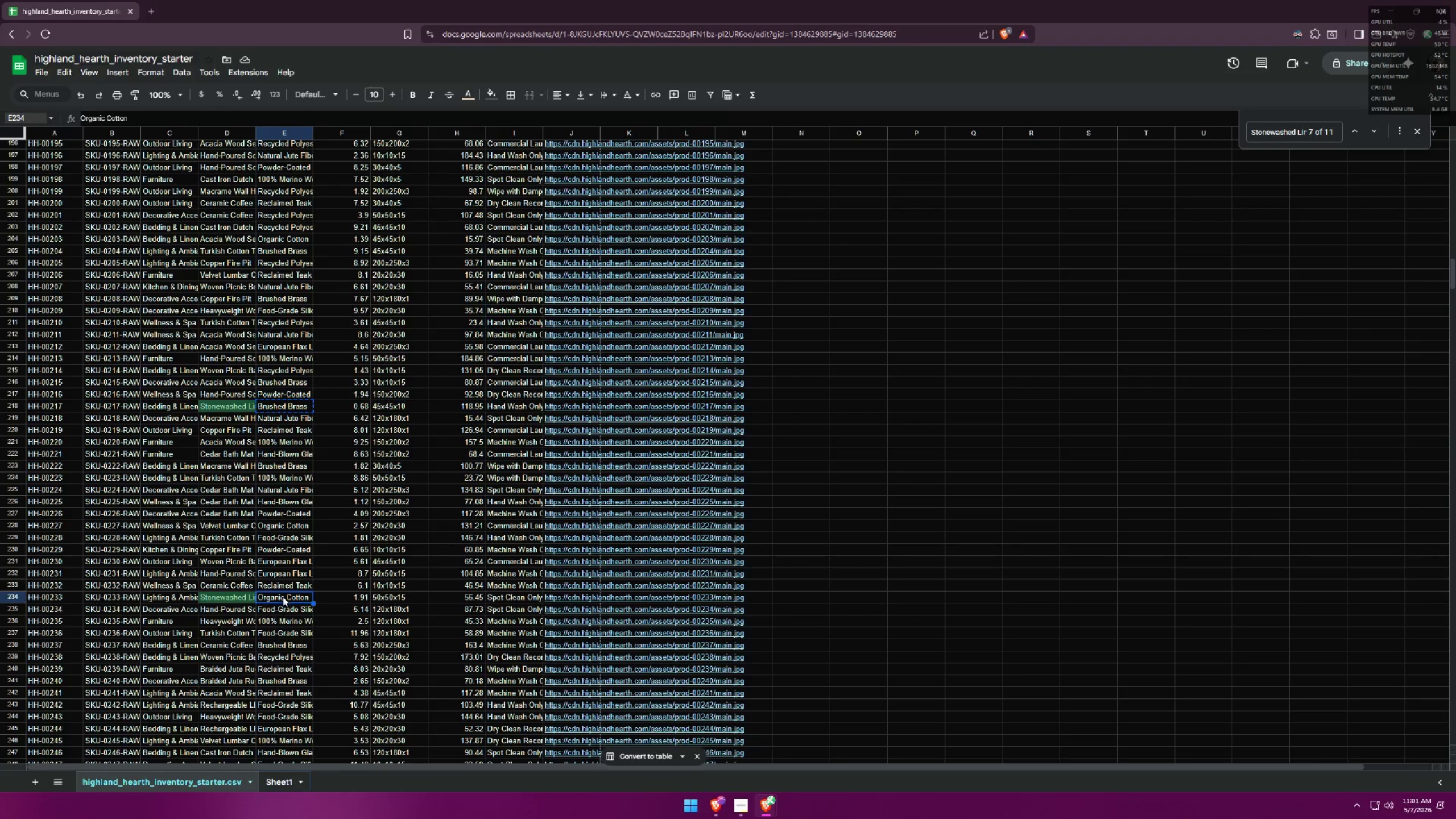 
key(Control+ControlLeft)
 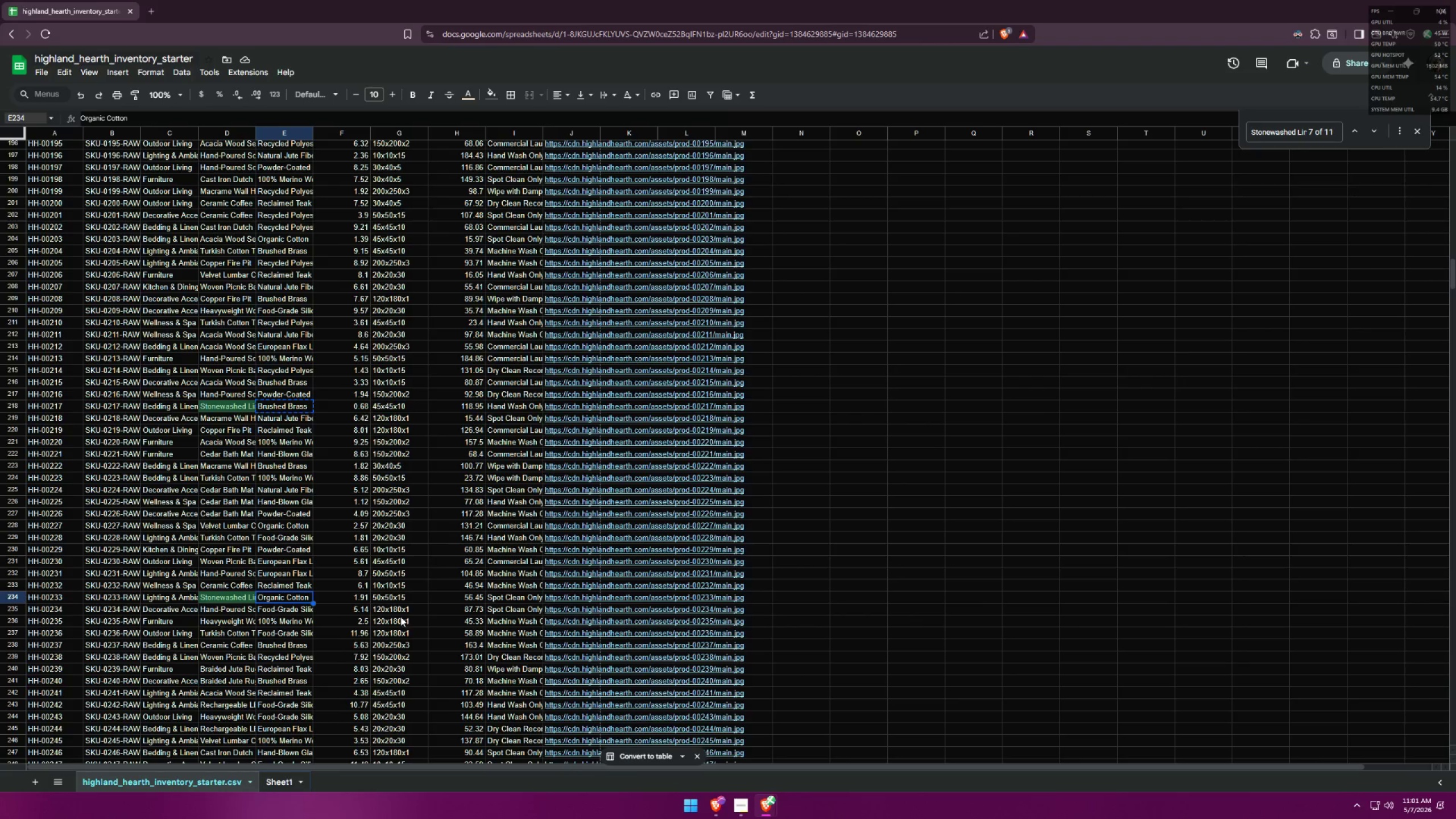 
key(Control+C)
 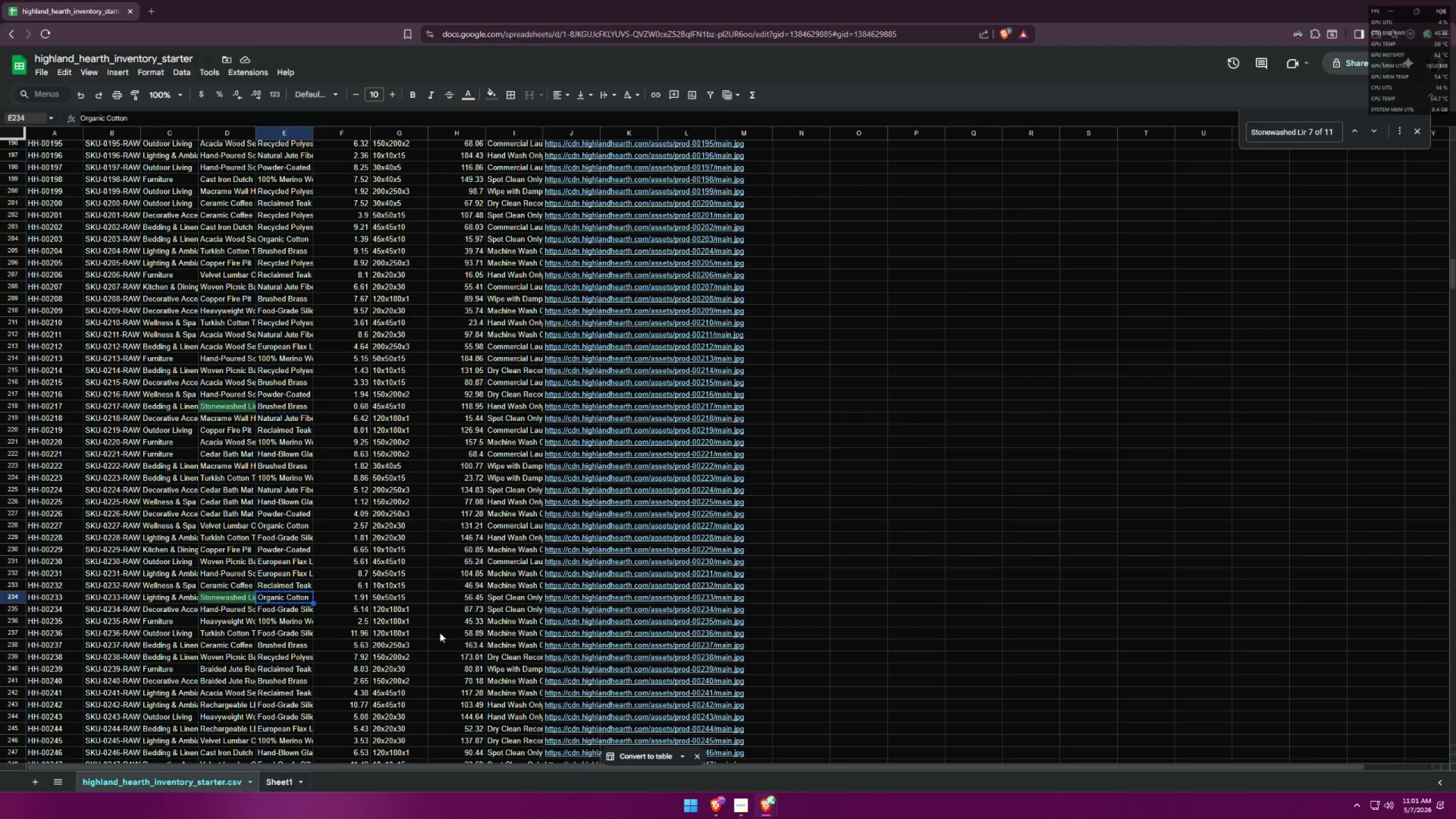 
key(Alt+AltLeft)
 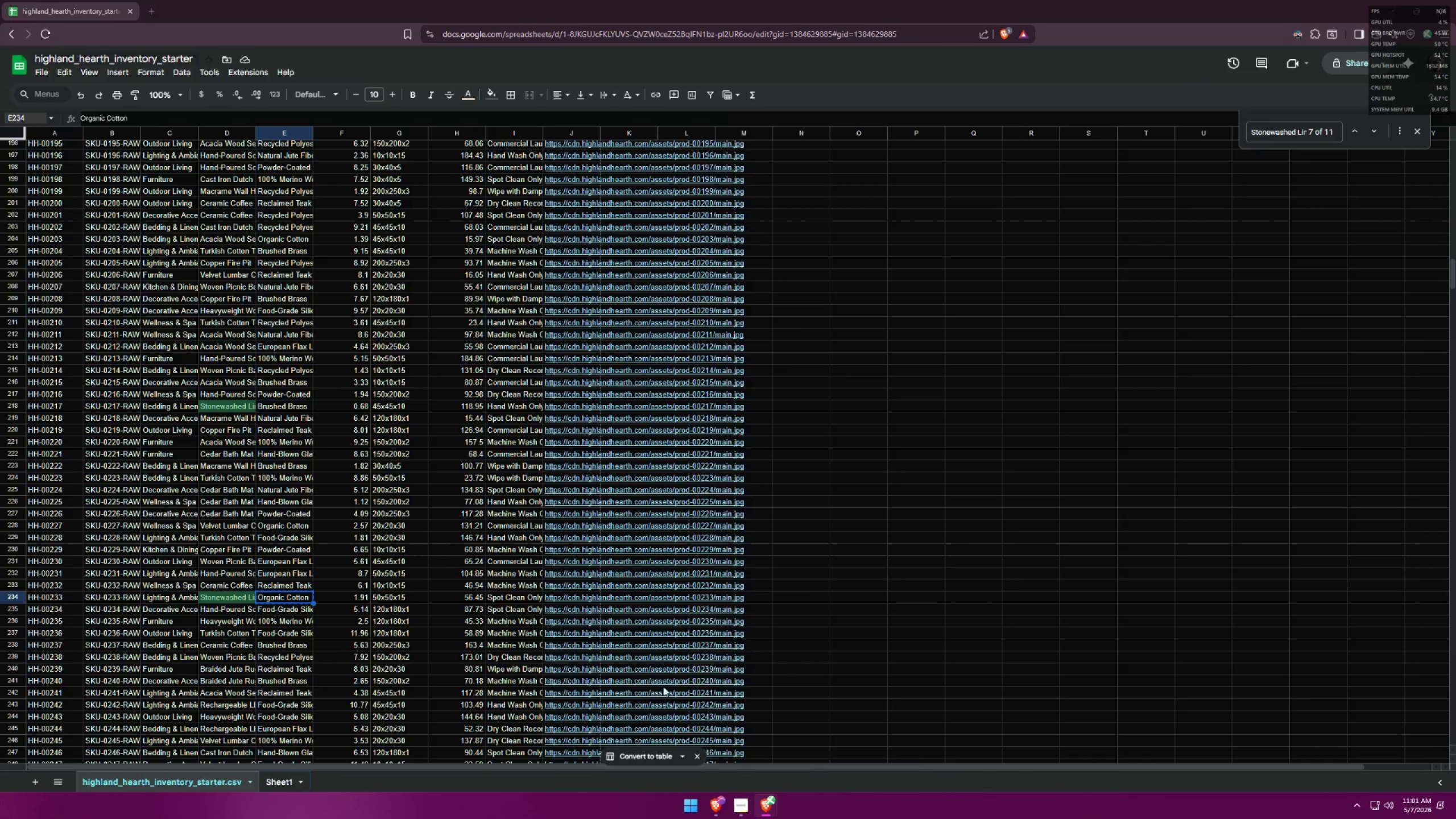 
key(Alt+Tab)
 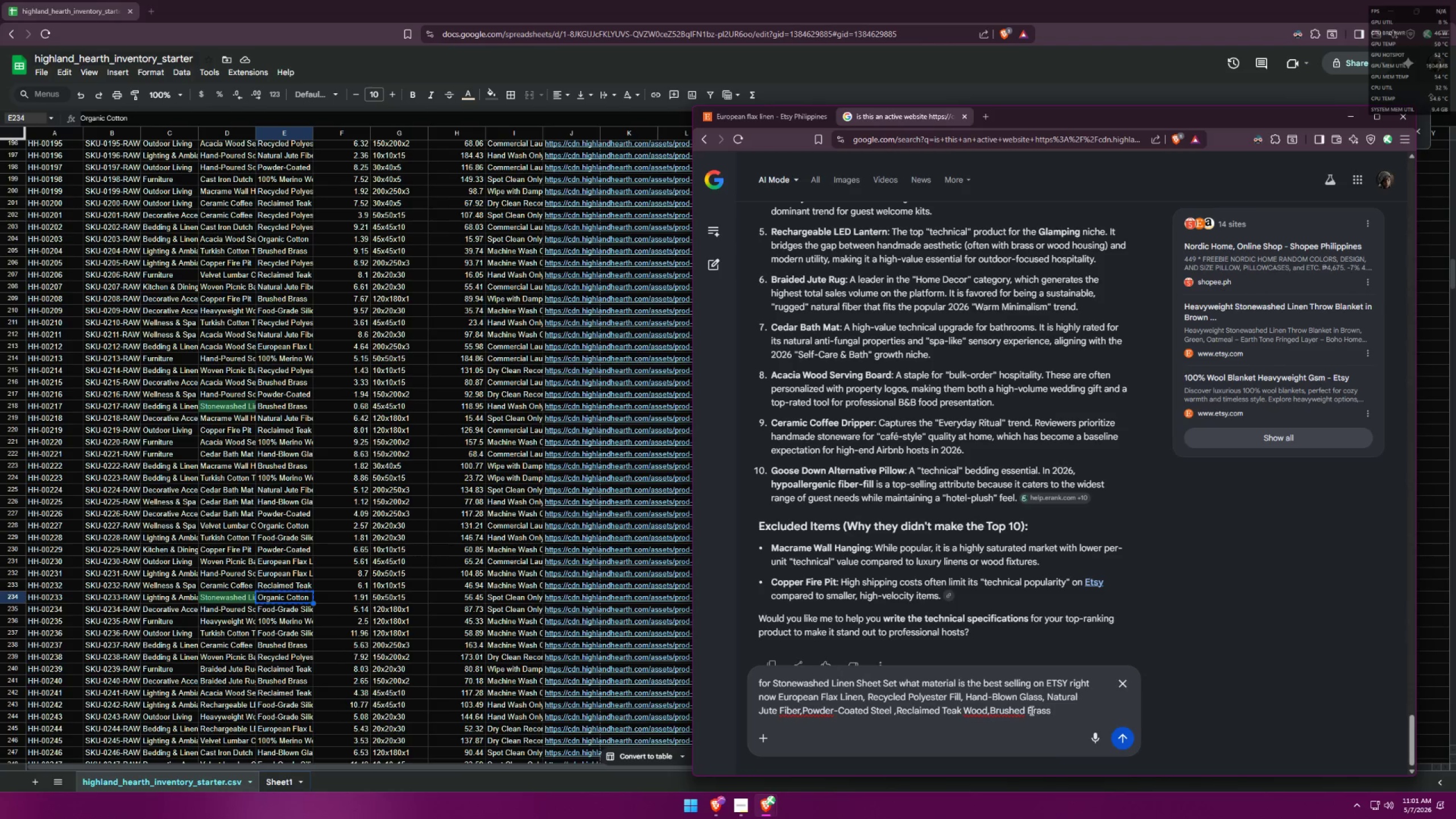 
key(Comma)
 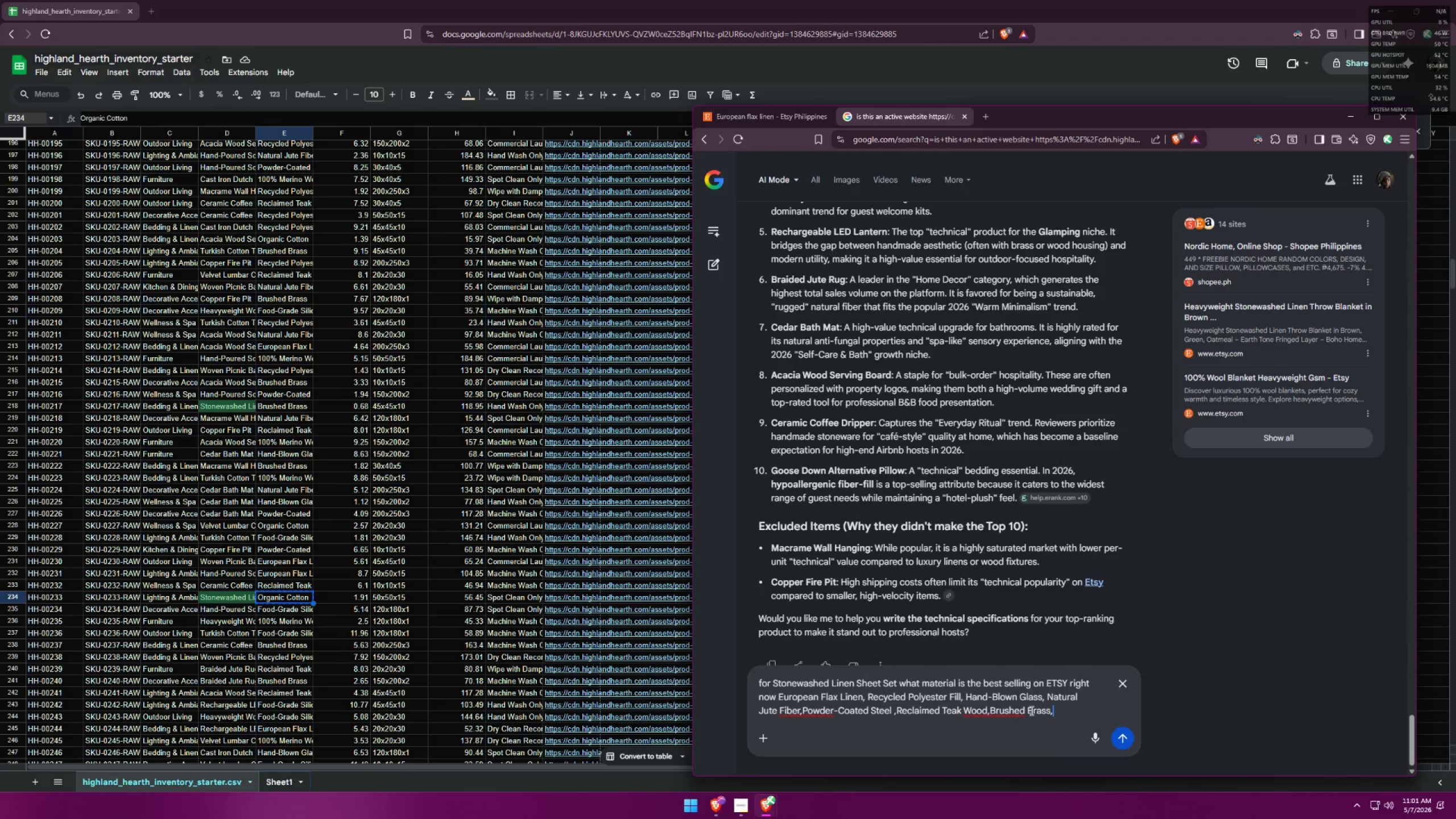 
key(Control+ControlLeft)
 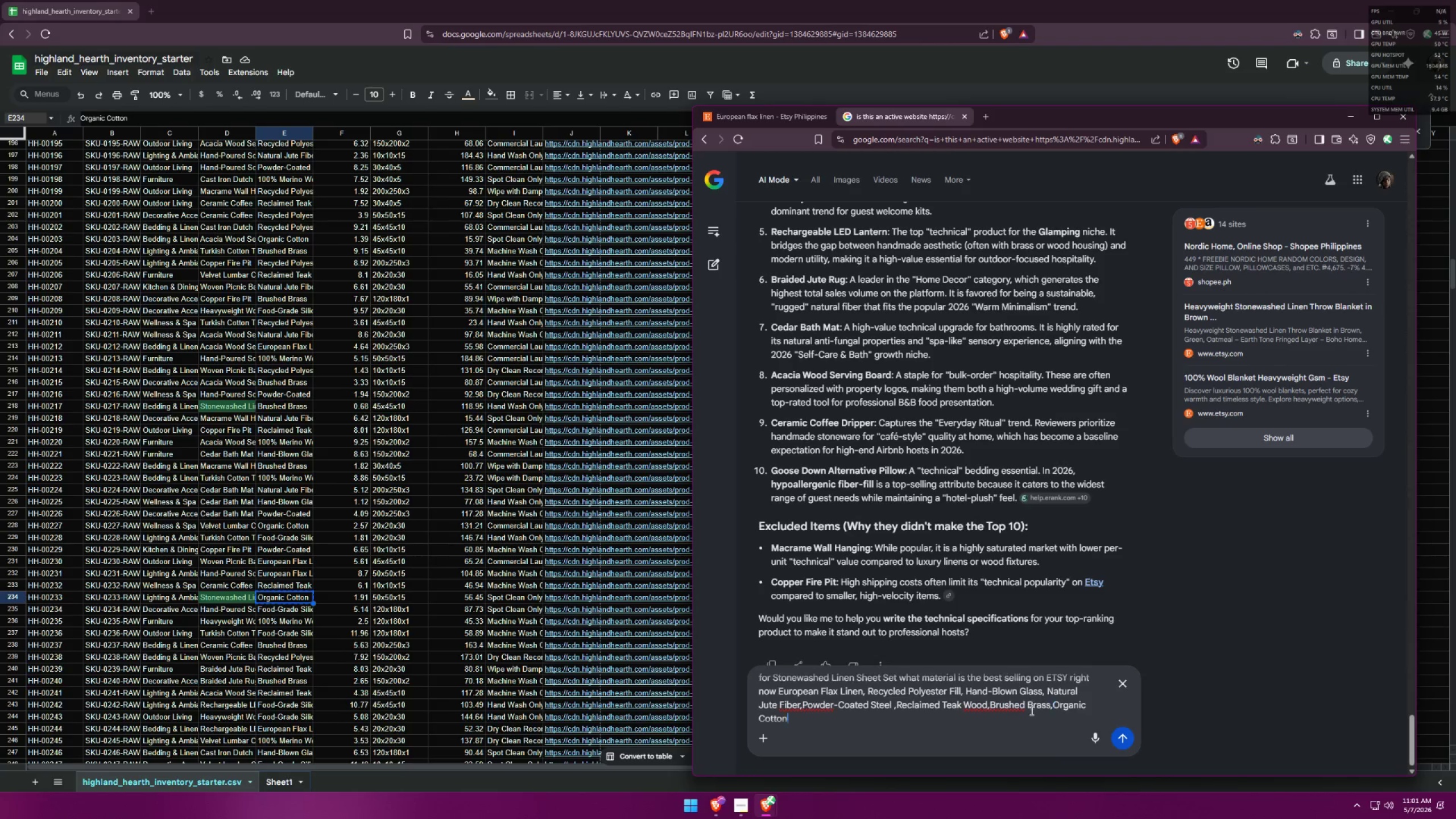 
key(Control+V)
 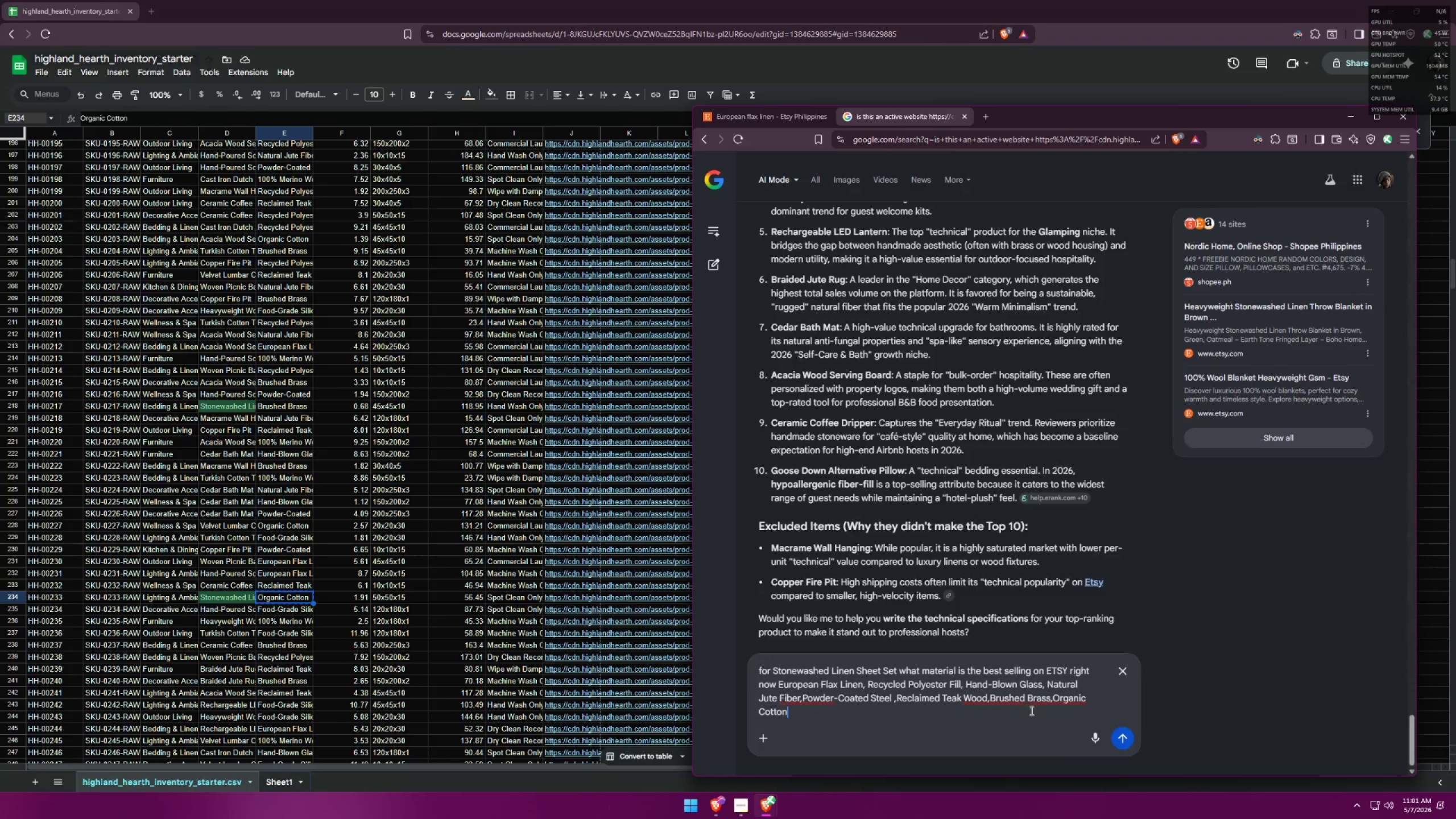 
key(Alt+AltLeft)
 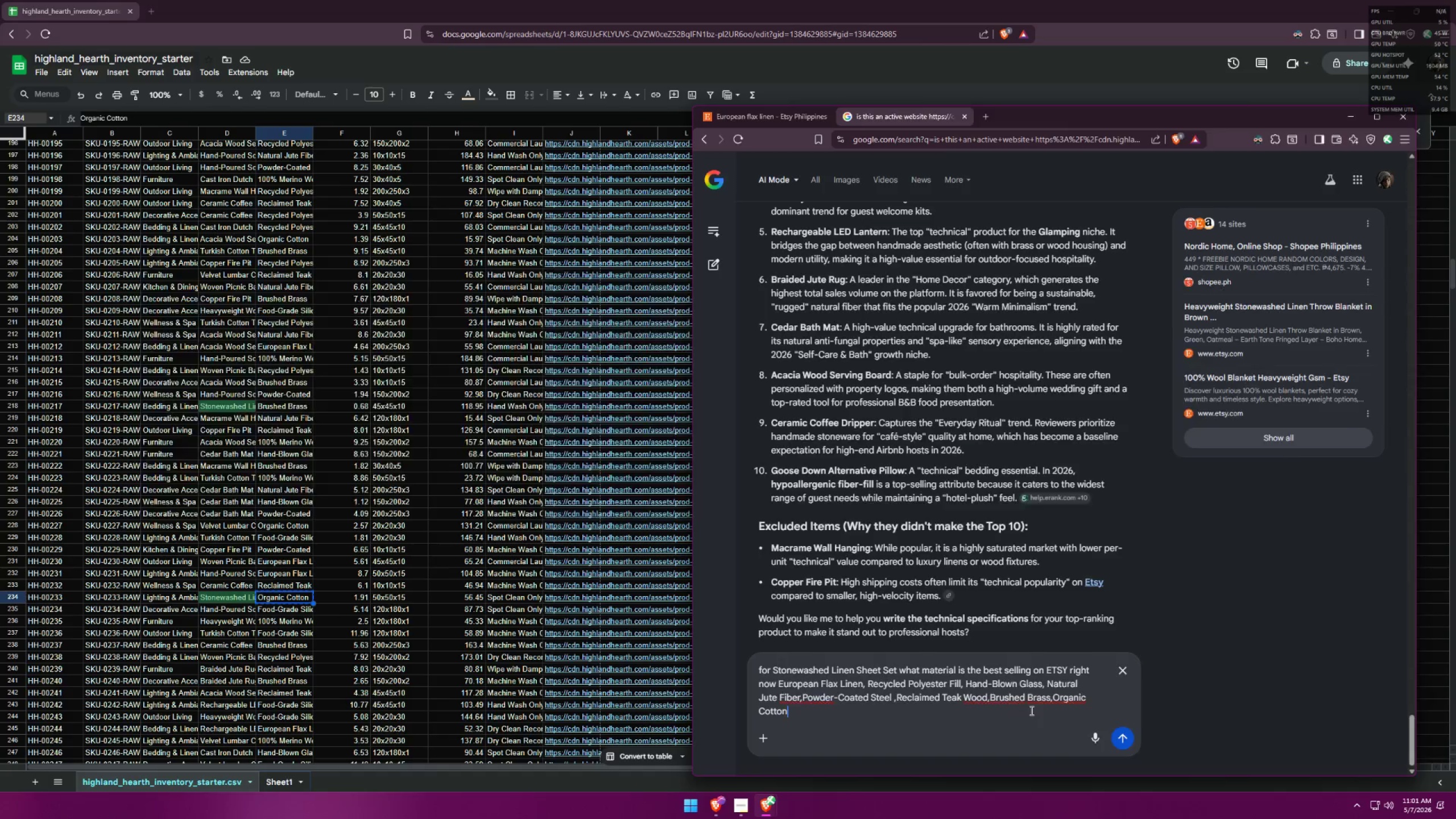 
key(Alt+Tab)
 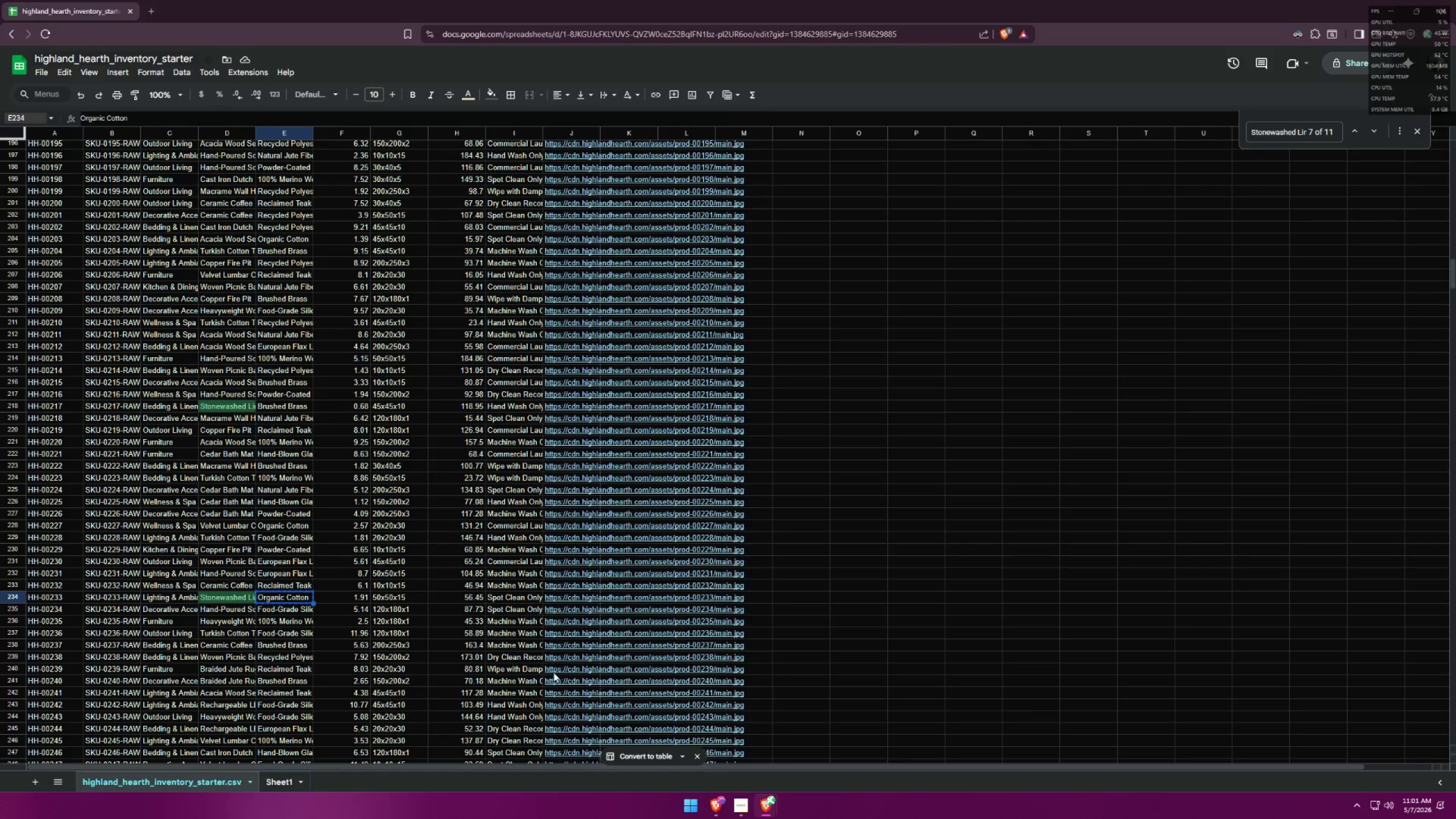 
key(Alt+AltLeft)
 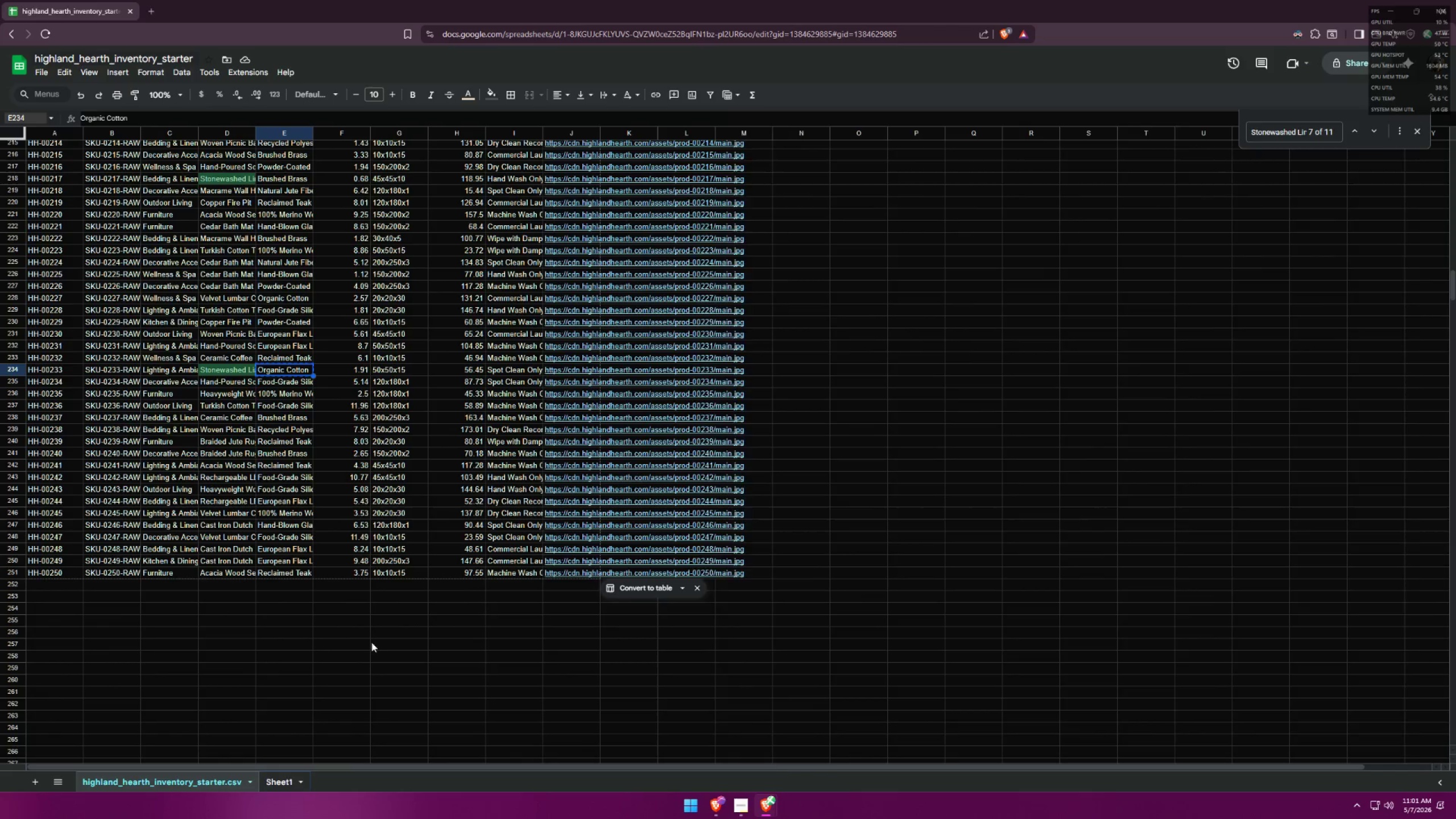 
key(Alt+Tab)
 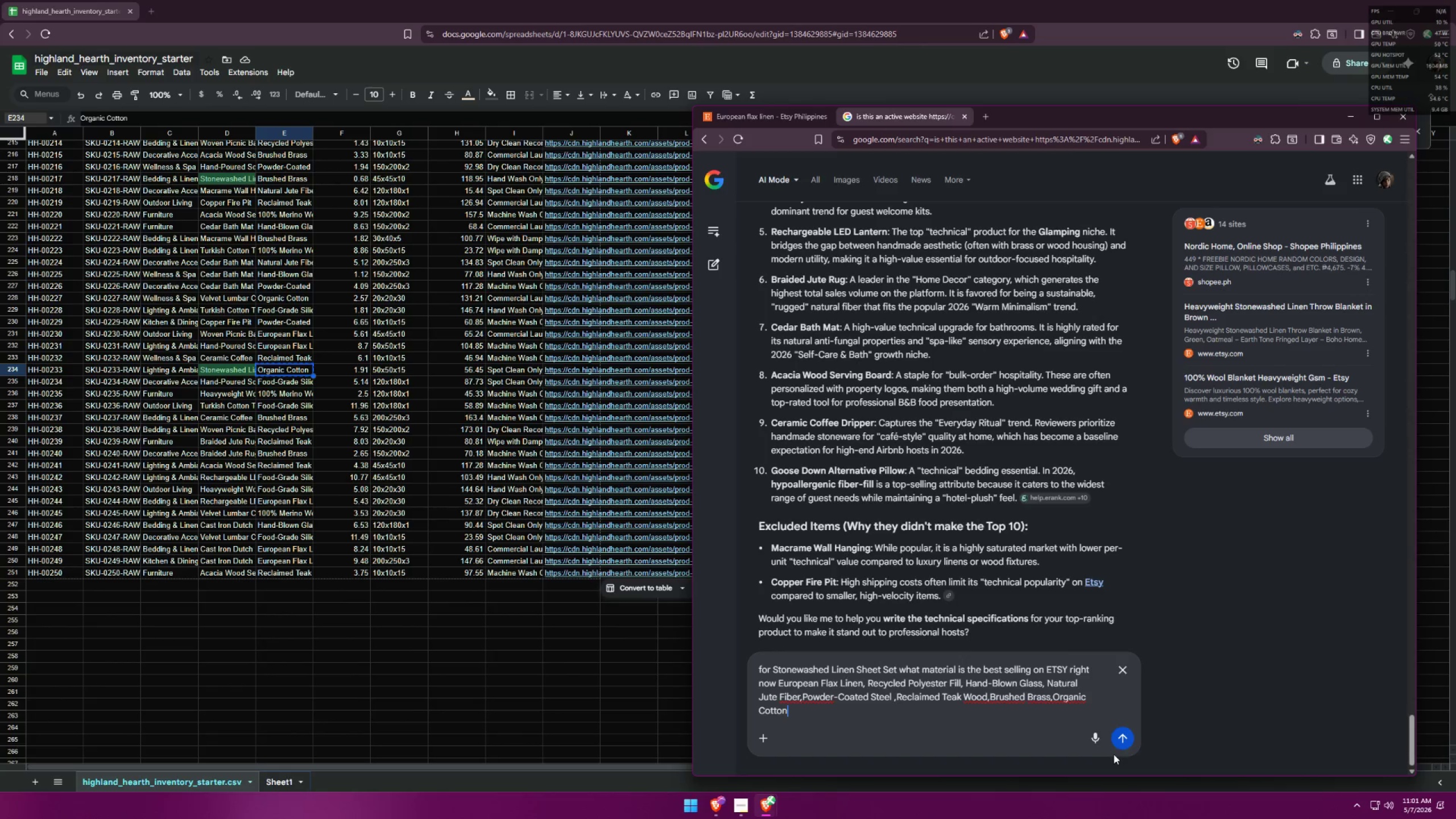 
scroll: coordinate [360, 636], scroll_direction: down, amount: 4.0
 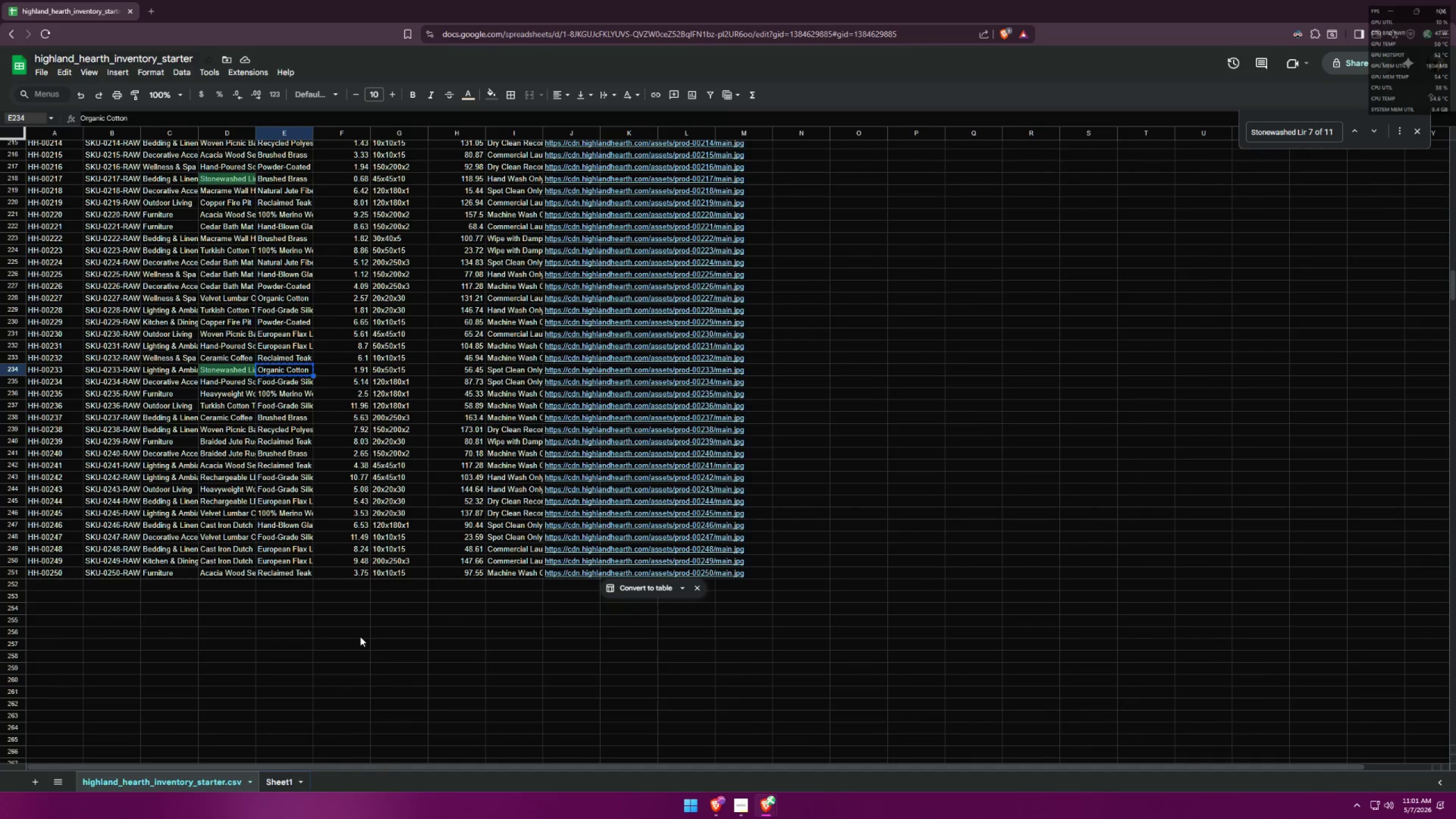 
type( , GIVE me top )
 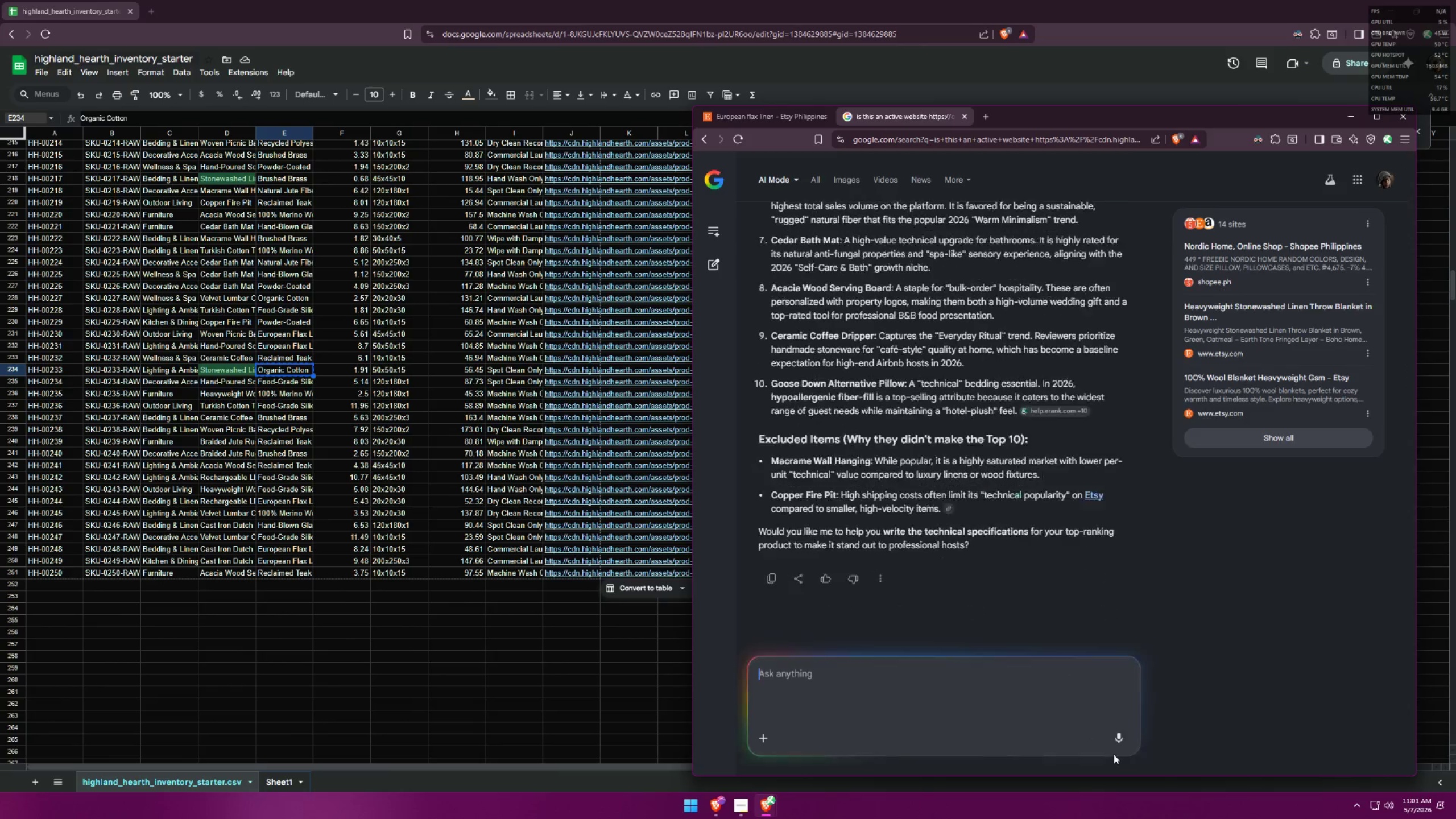 
 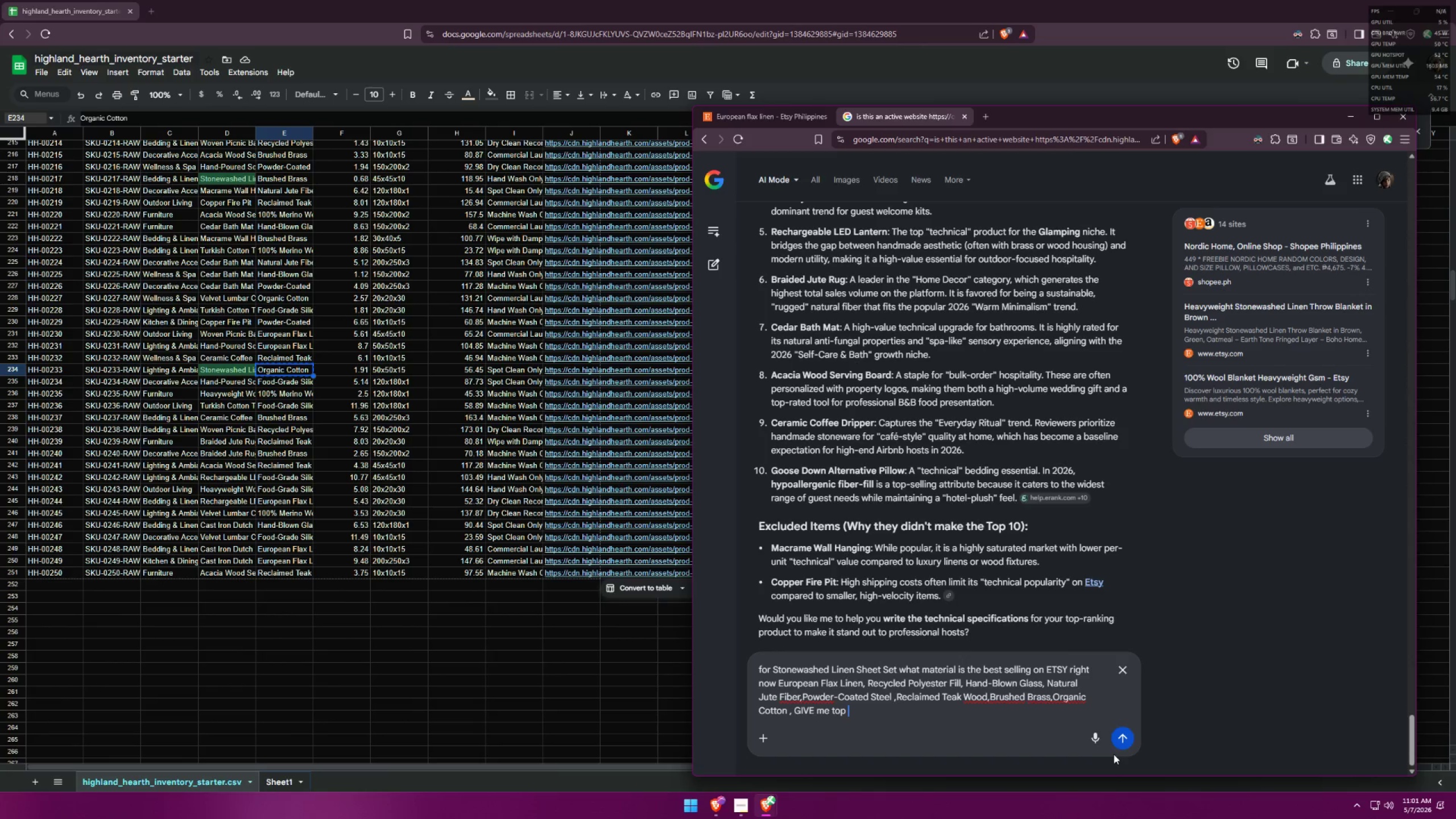 
key(Enter)
 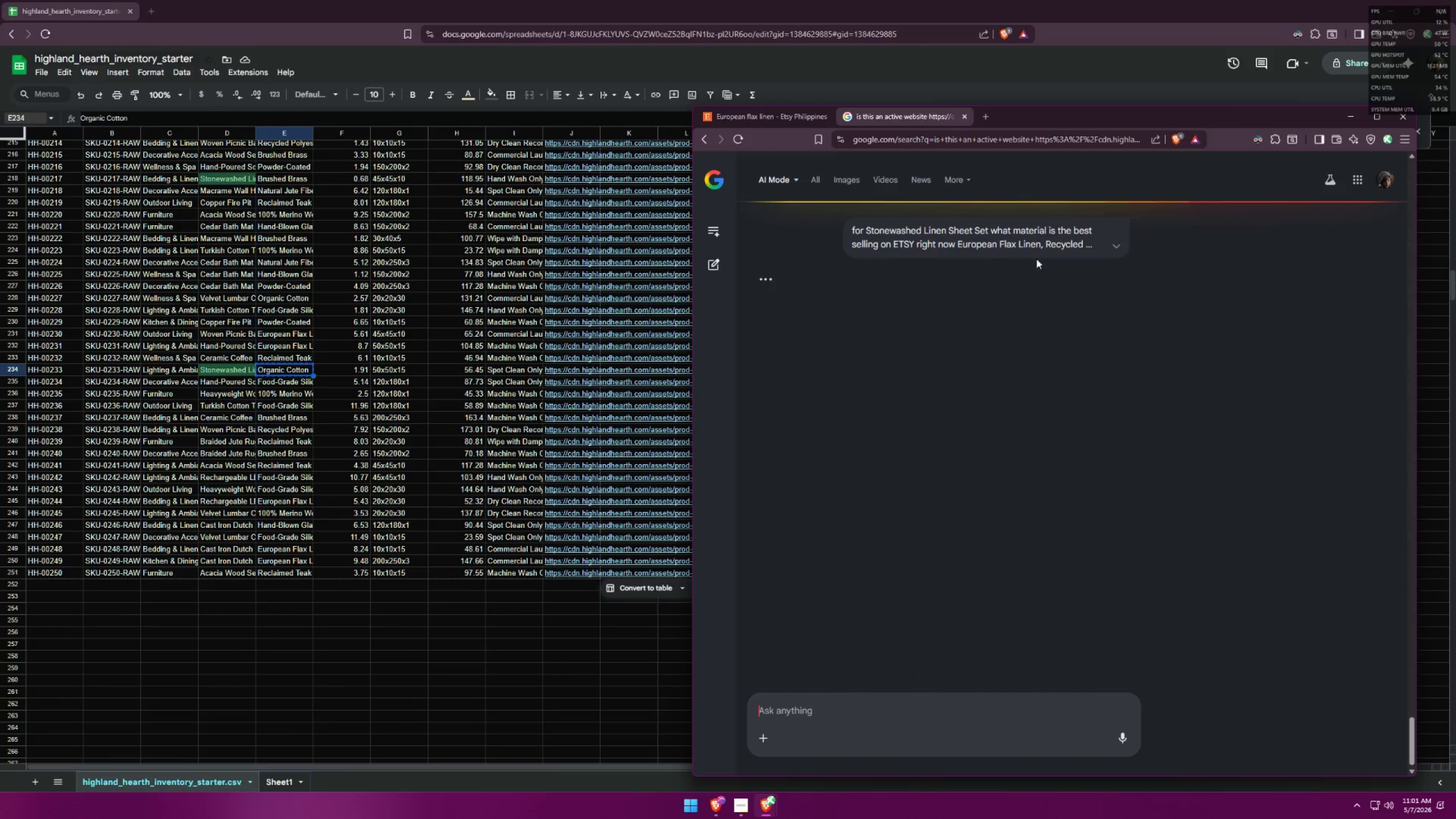 
left_click([1110, 246])
 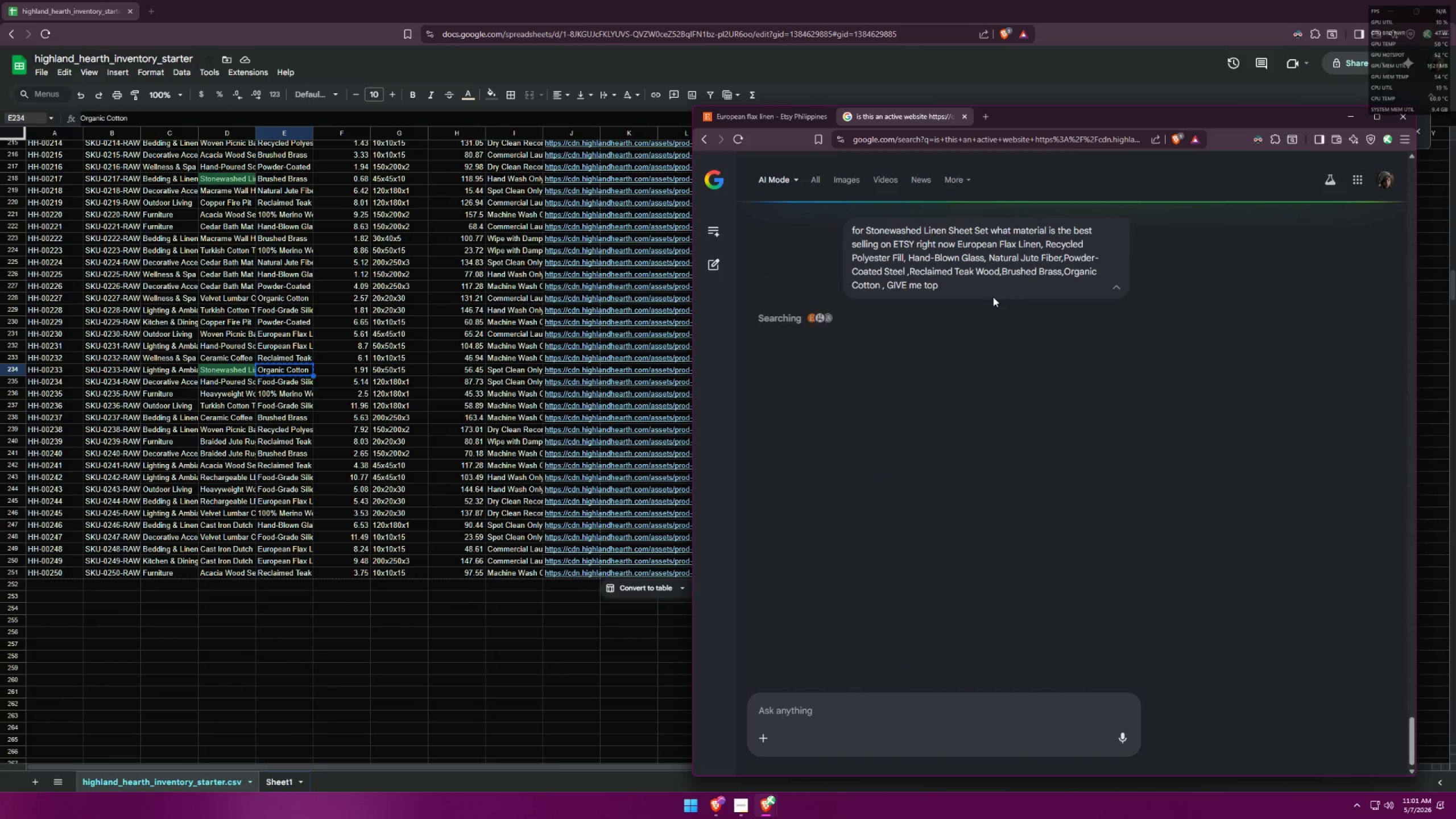 
left_click_drag(start_coordinate=[962, 289], to_coordinate=[820, 227])
 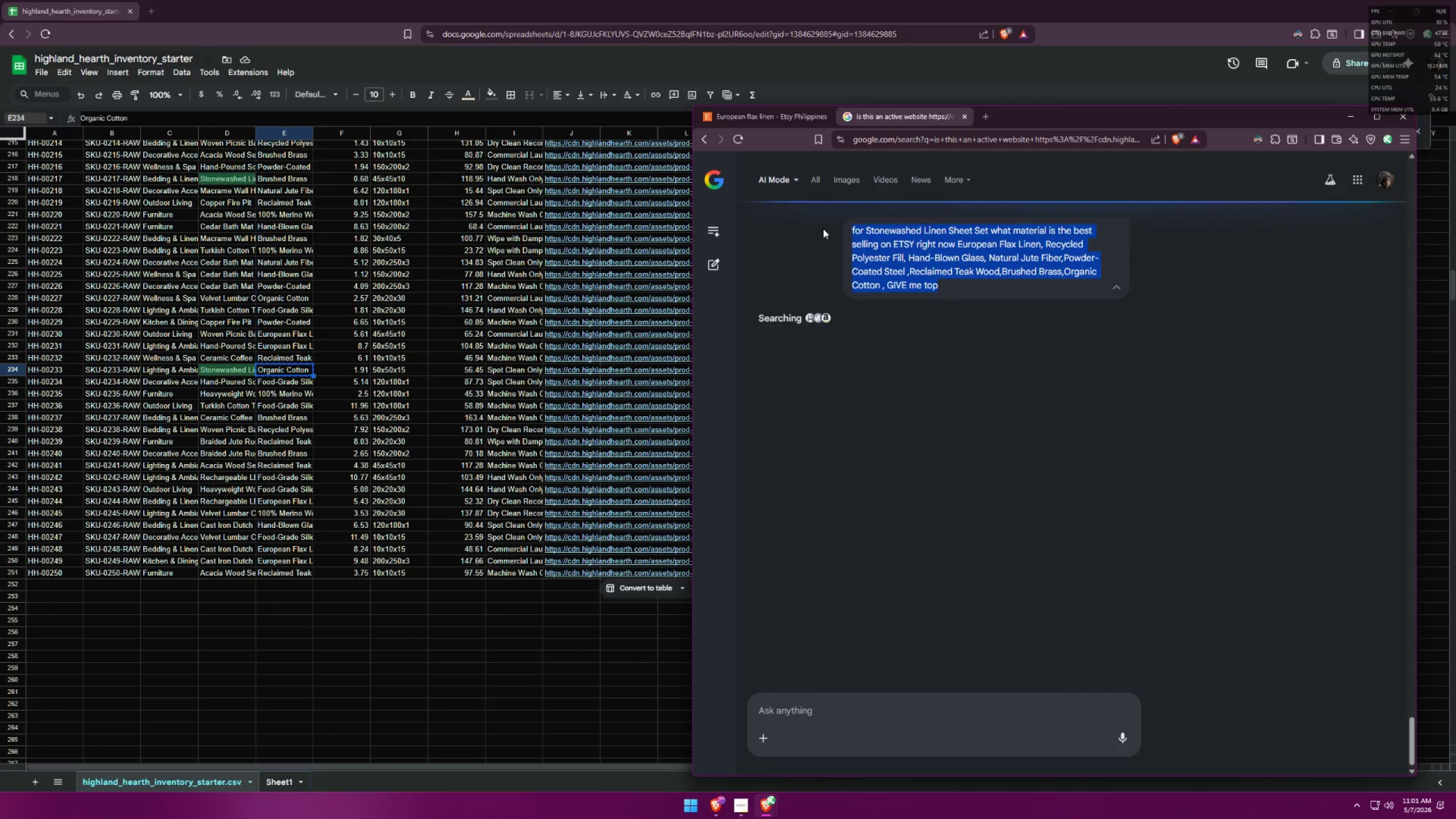 
key(Control+ControlLeft)
 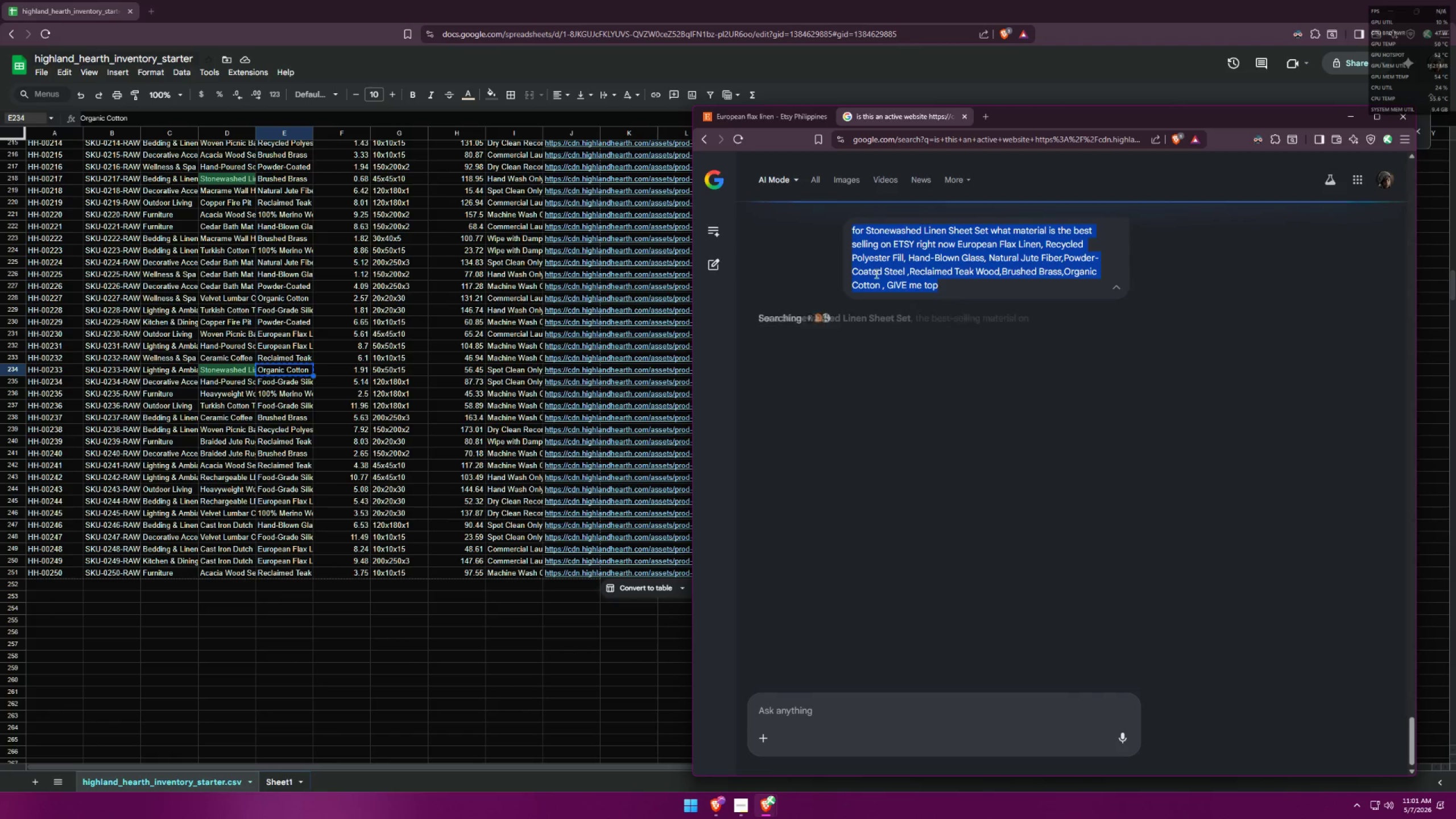 
key(Control+C)
 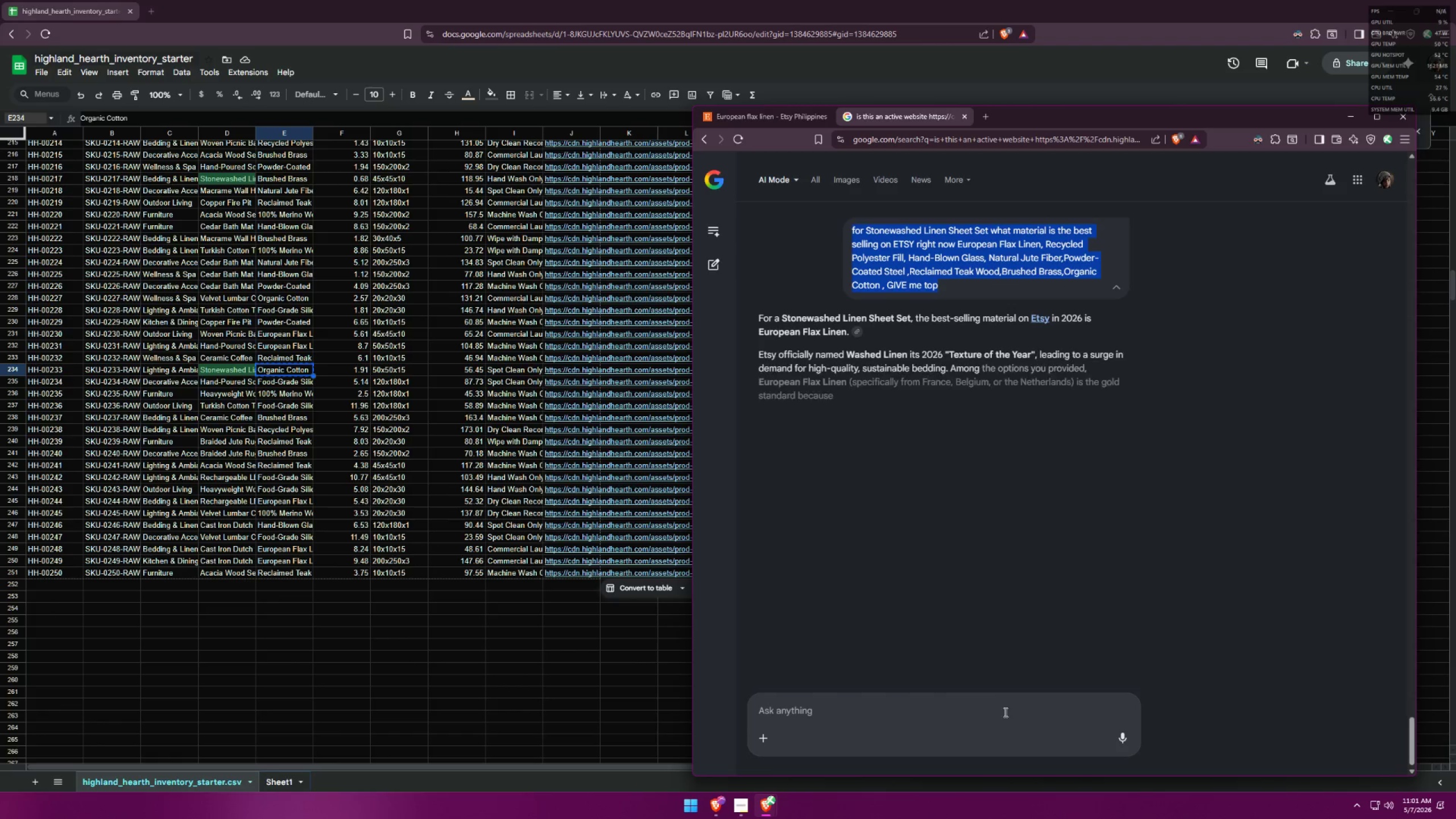 
left_click([982, 708])
 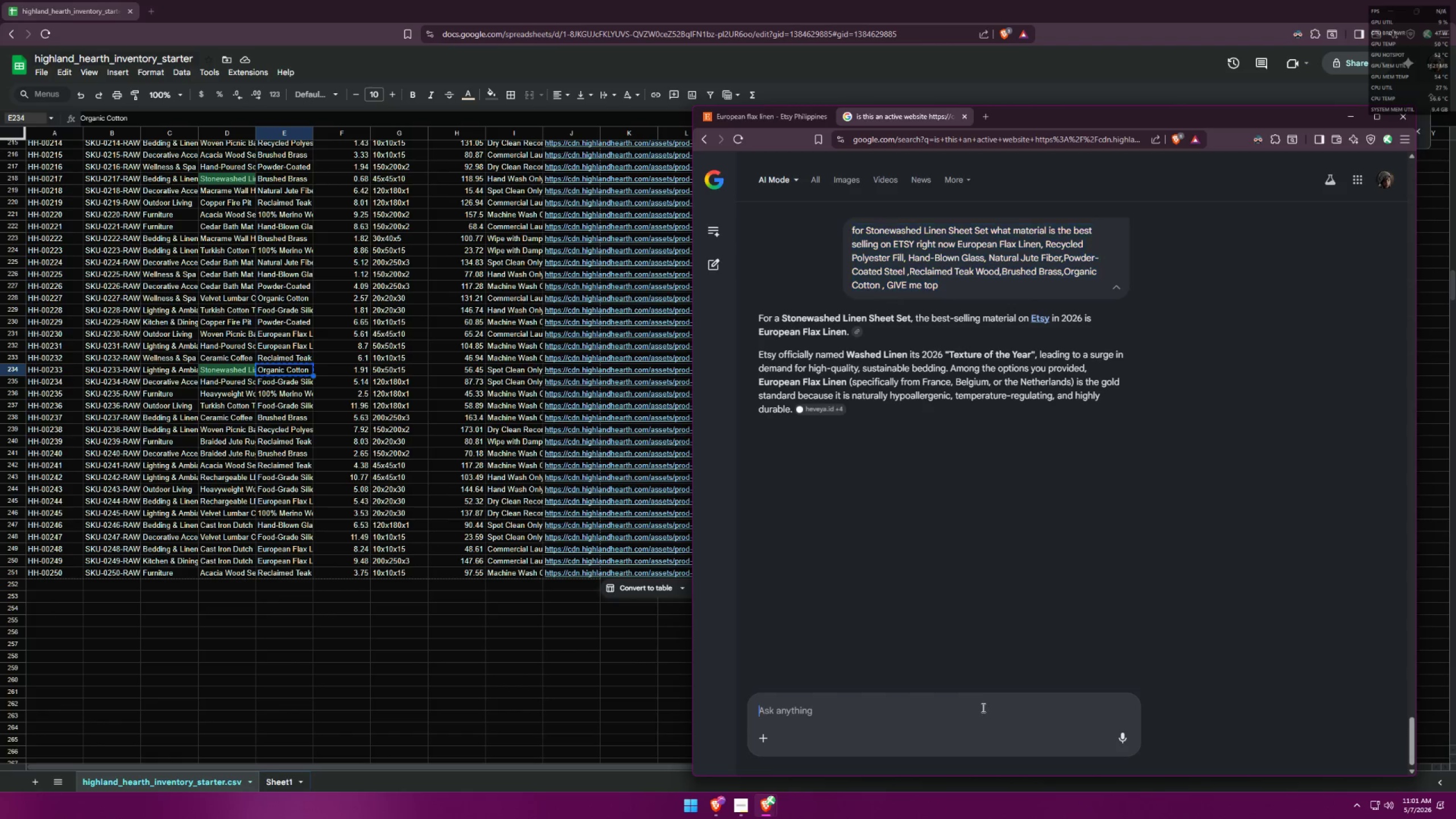 
key(Control+ControlLeft)
 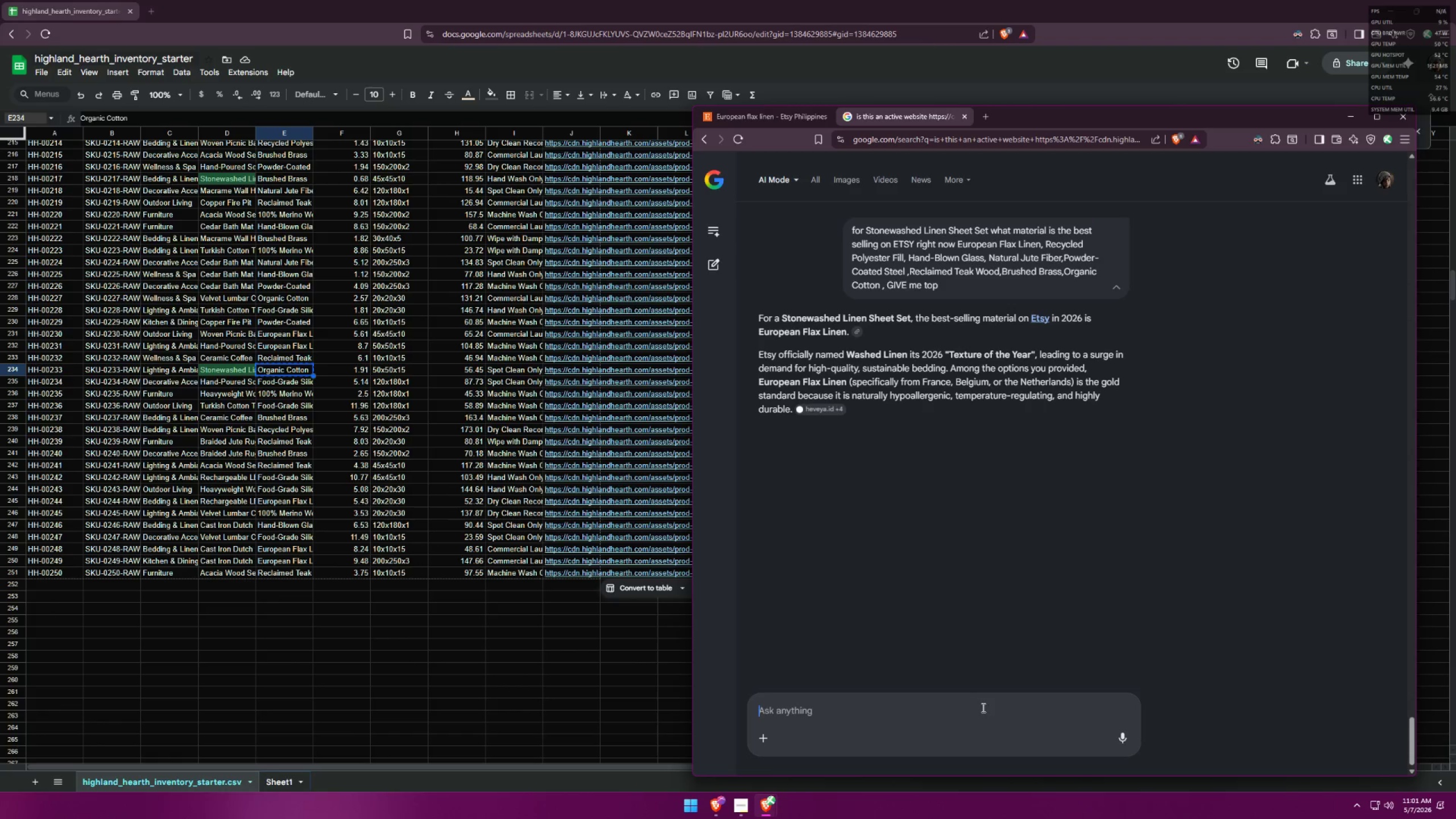 
key(Control+V)
 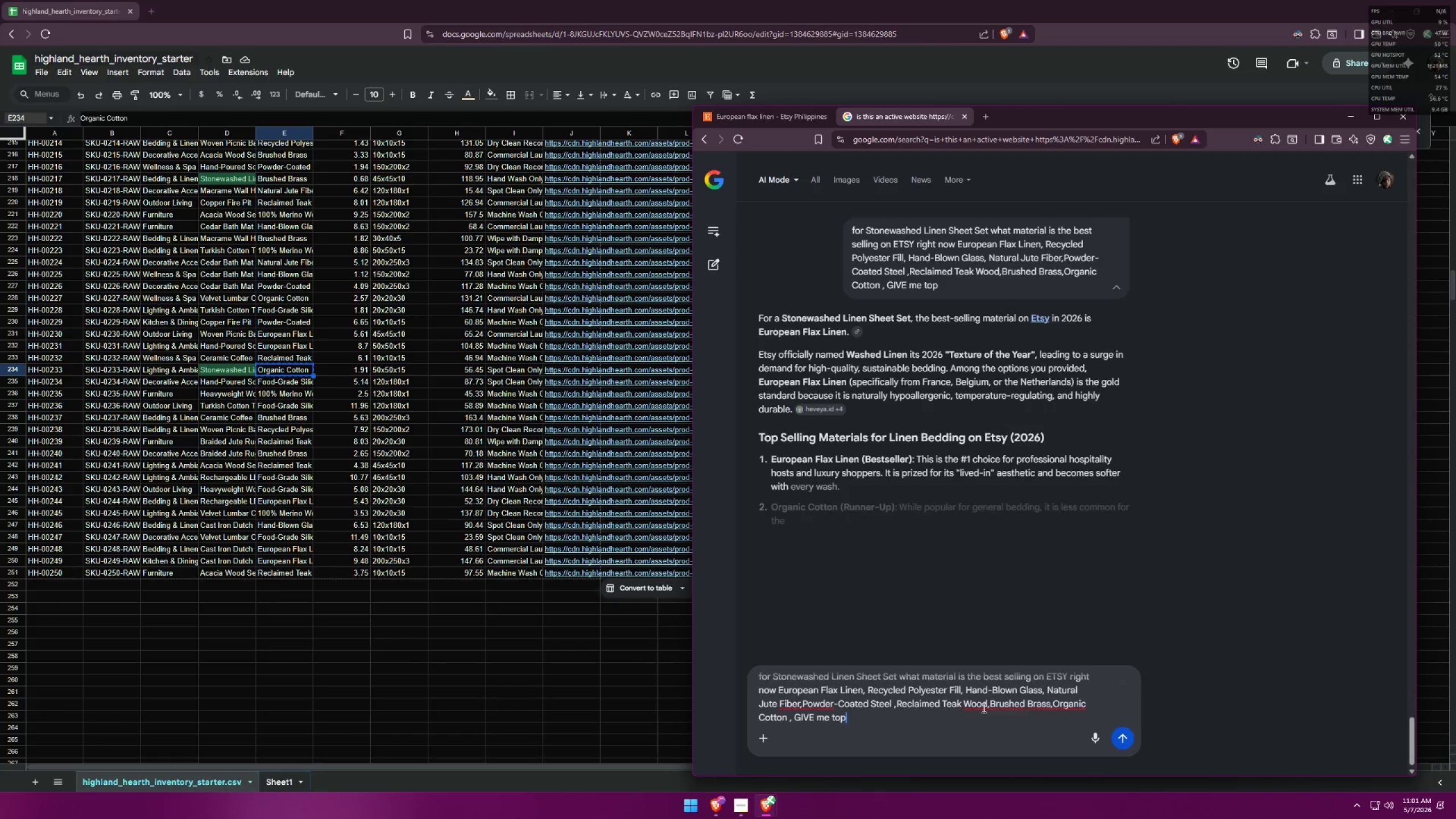 
key(Space)
 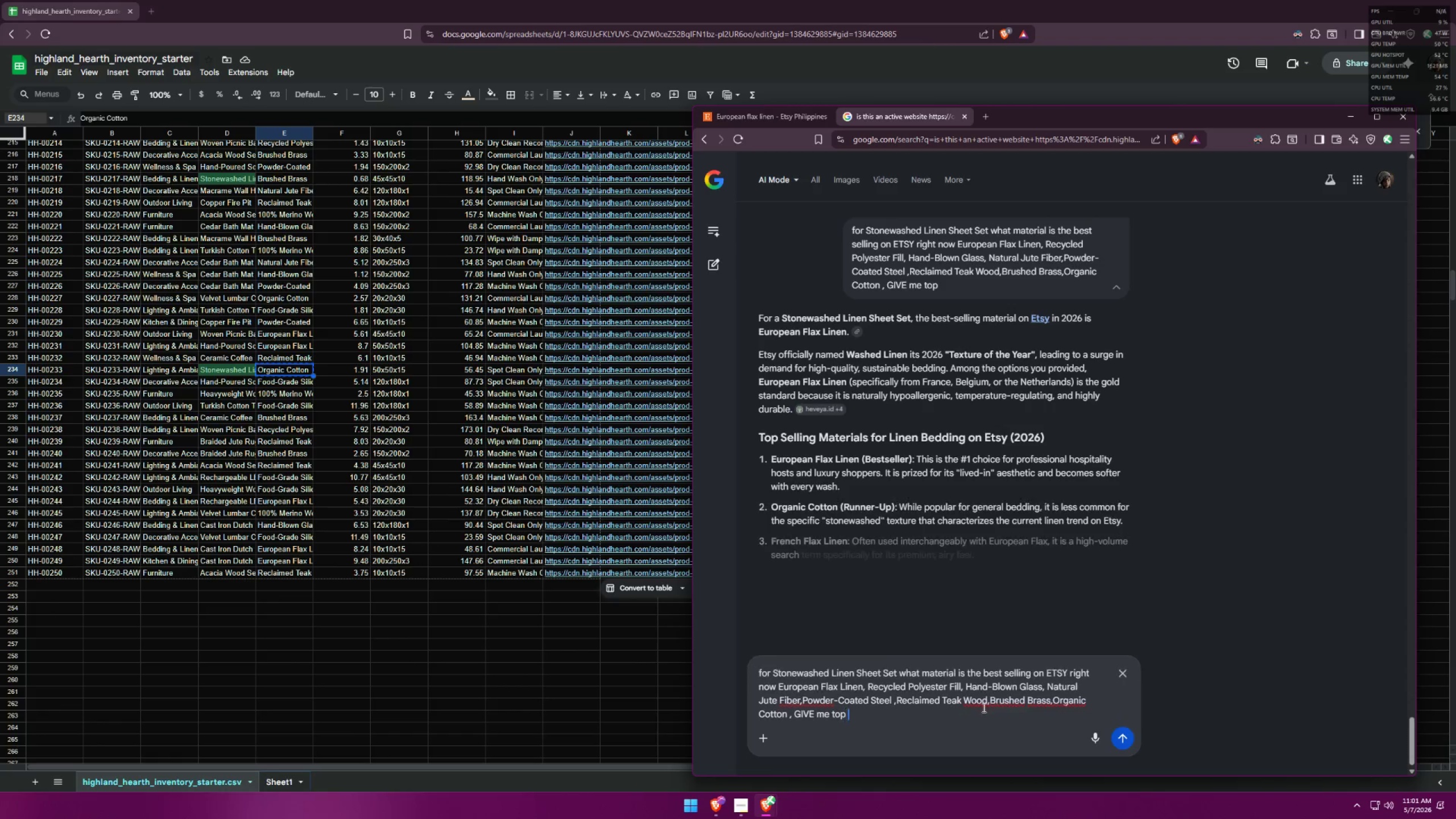 
key(2)
 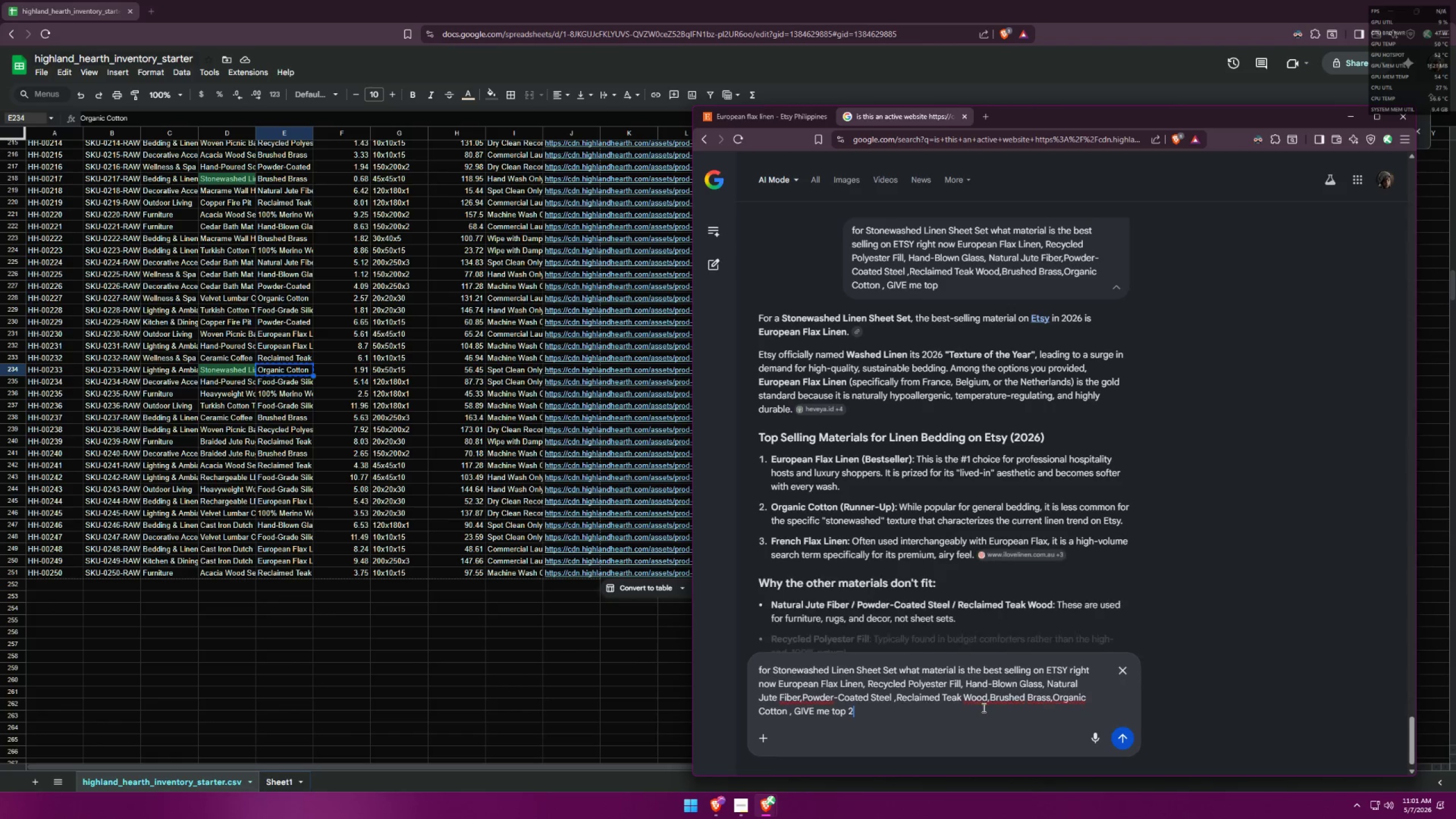 
key(Enter)
 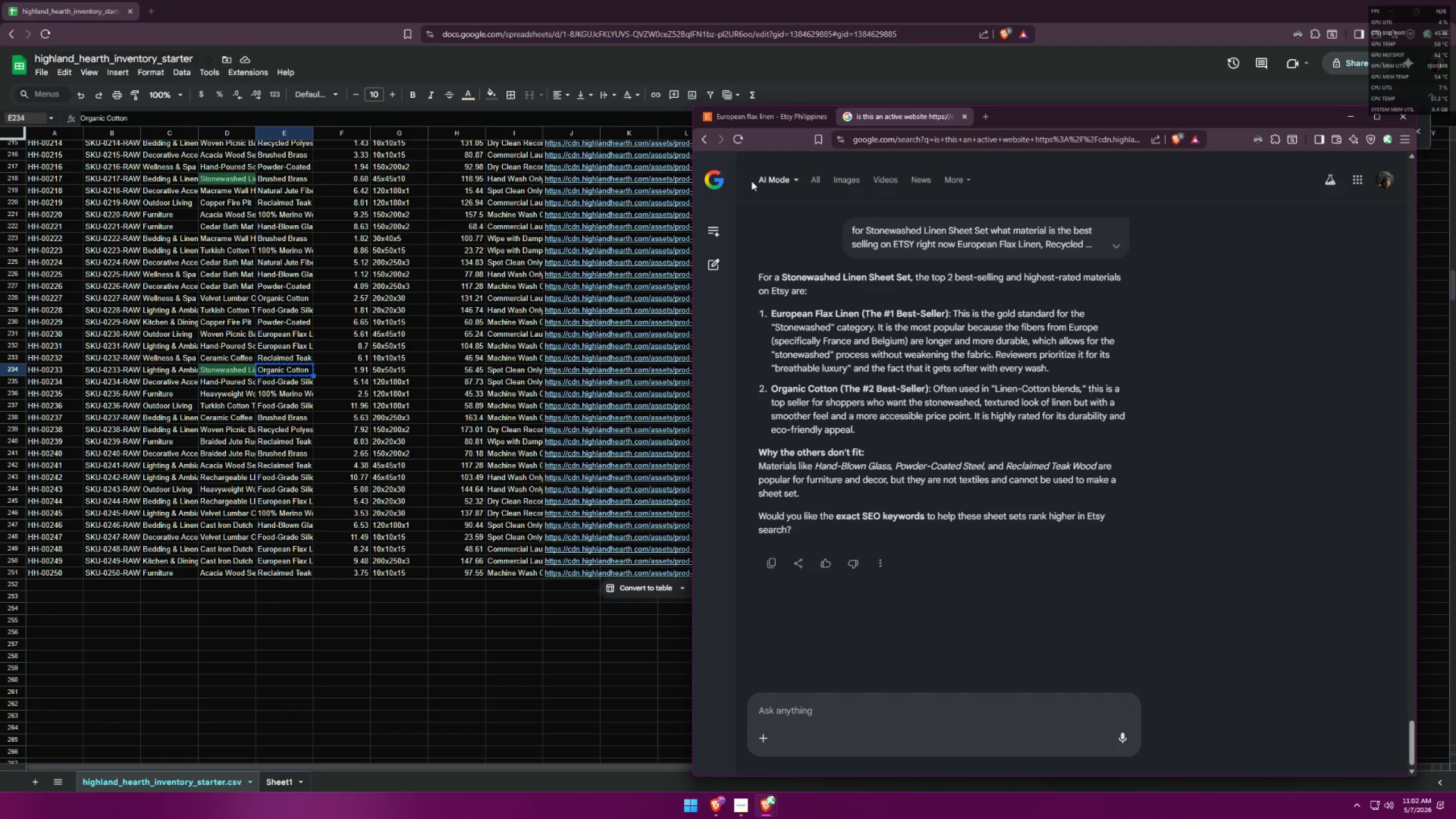 
wait(24.14)
 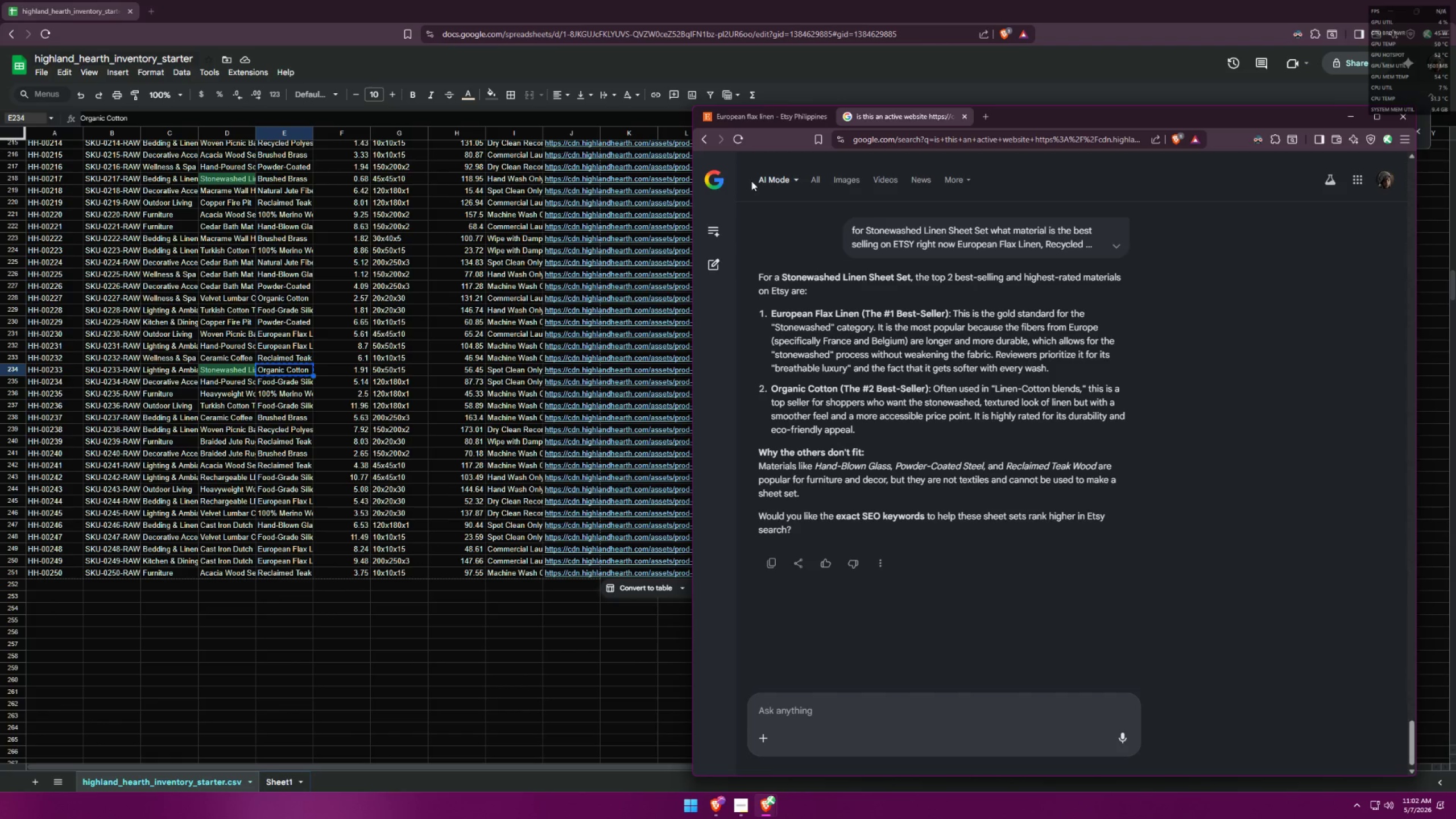 
left_click([777, 123])
 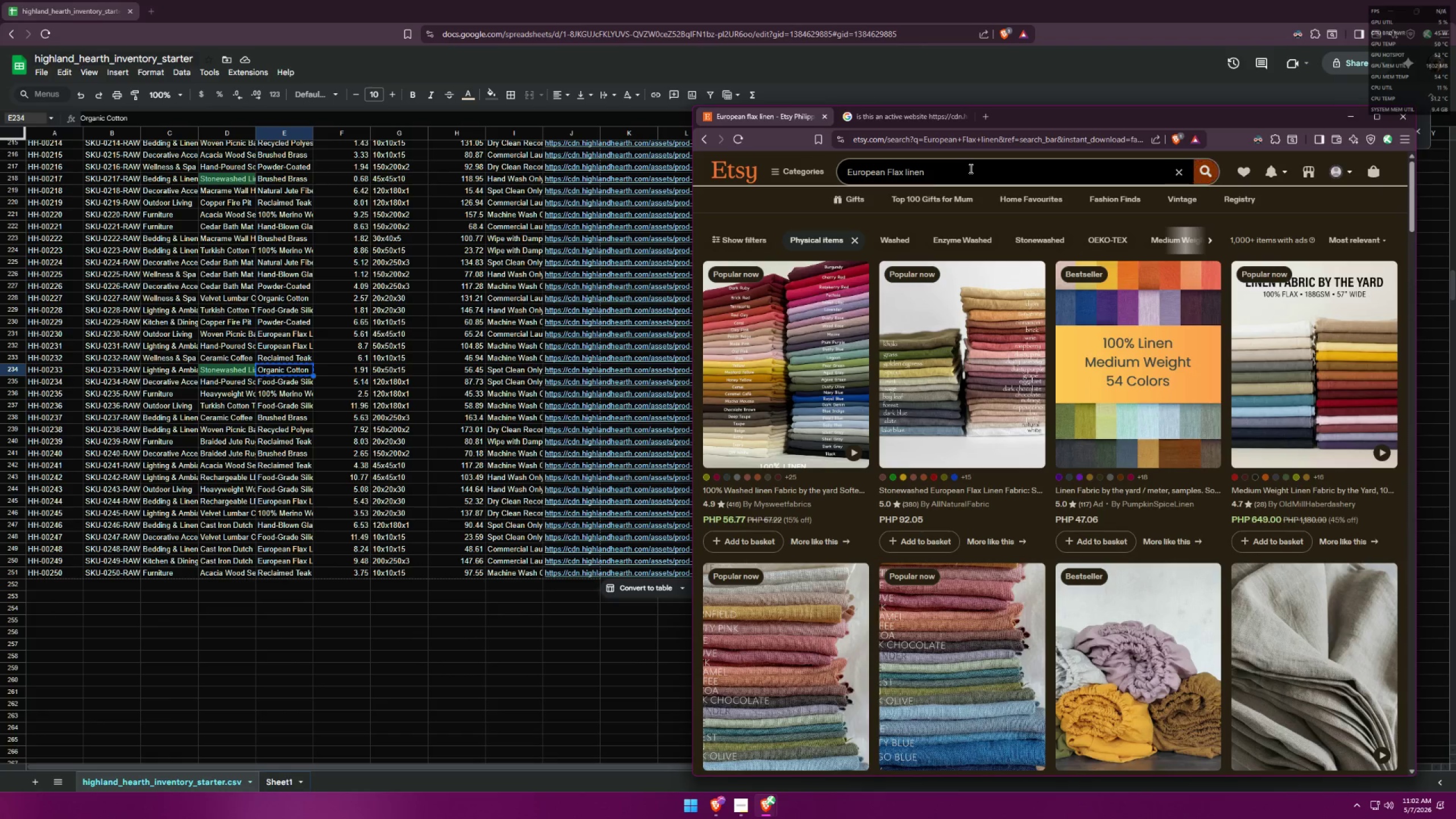 
left_click_drag(start_coordinate=[971, 170], to_coordinate=[728, 148])
 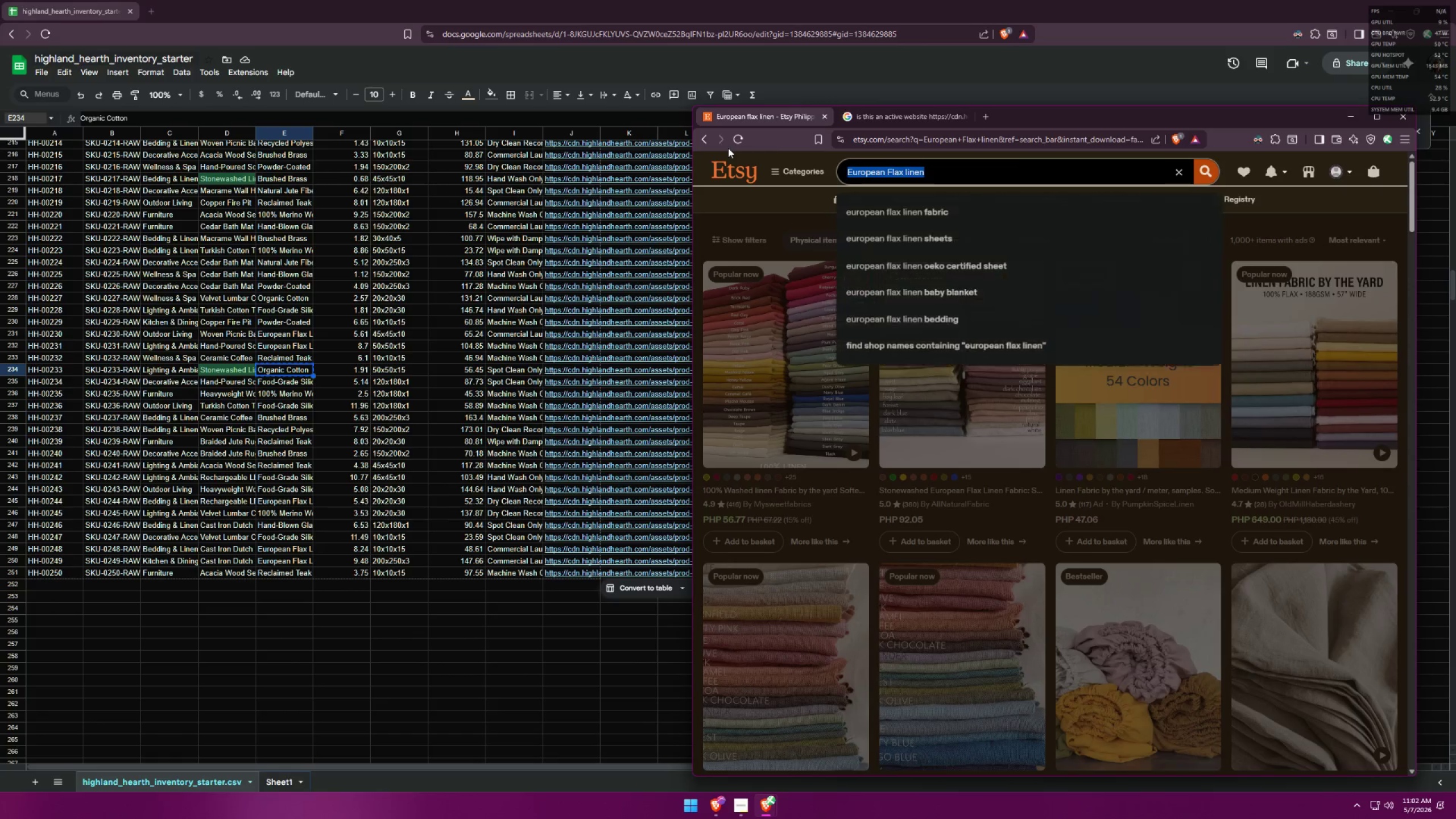 
type(organc)
key(Backspace)
type(ic c)
key(Backspace)
type(cotton )
 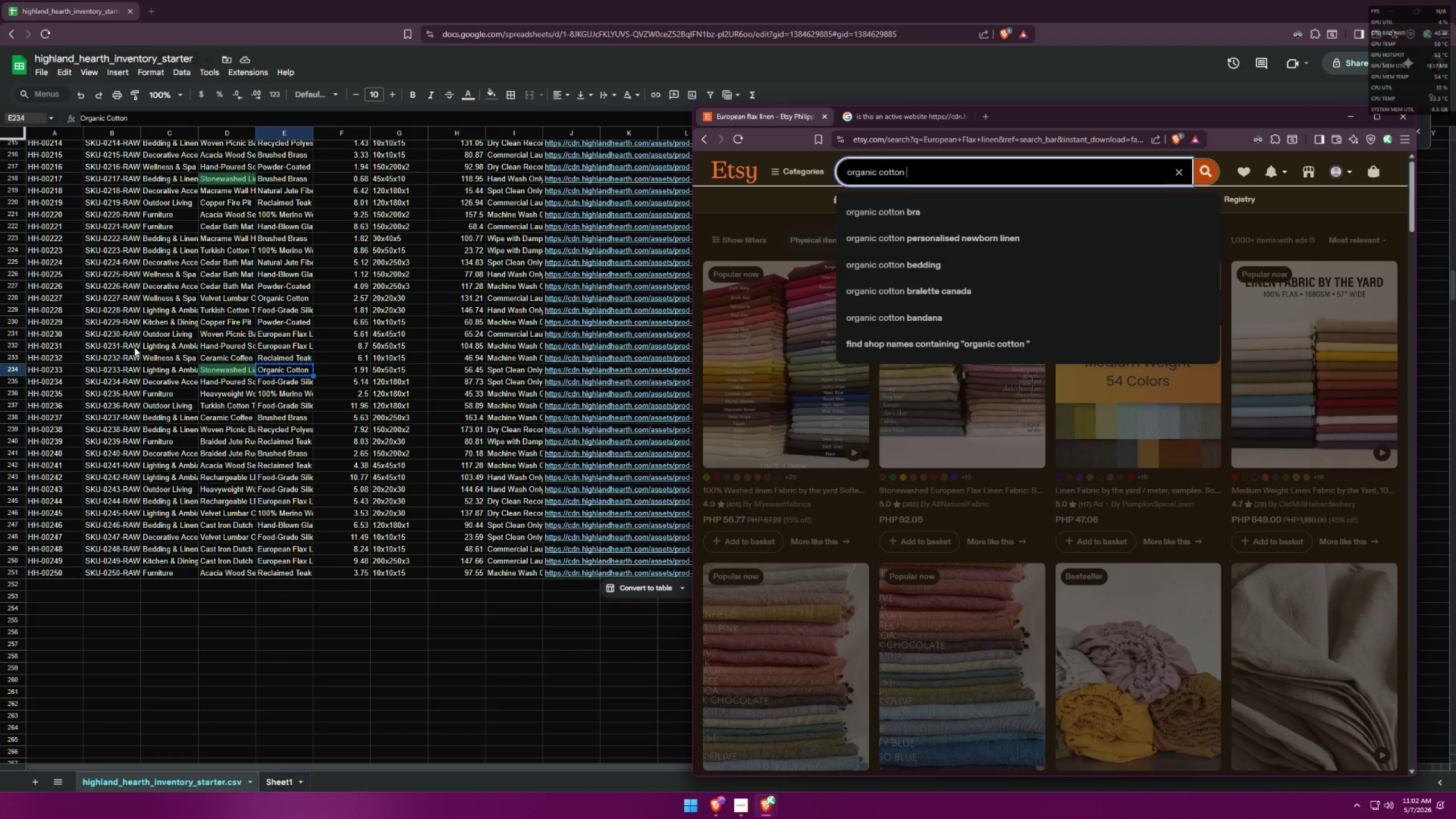 
double_click([222, 371])
 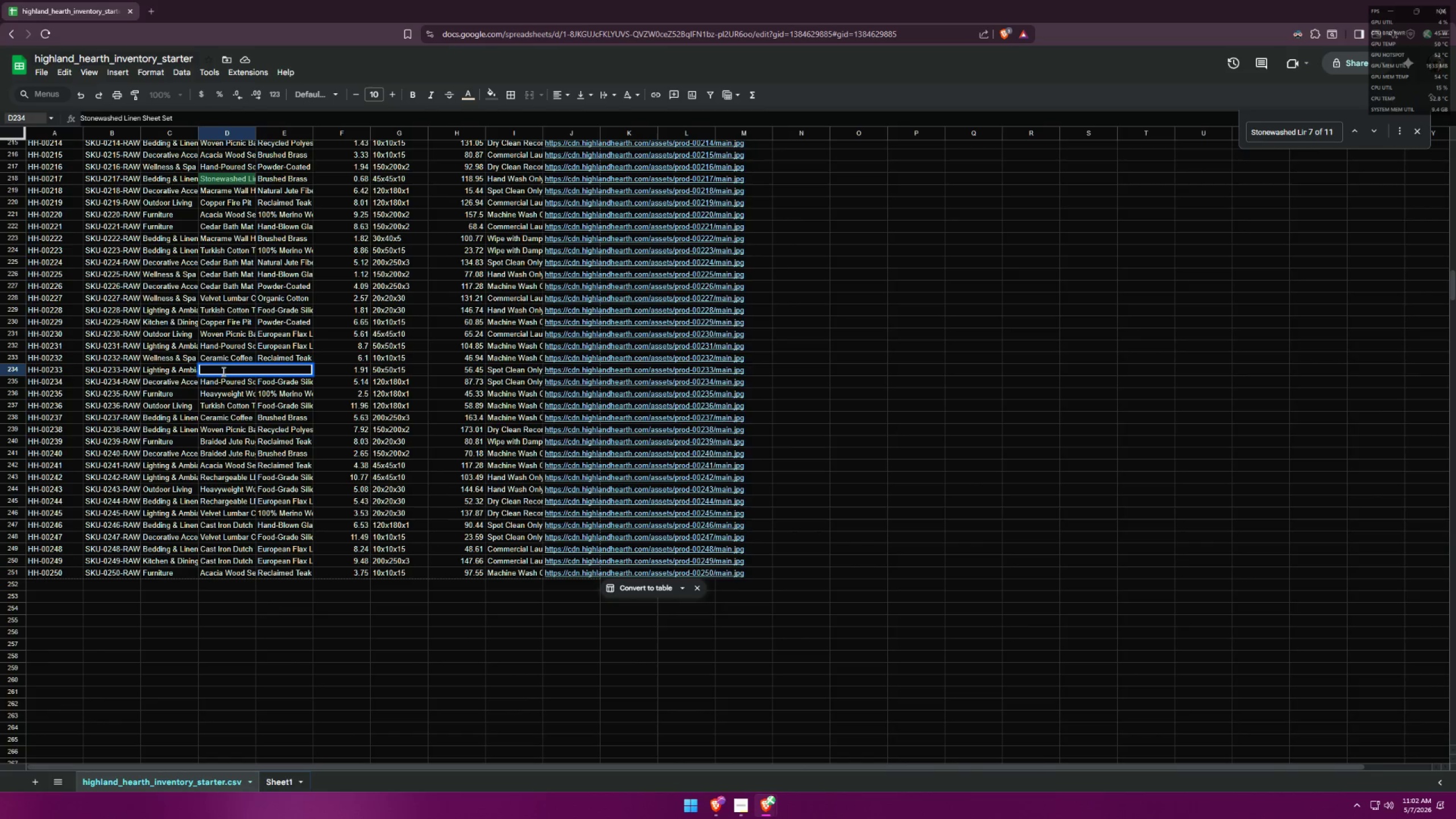 
key(Alt+AltLeft)
 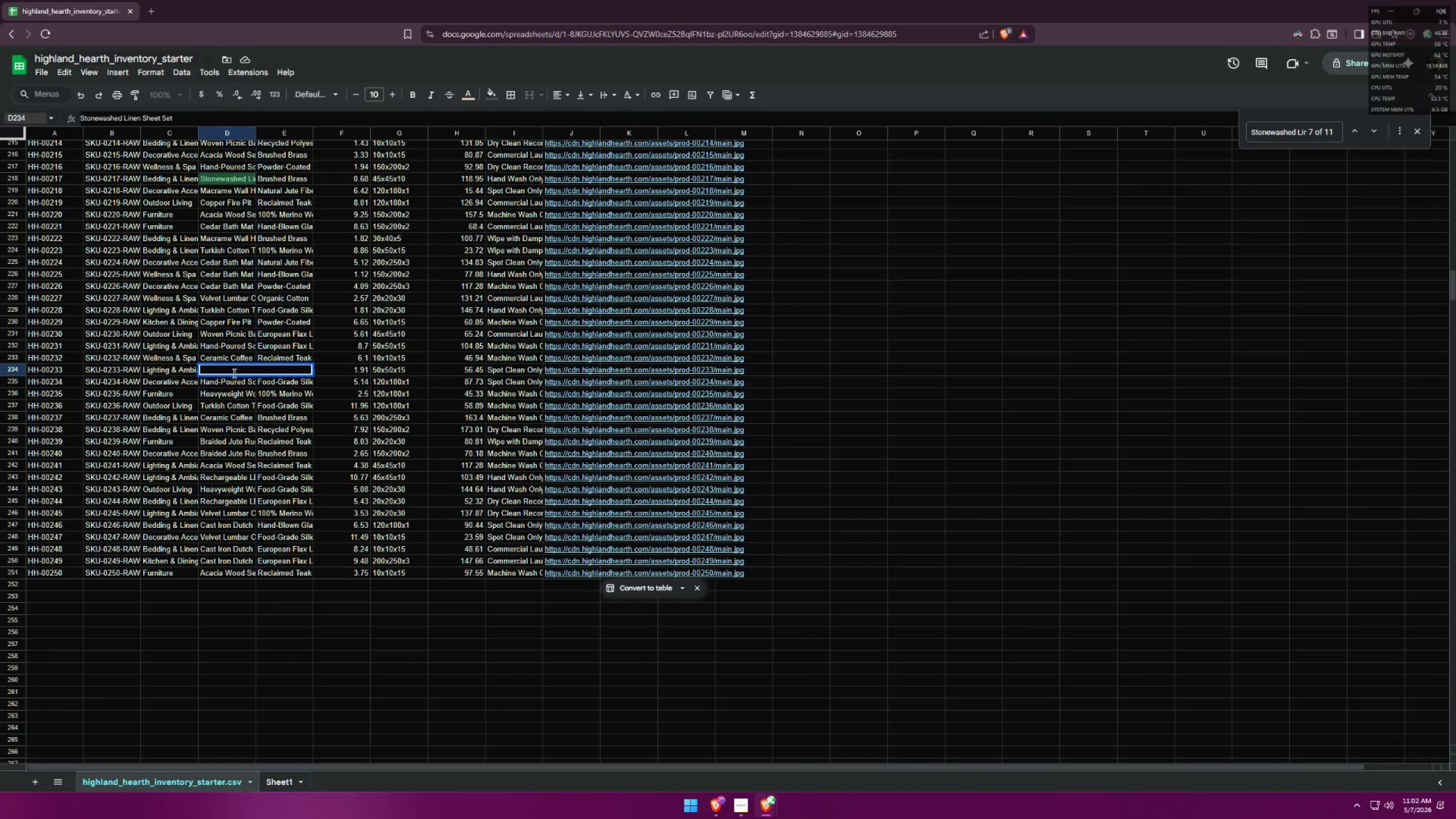 
key(Alt+Tab)
 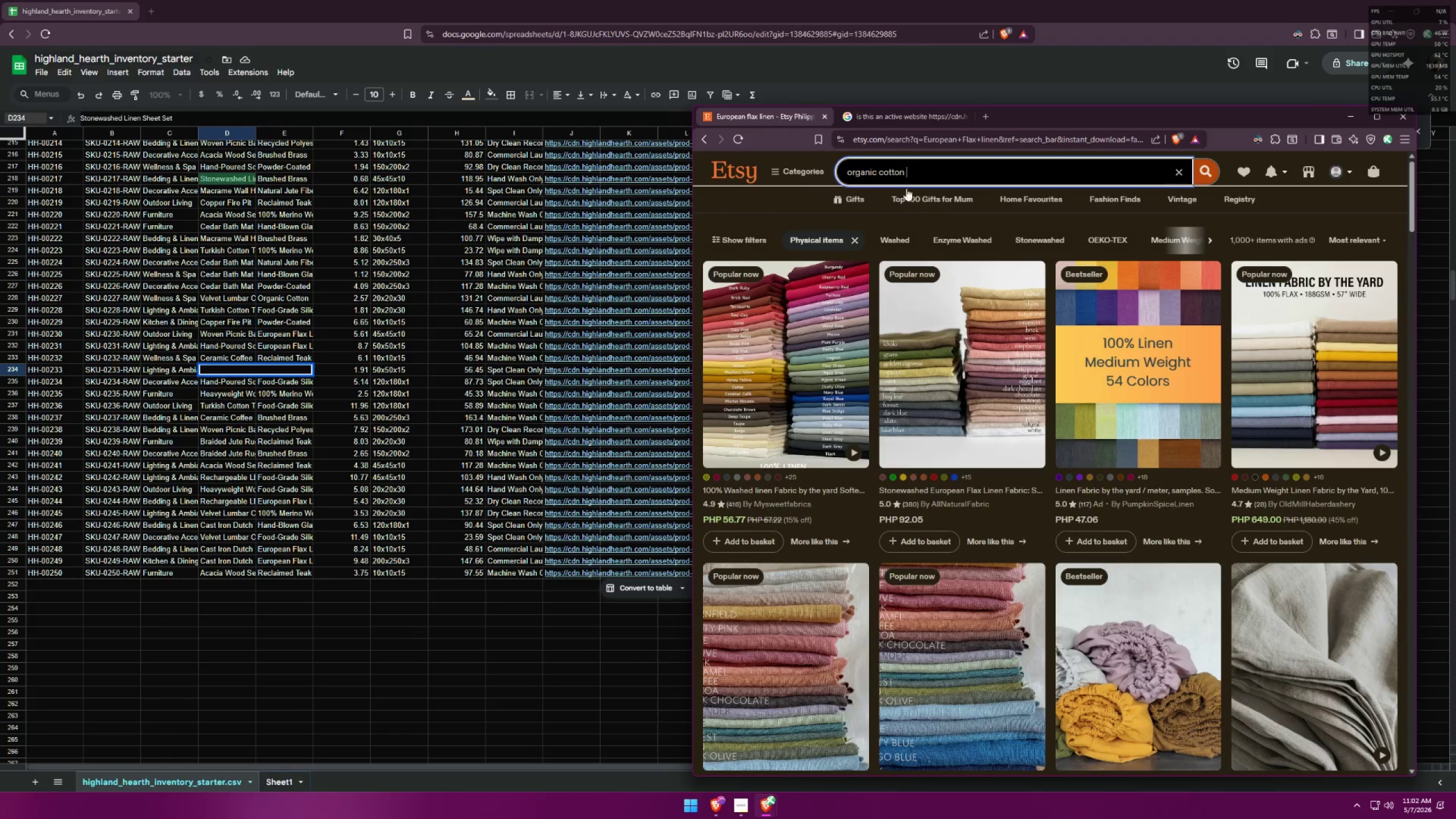 
left_click([930, 172])
 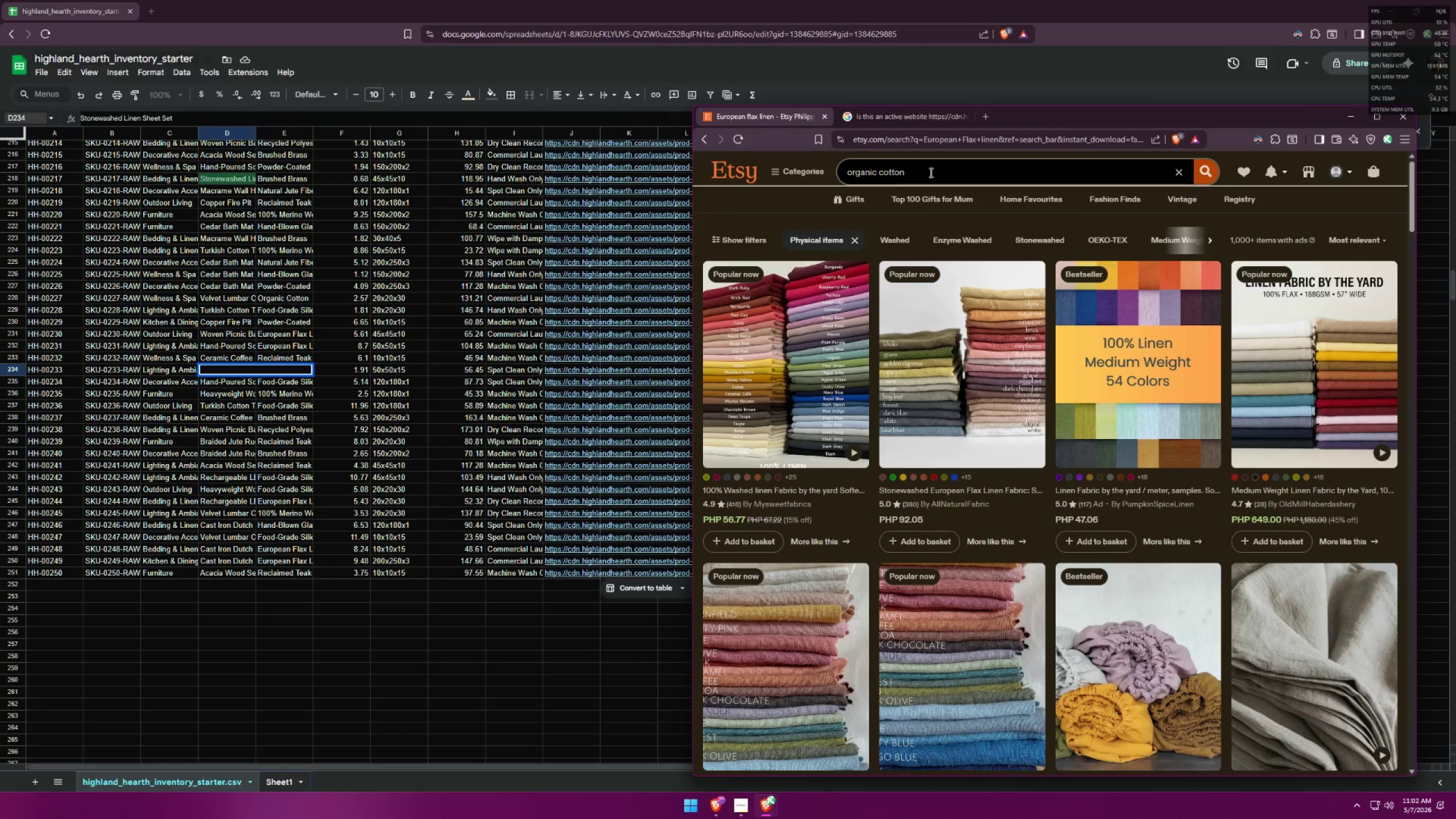 
type(linen)
 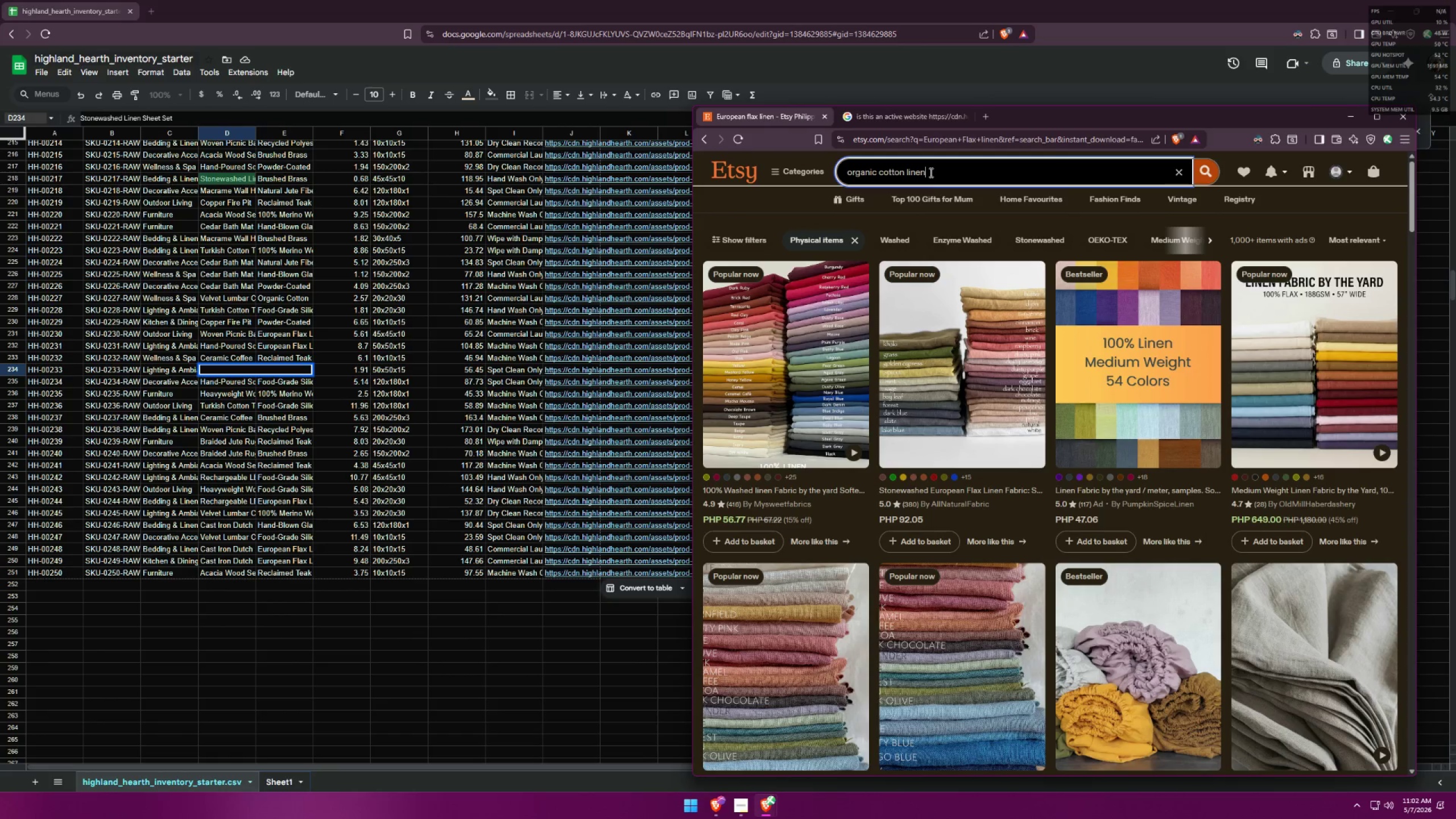 
key(Enter)
 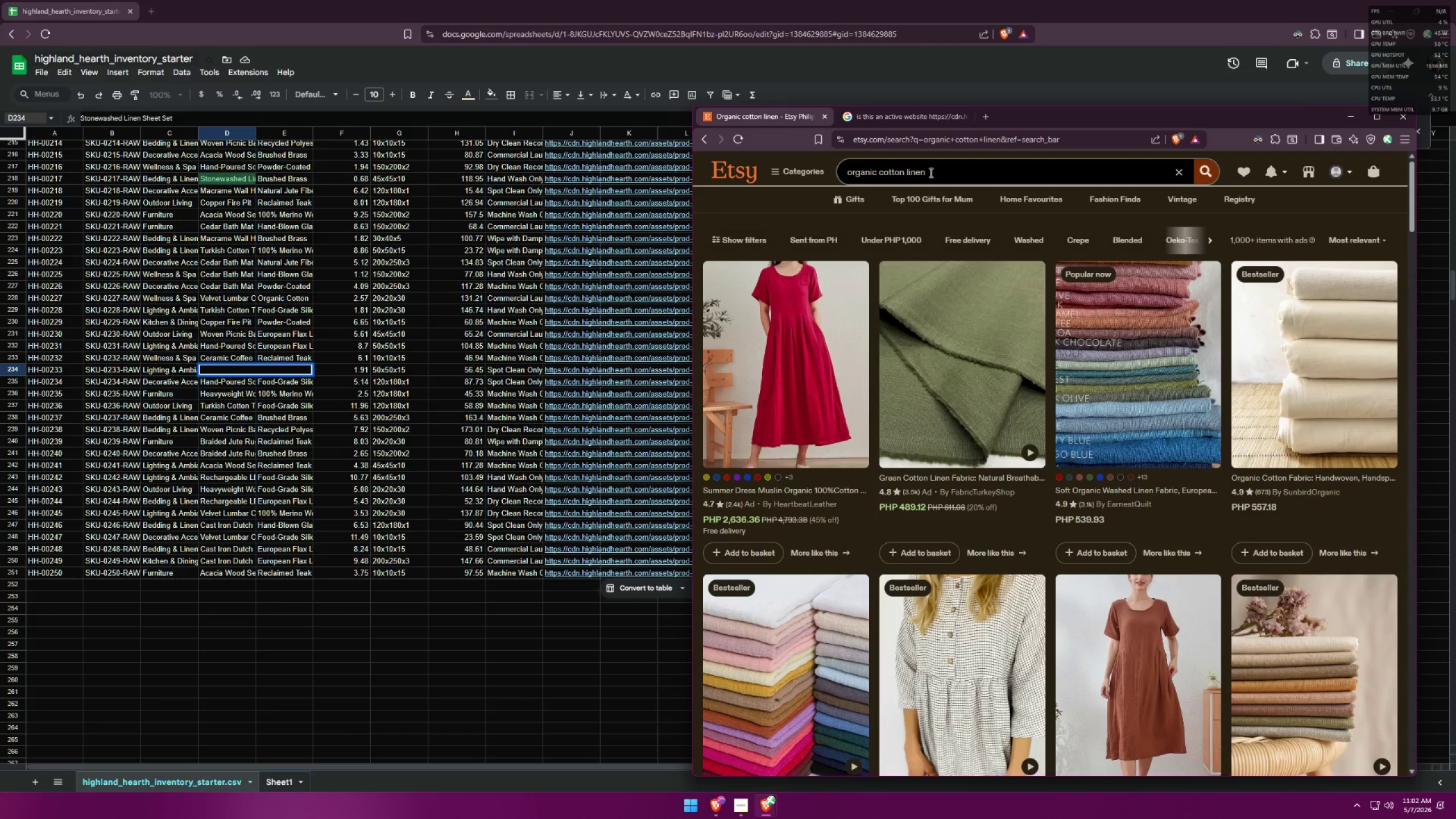 
wait(15.47)
 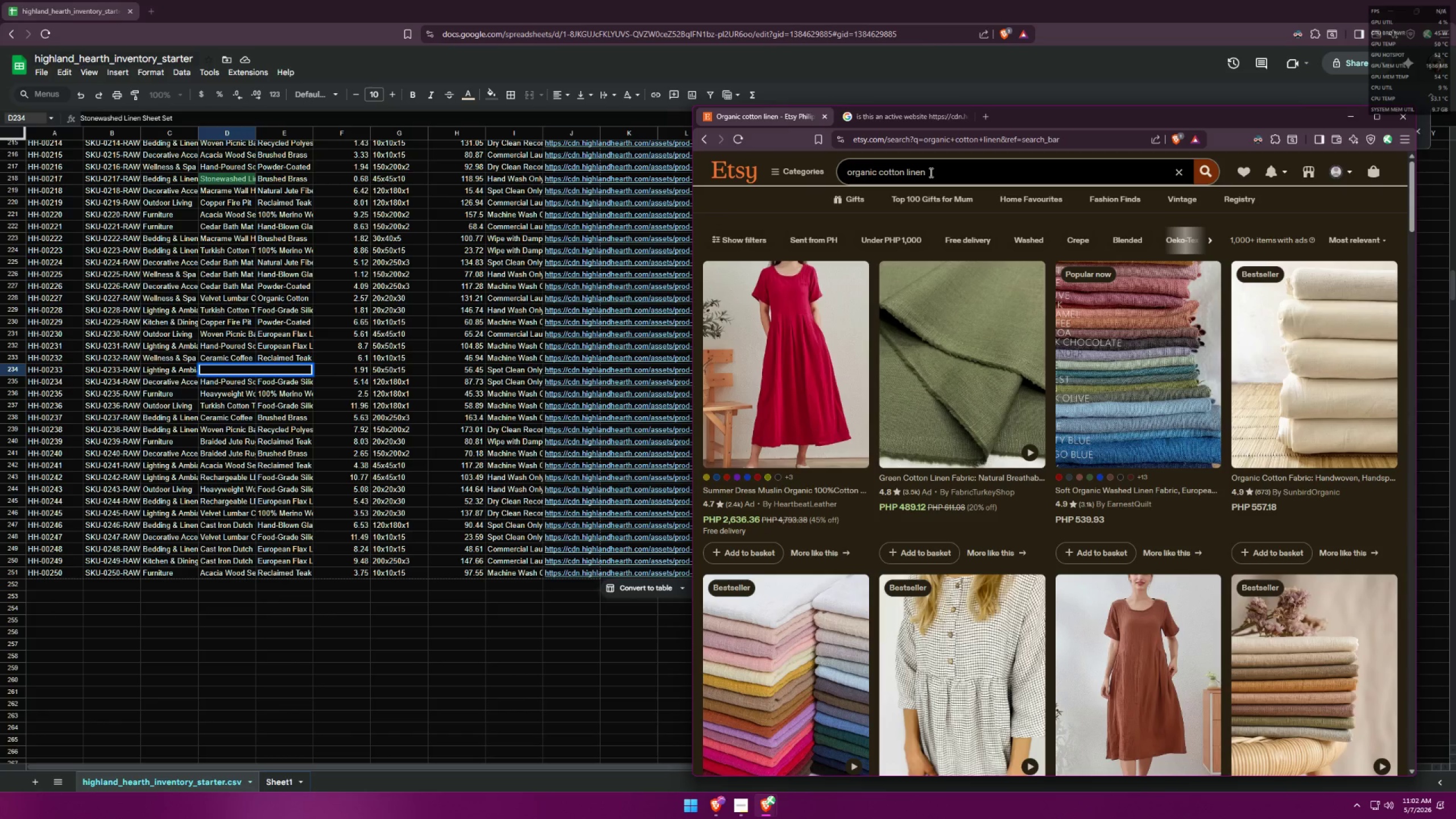 
left_click([1301, 380])
 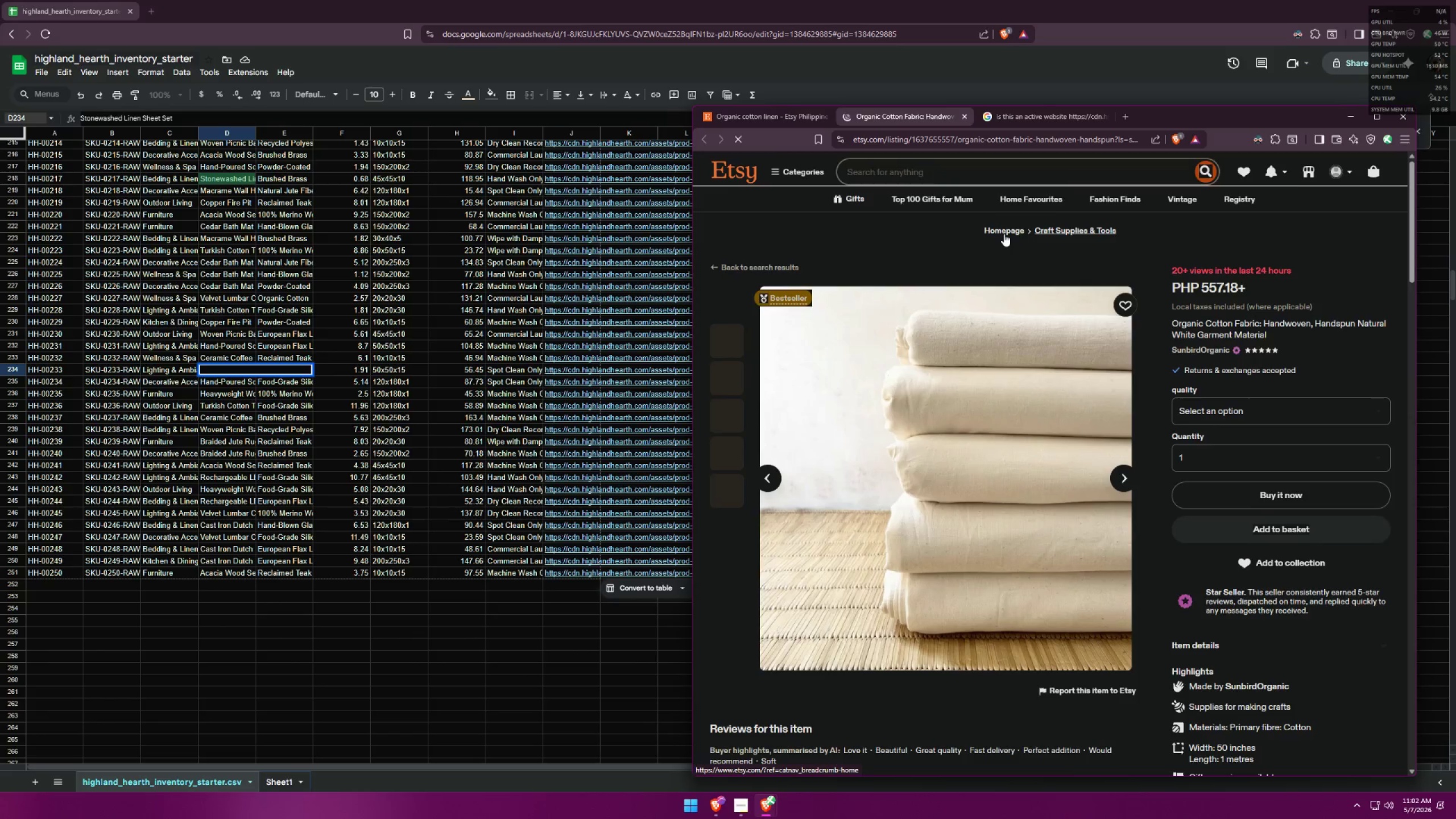 
wait(8.08)
 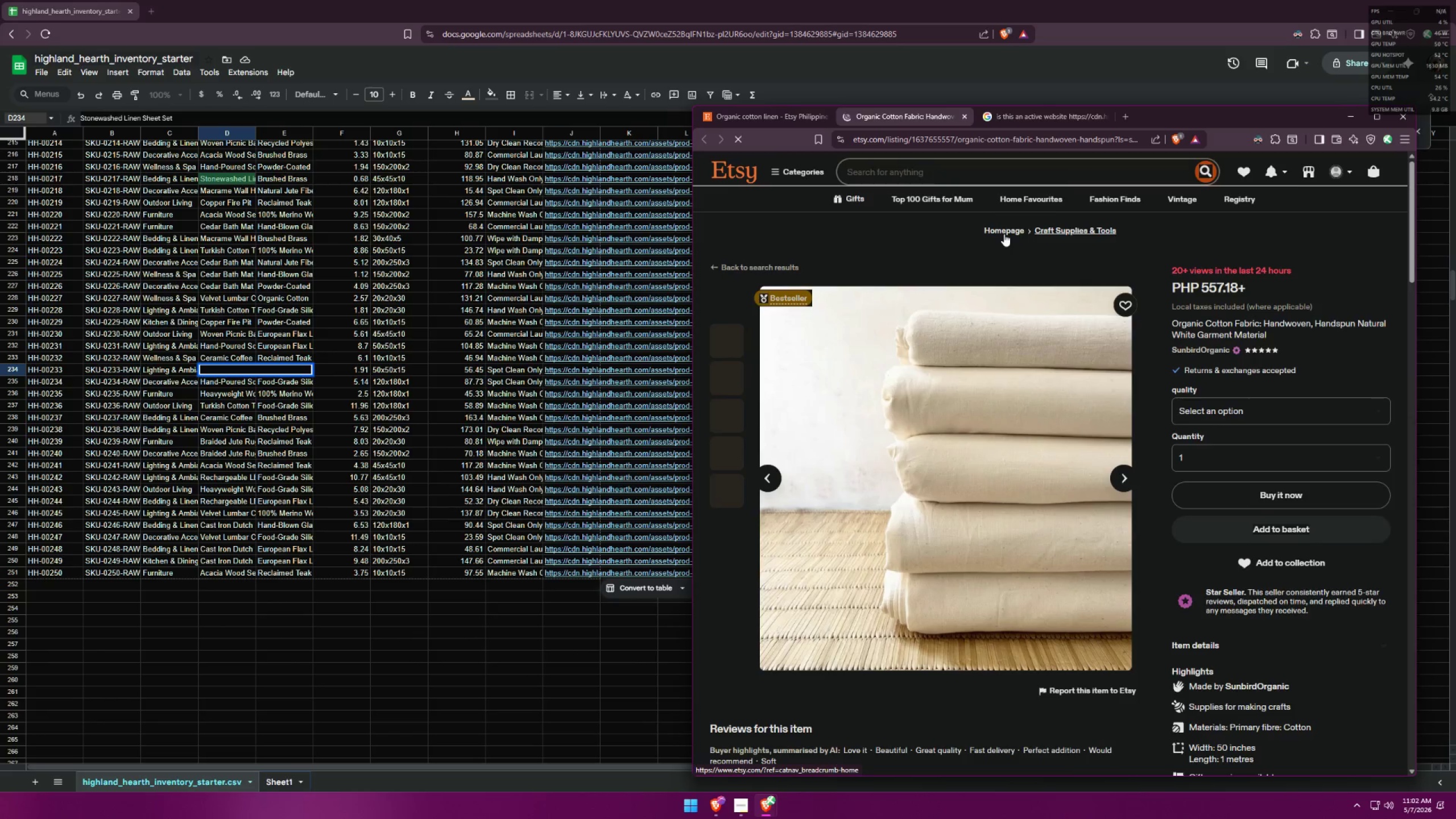 
left_click([1299, 413])
 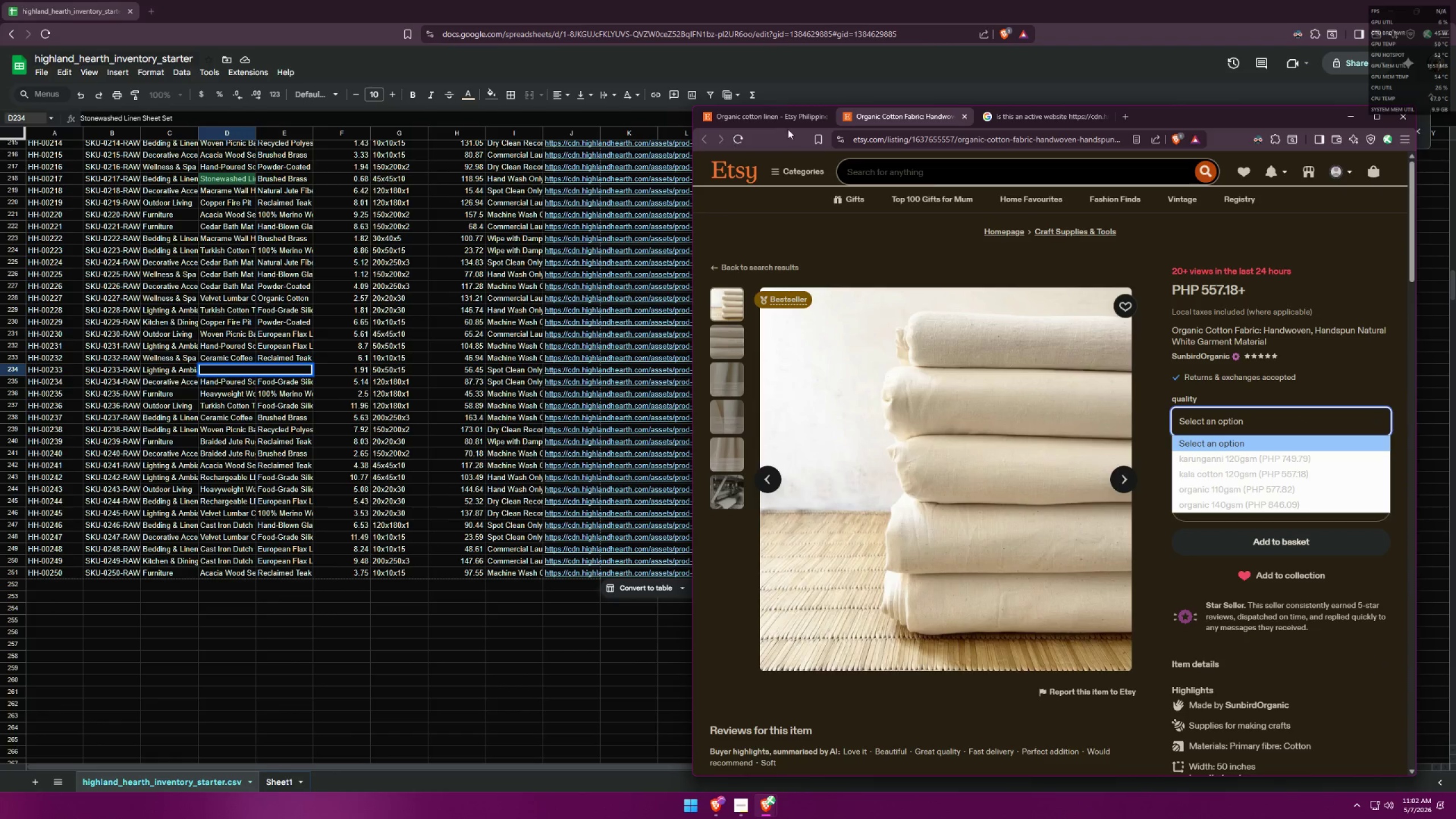 
left_click([966, 117])
 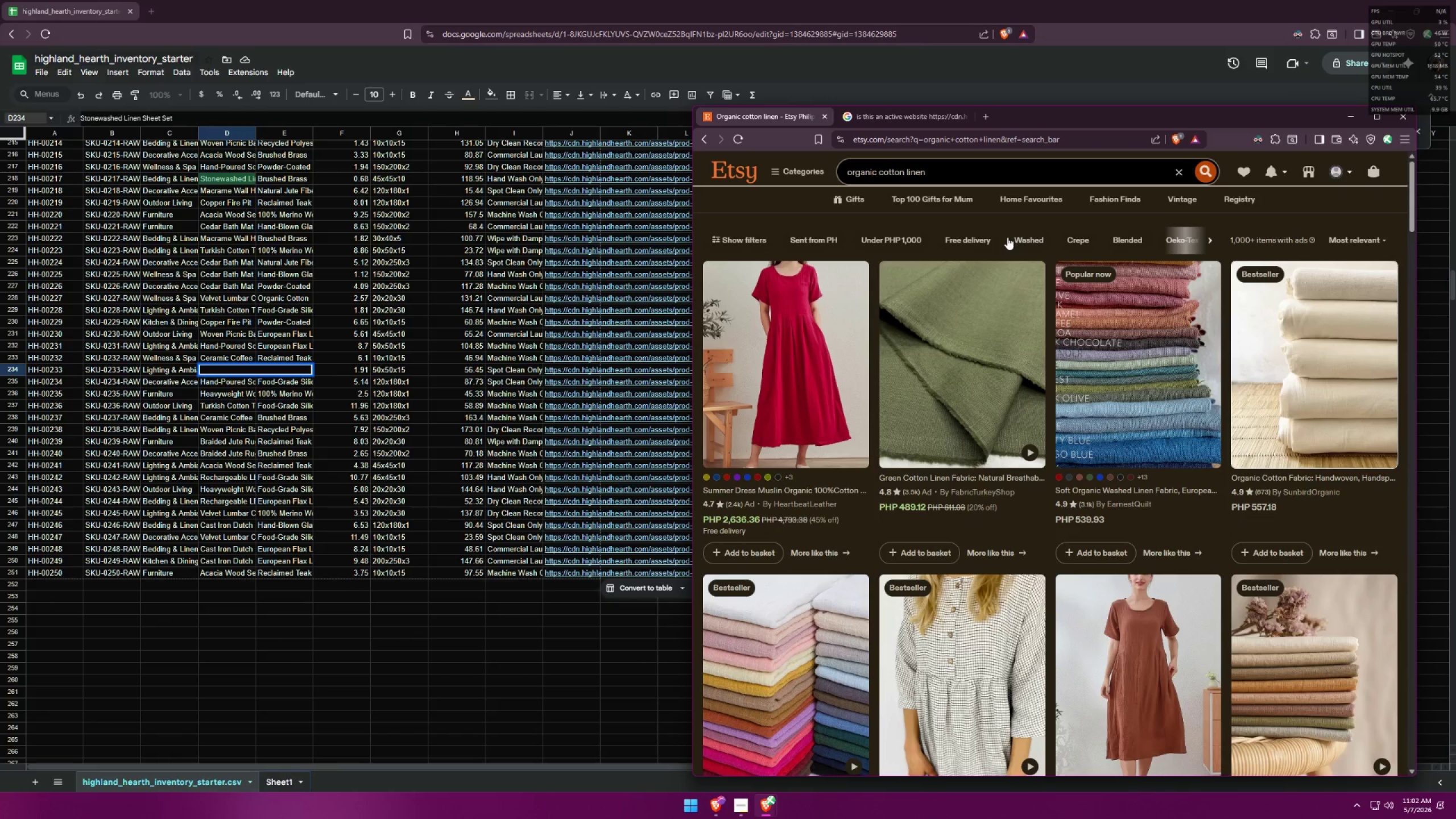 
left_click([902, 129])
 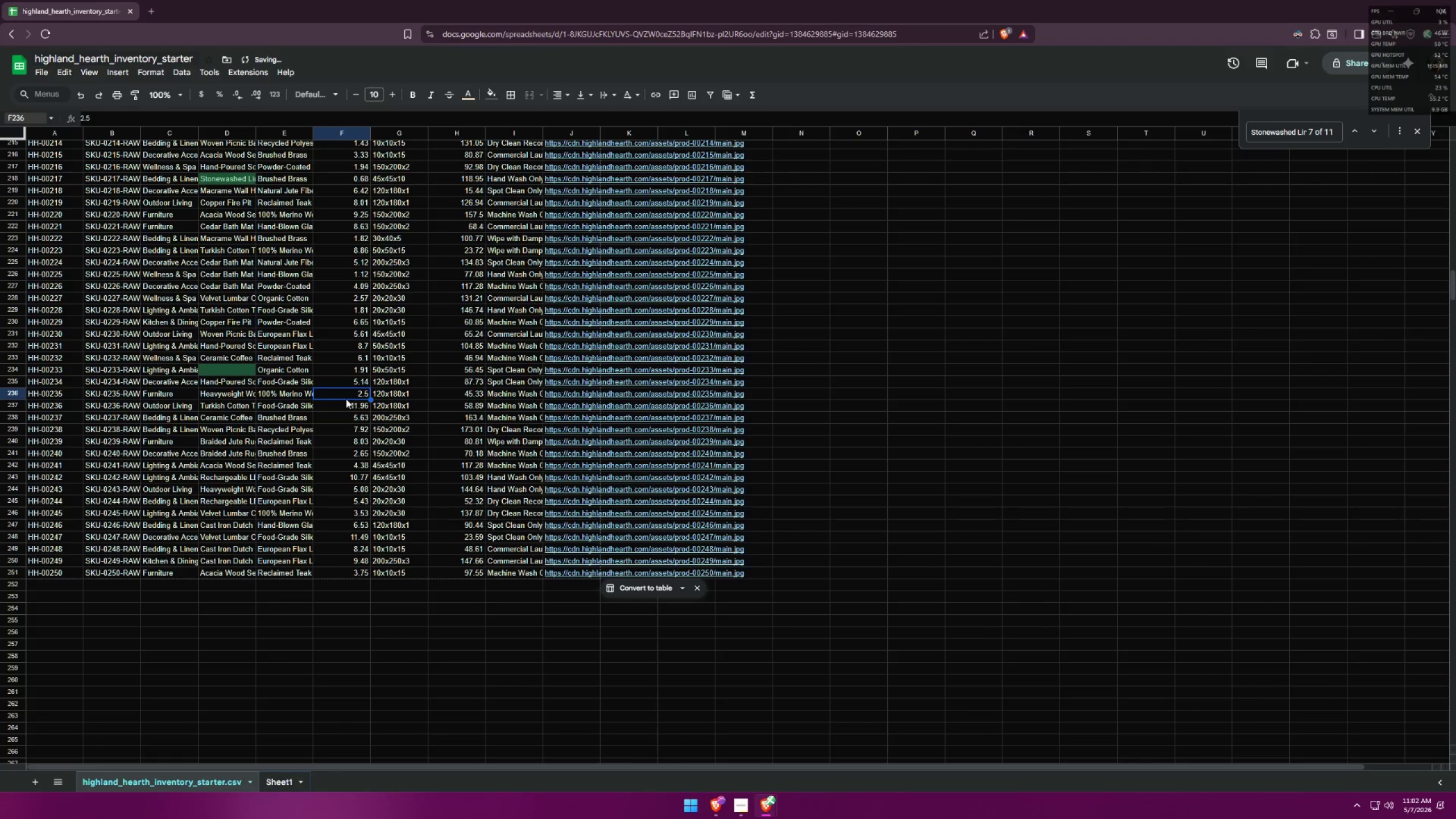 
key(Control+ControlLeft)
 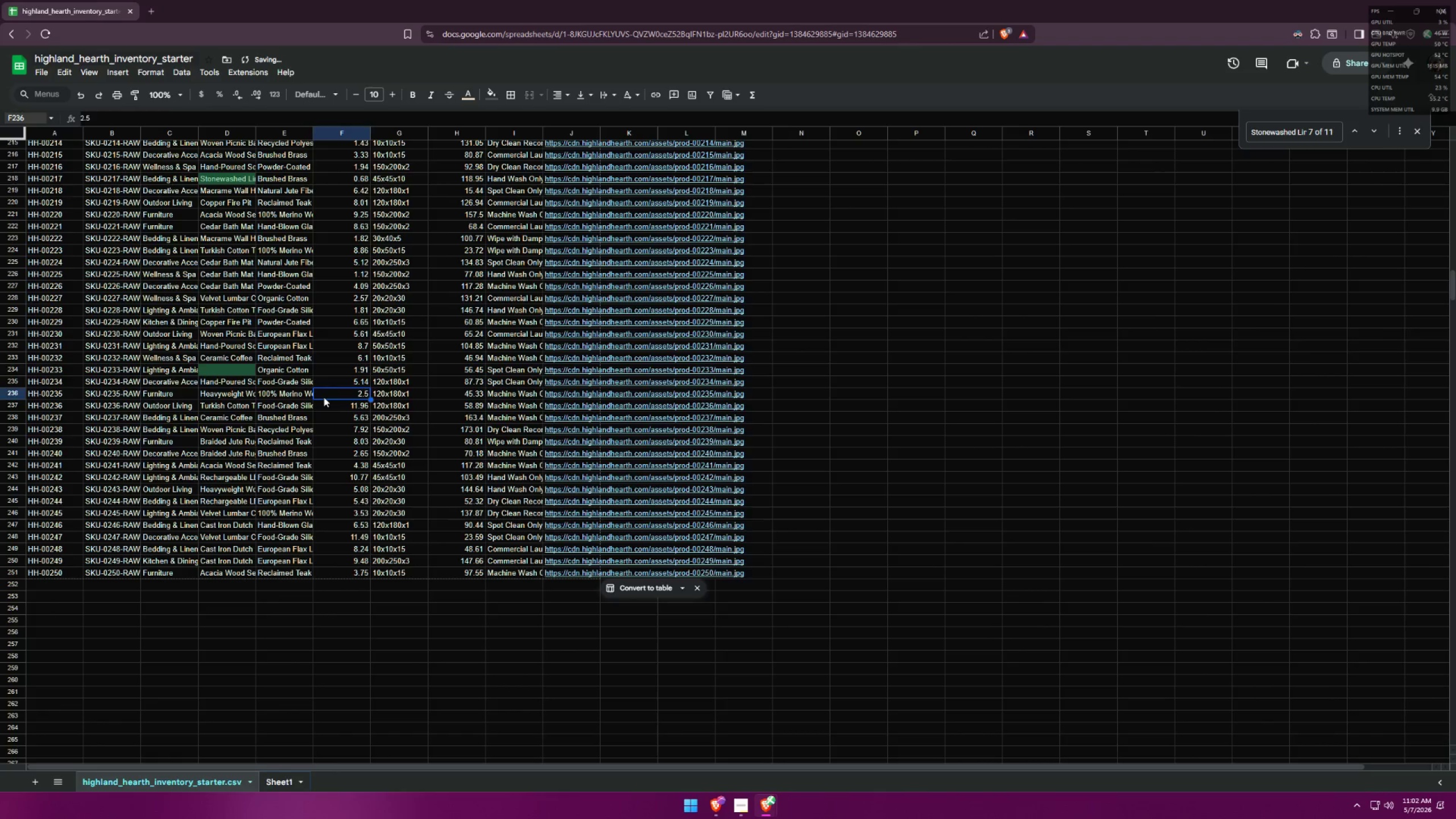 
key(Control+Z)
 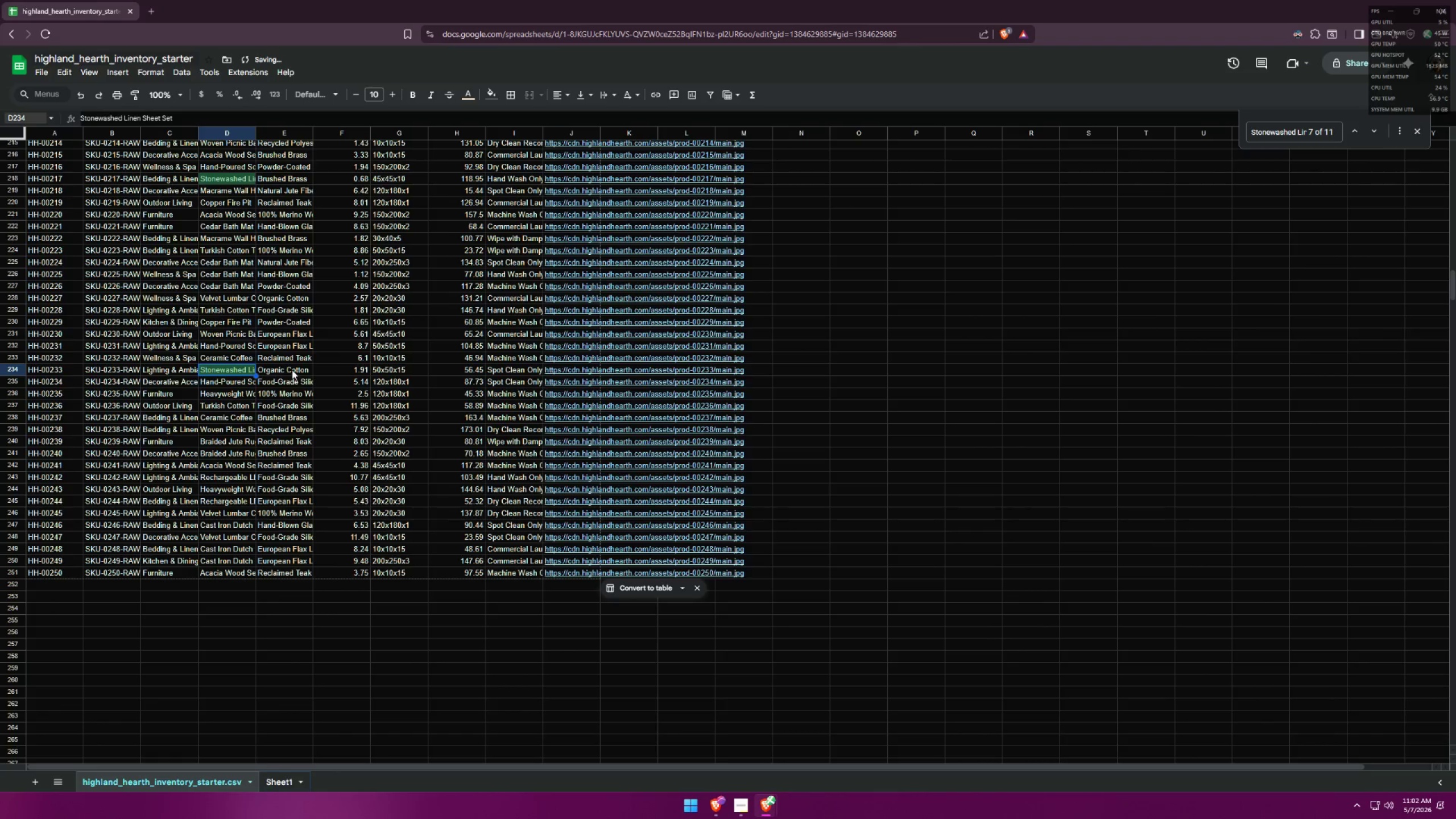 
left_click([292, 370])
 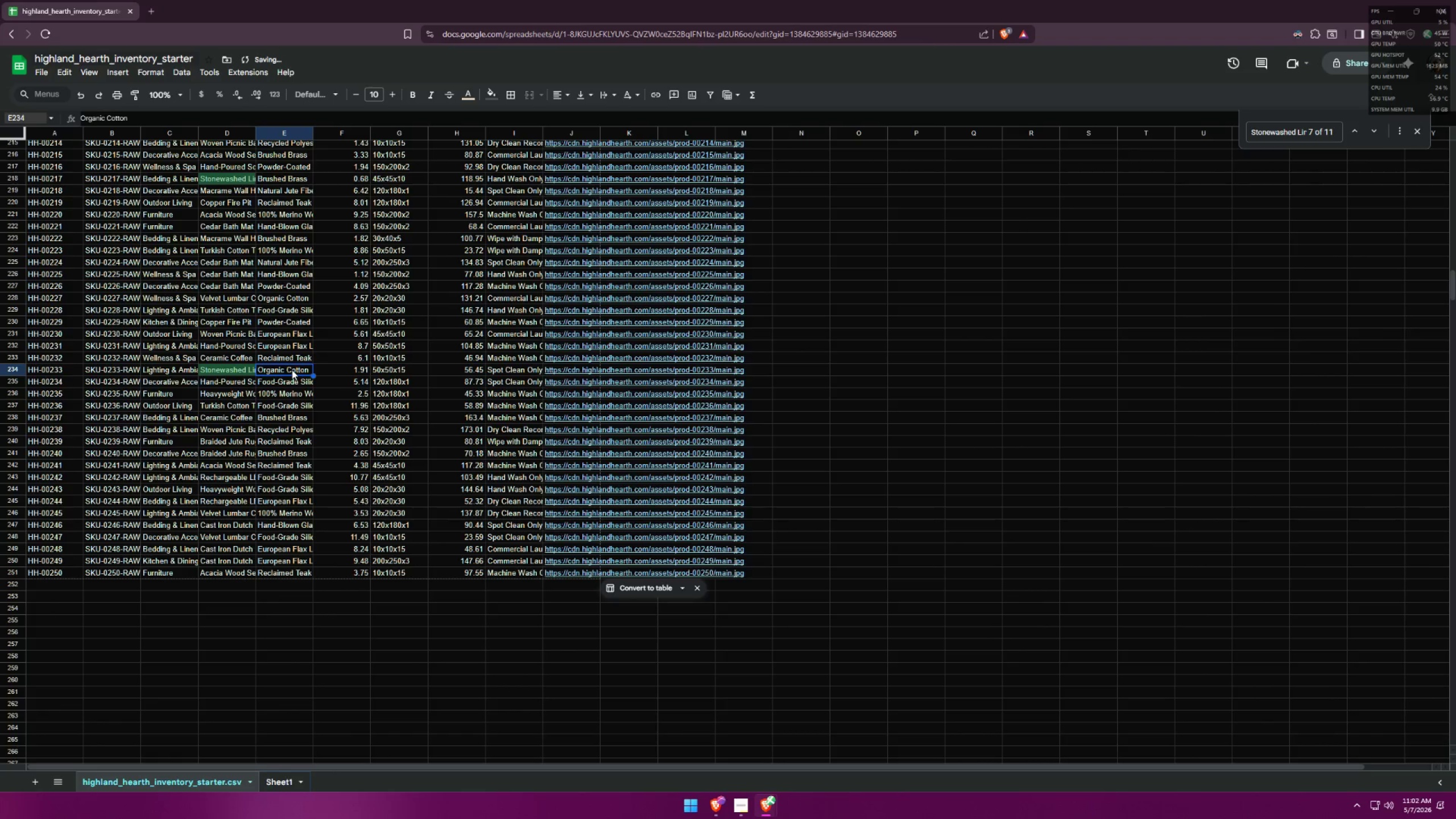 
key(Control+ControlLeft)
 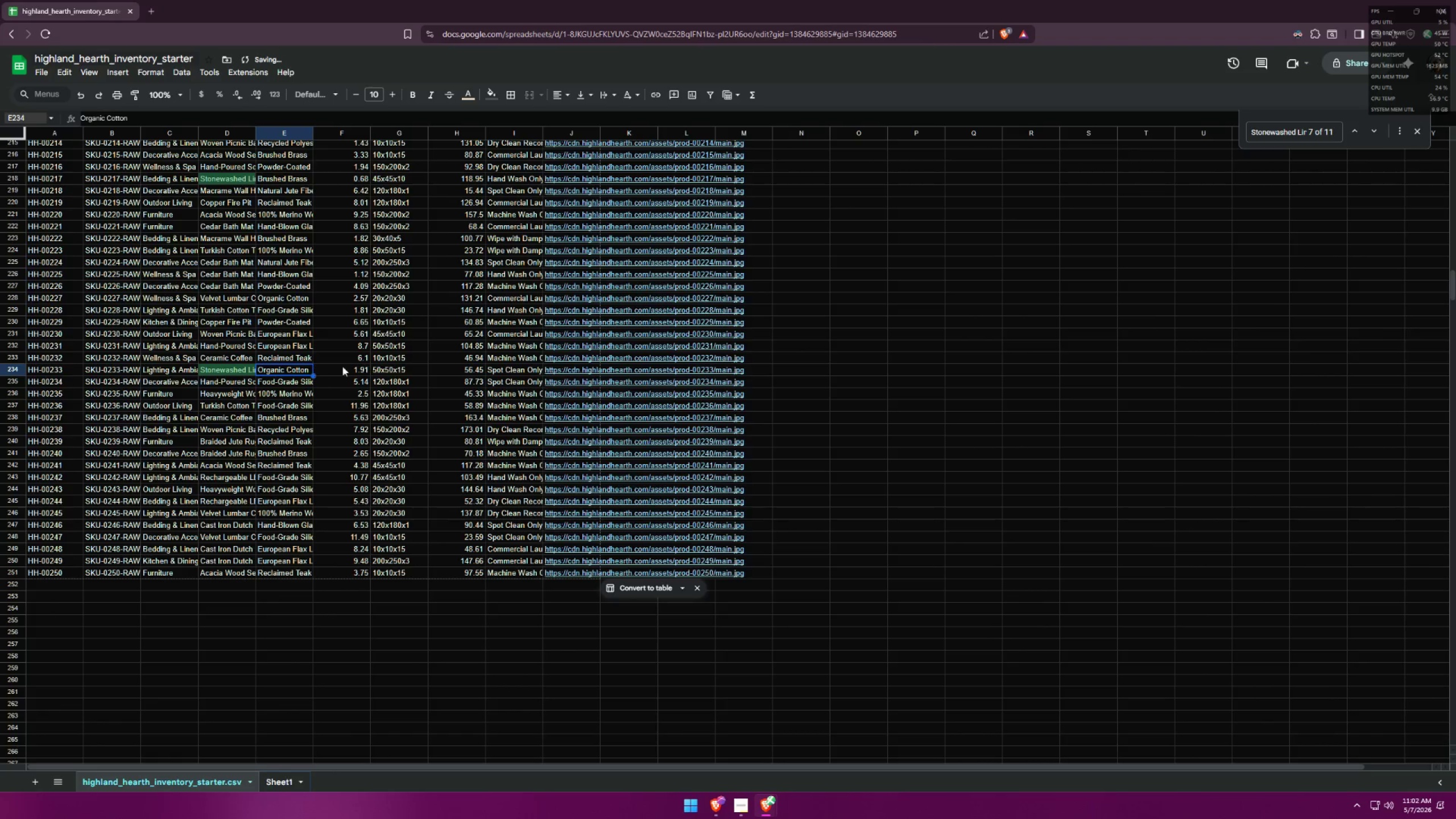 
key(Control+C)
 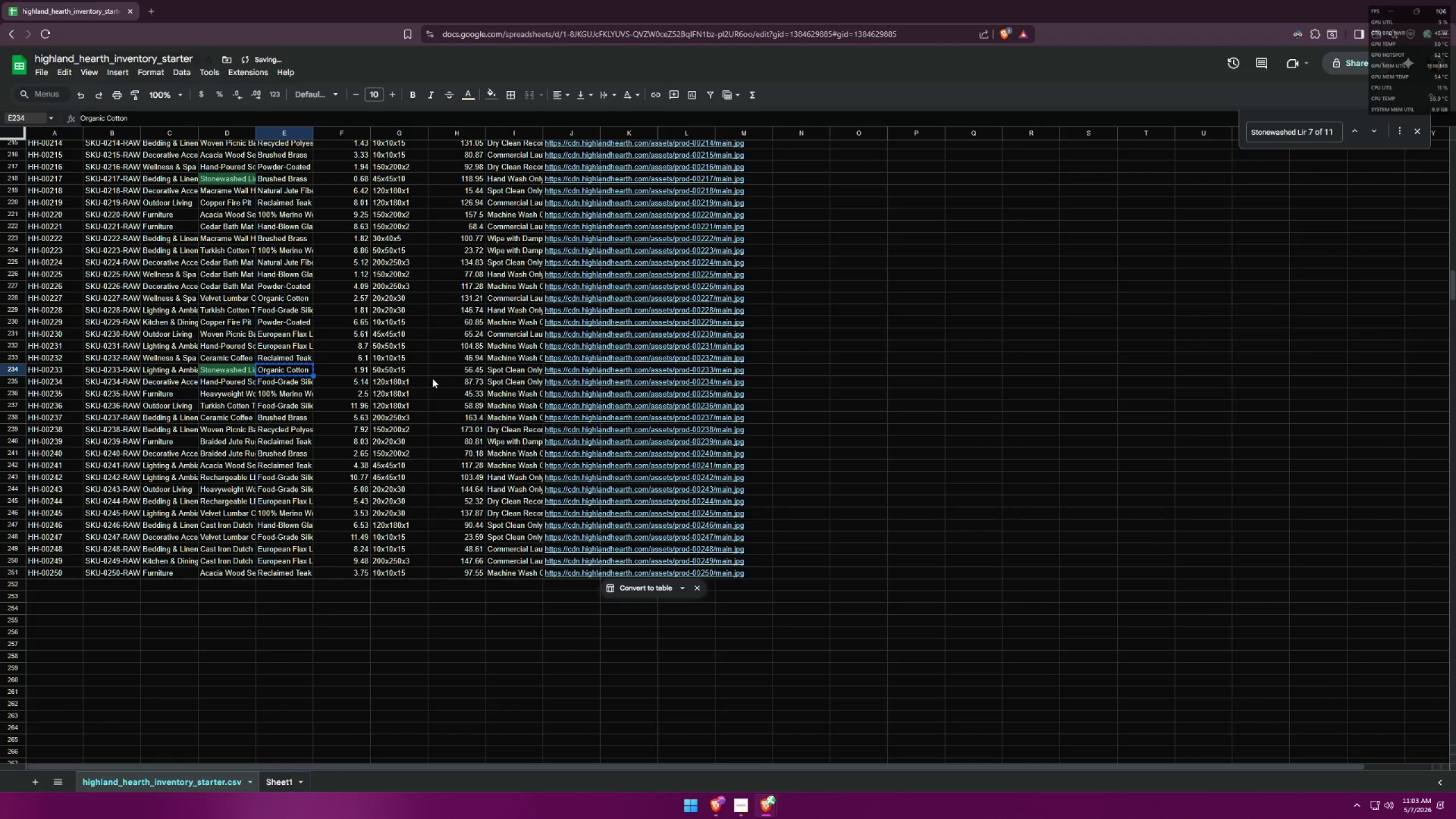 
key(Alt+AltLeft)
 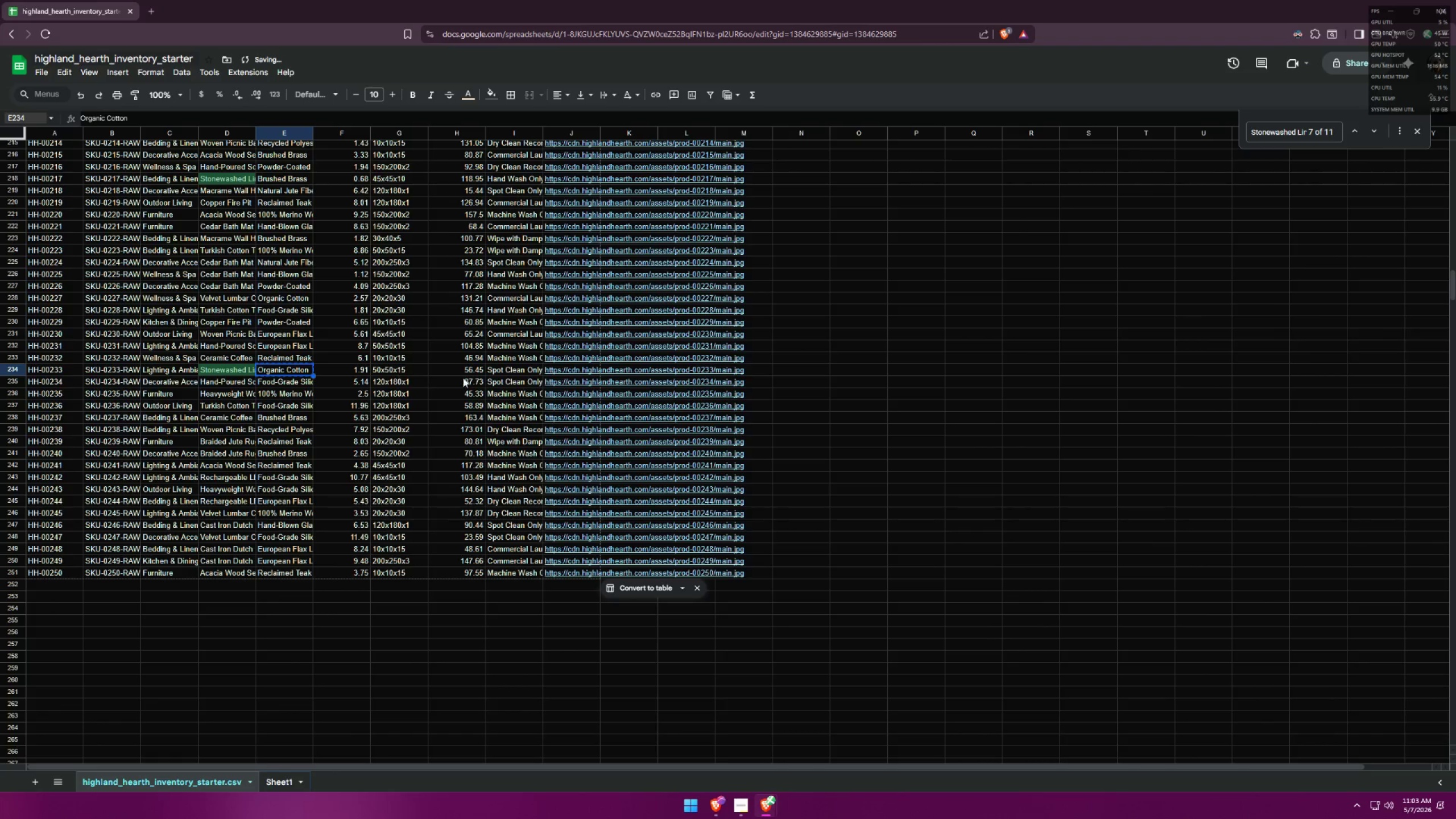 
key(Alt+Tab)
 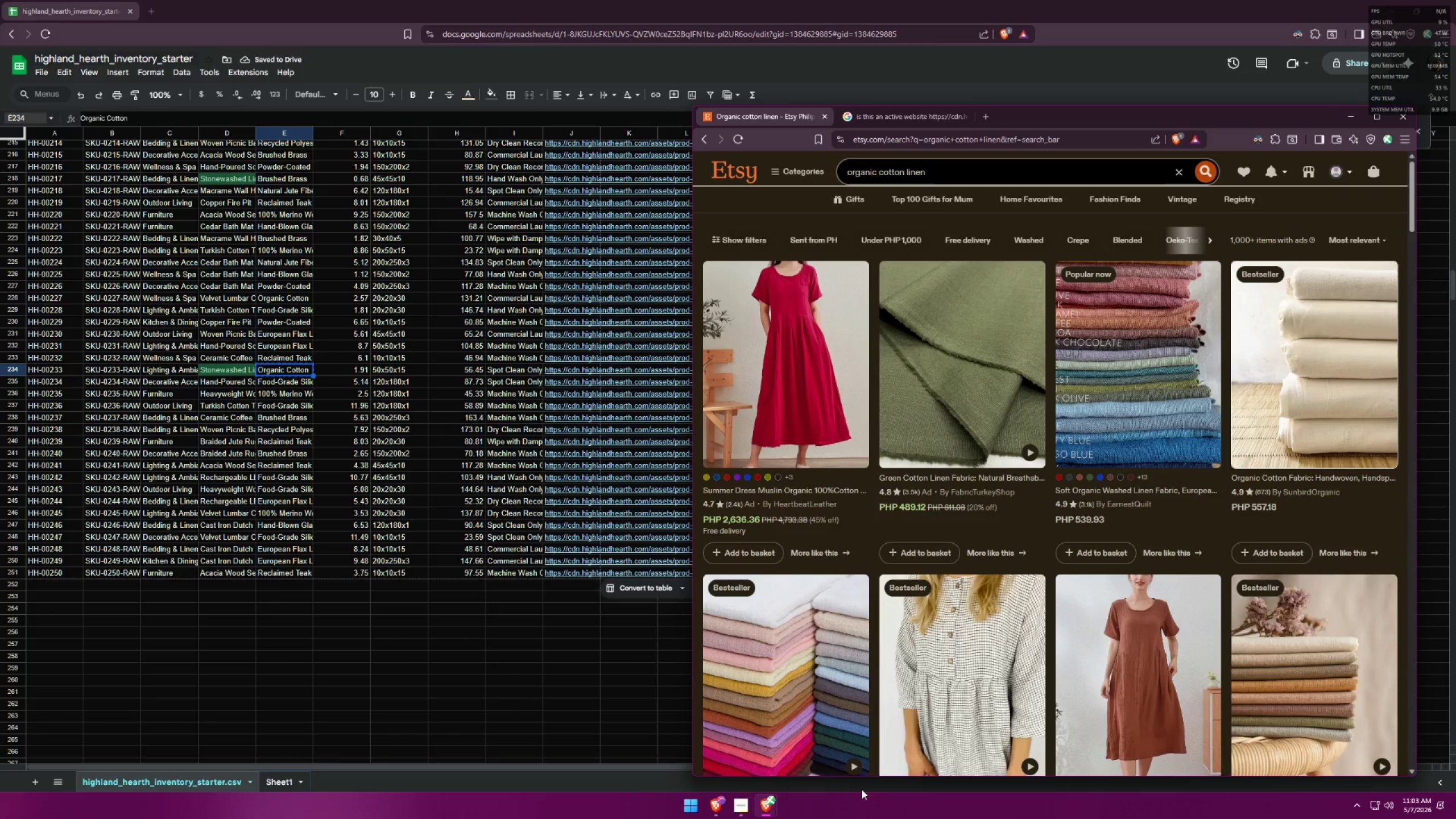 
left_click([766, 809])
 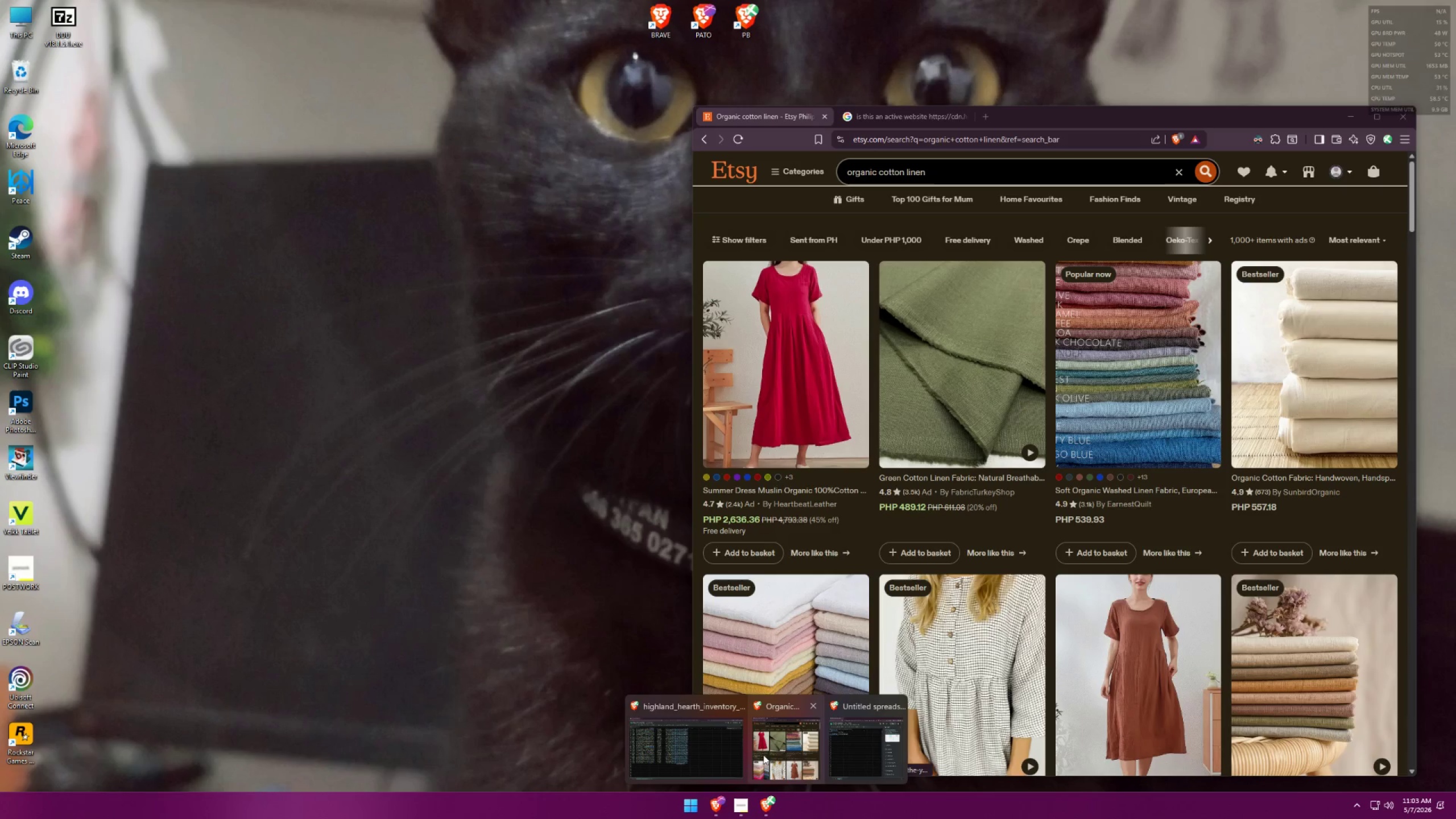 
left_click([858, 739])
 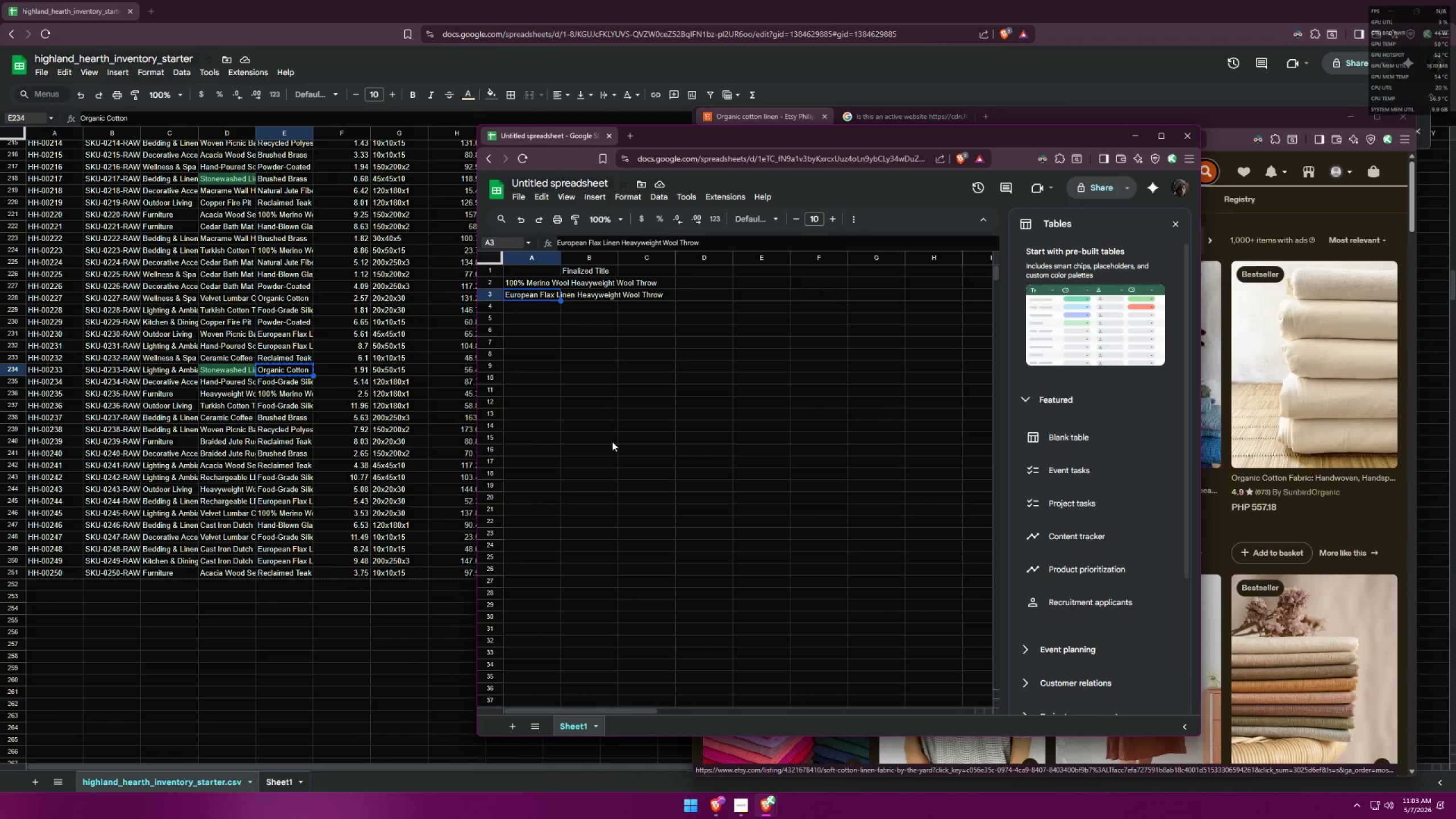 
left_click([765, 802])
 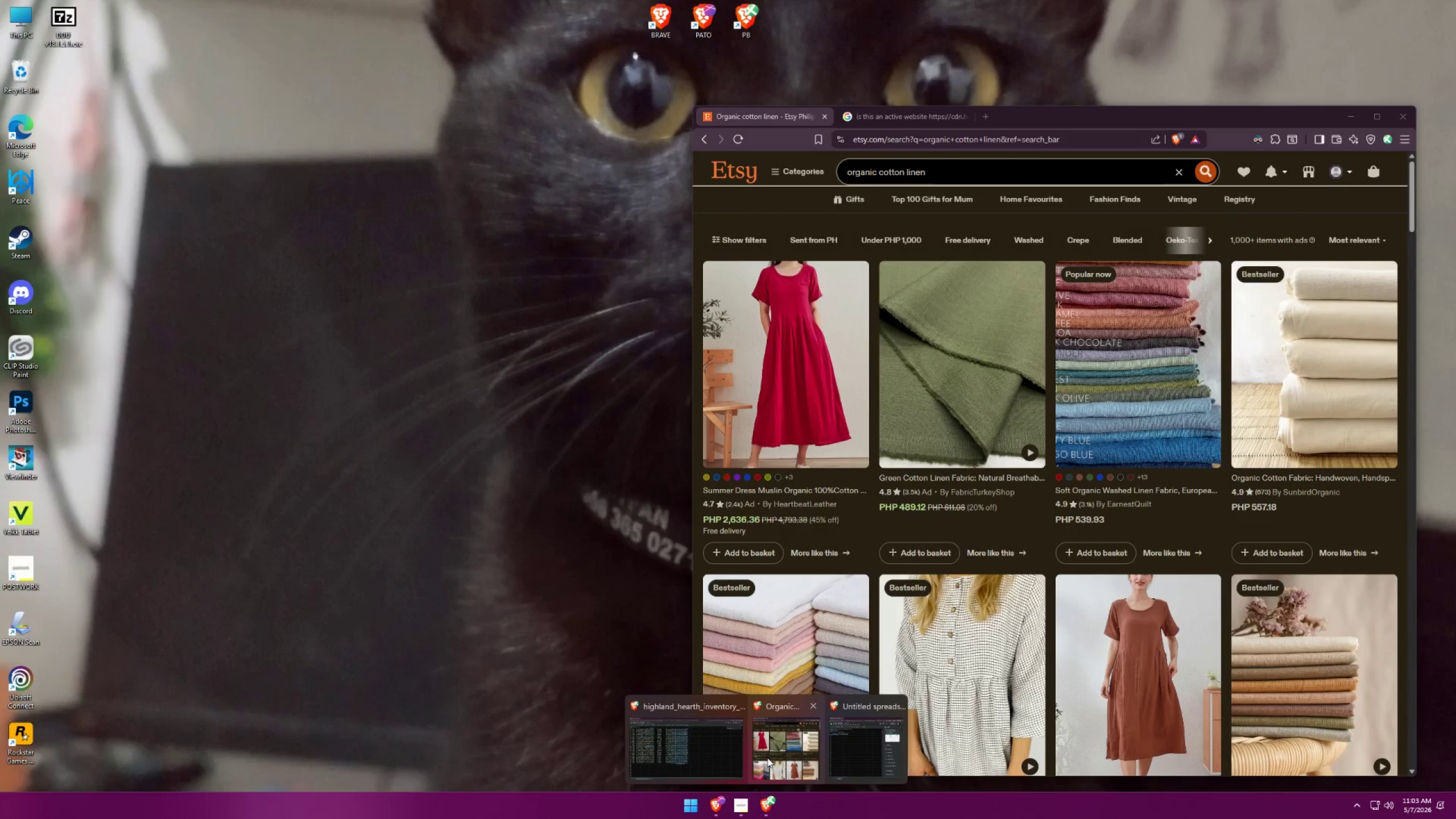 
left_click([768, 749])
 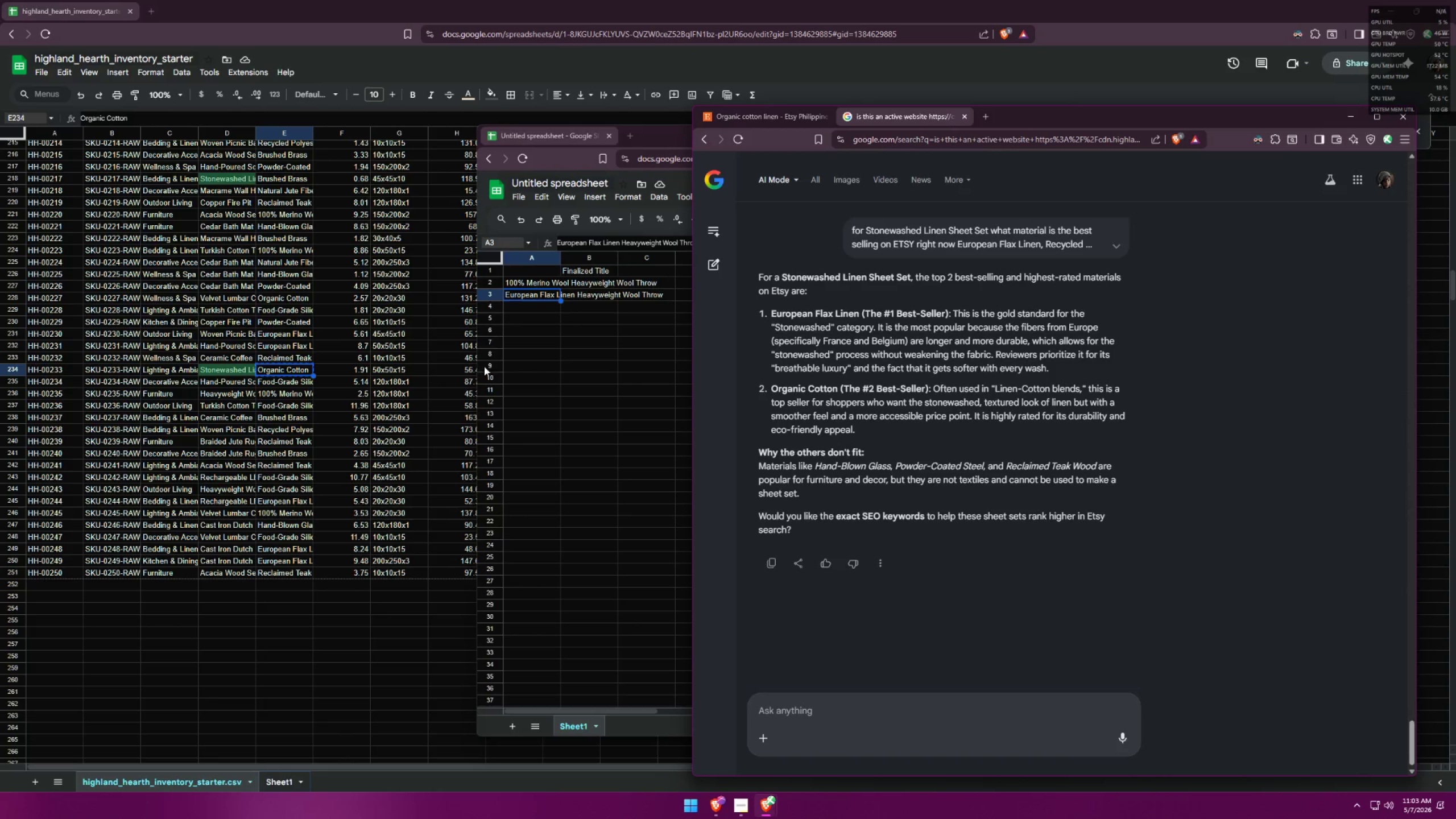 
left_click([321, 300])
 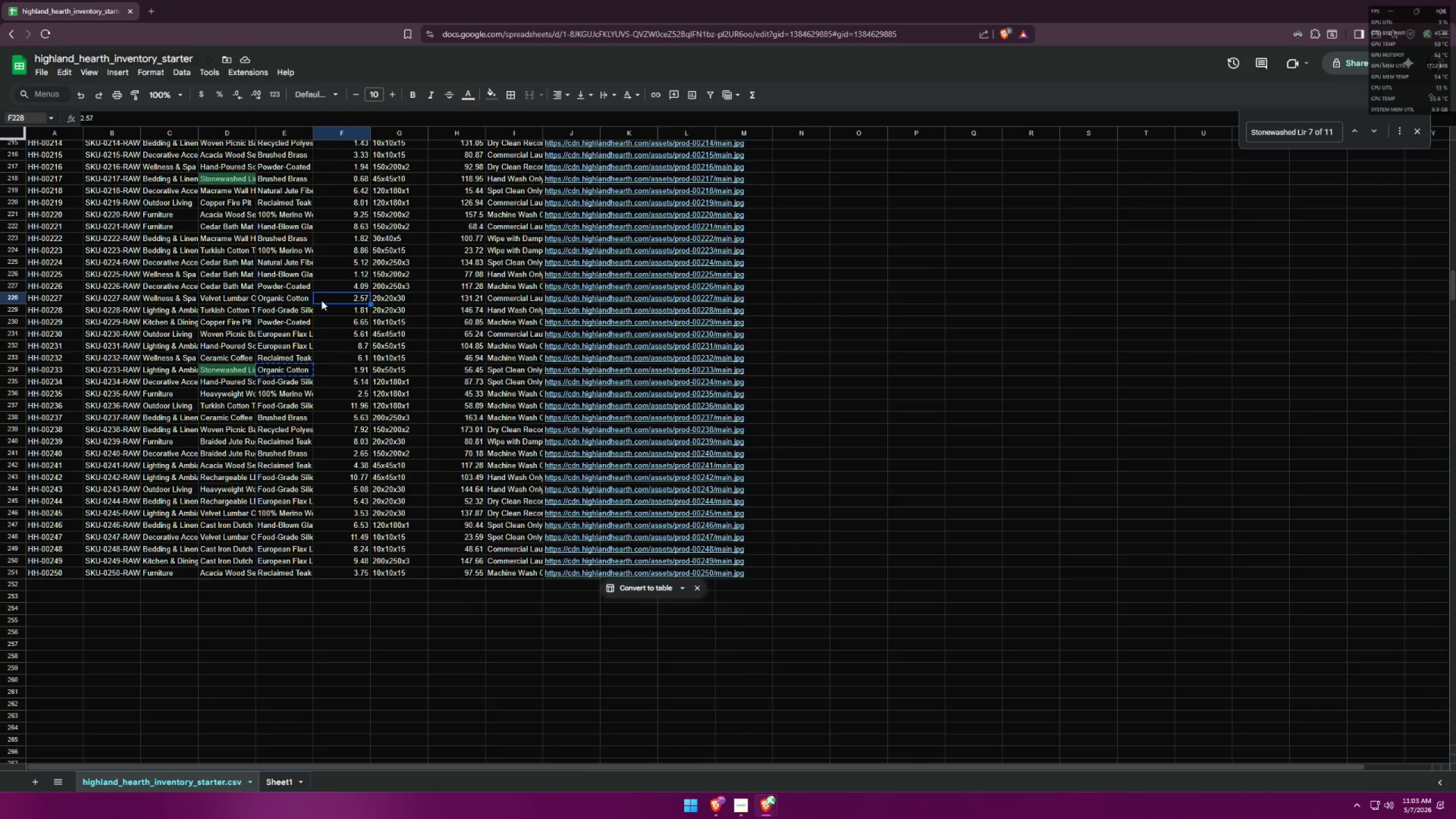 
scroll: coordinate [318, 297], scroll_direction: up, amount: 32.0
 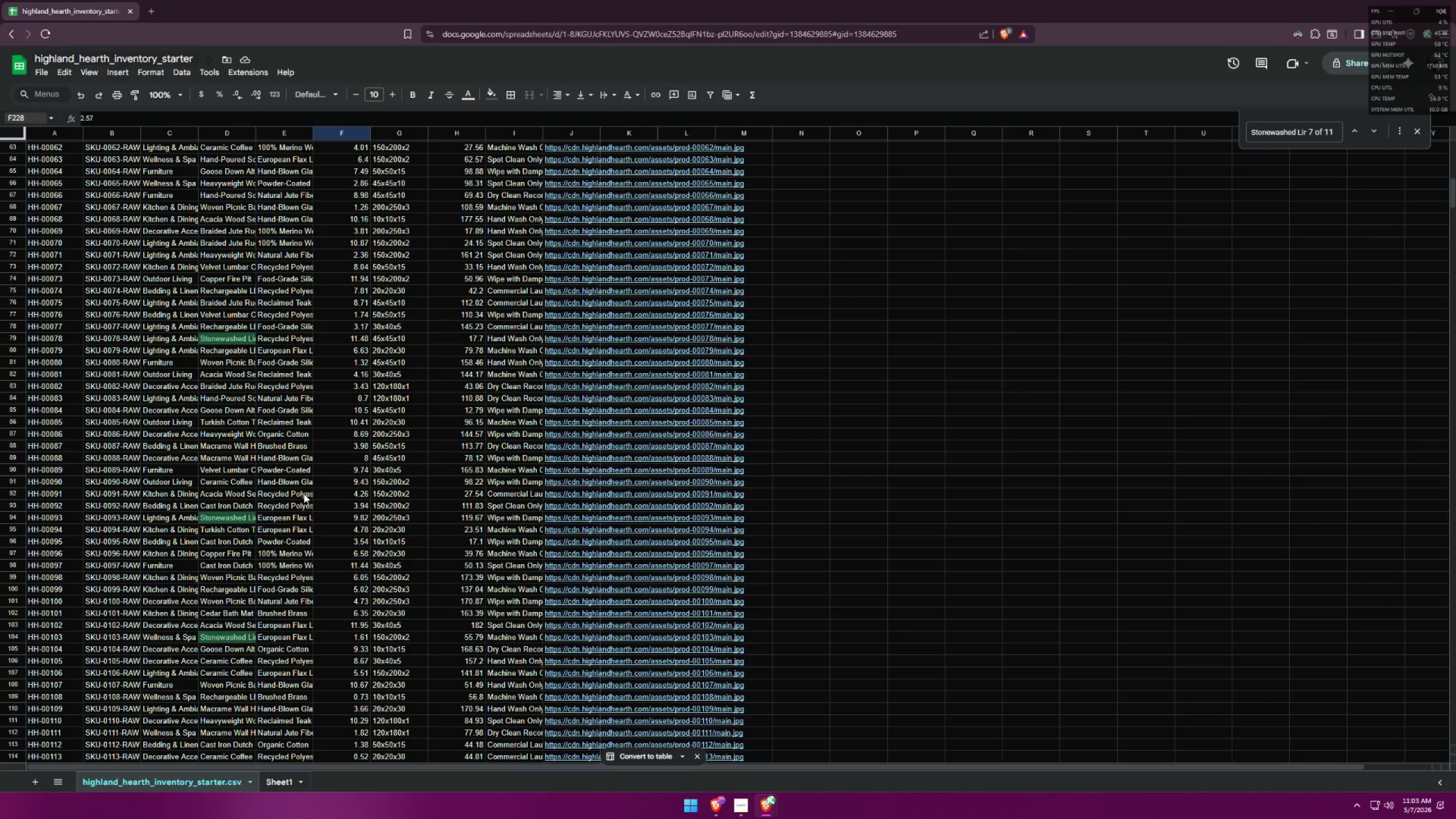 
left_click([287, 521])
 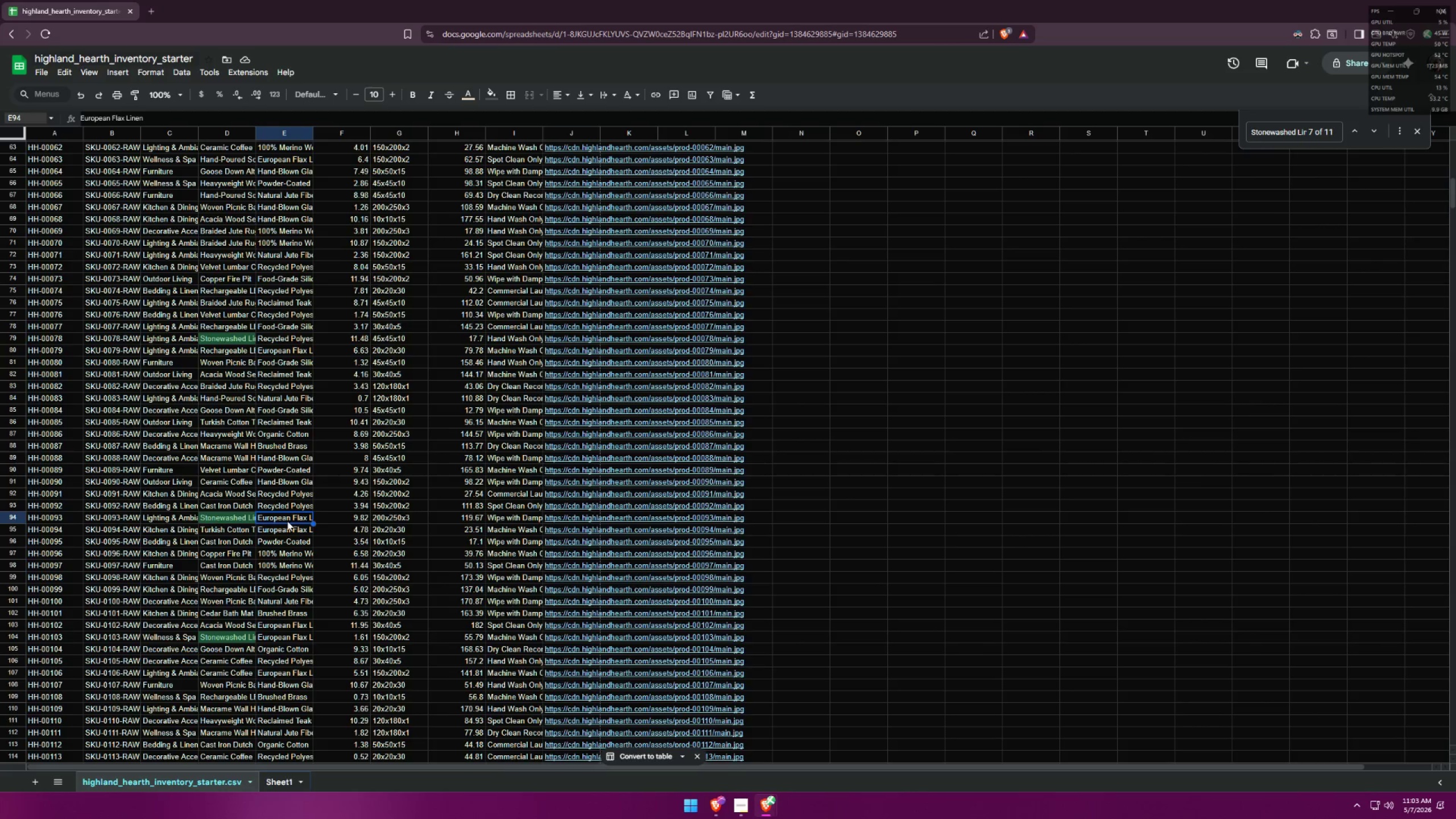 
key(Control+C)
 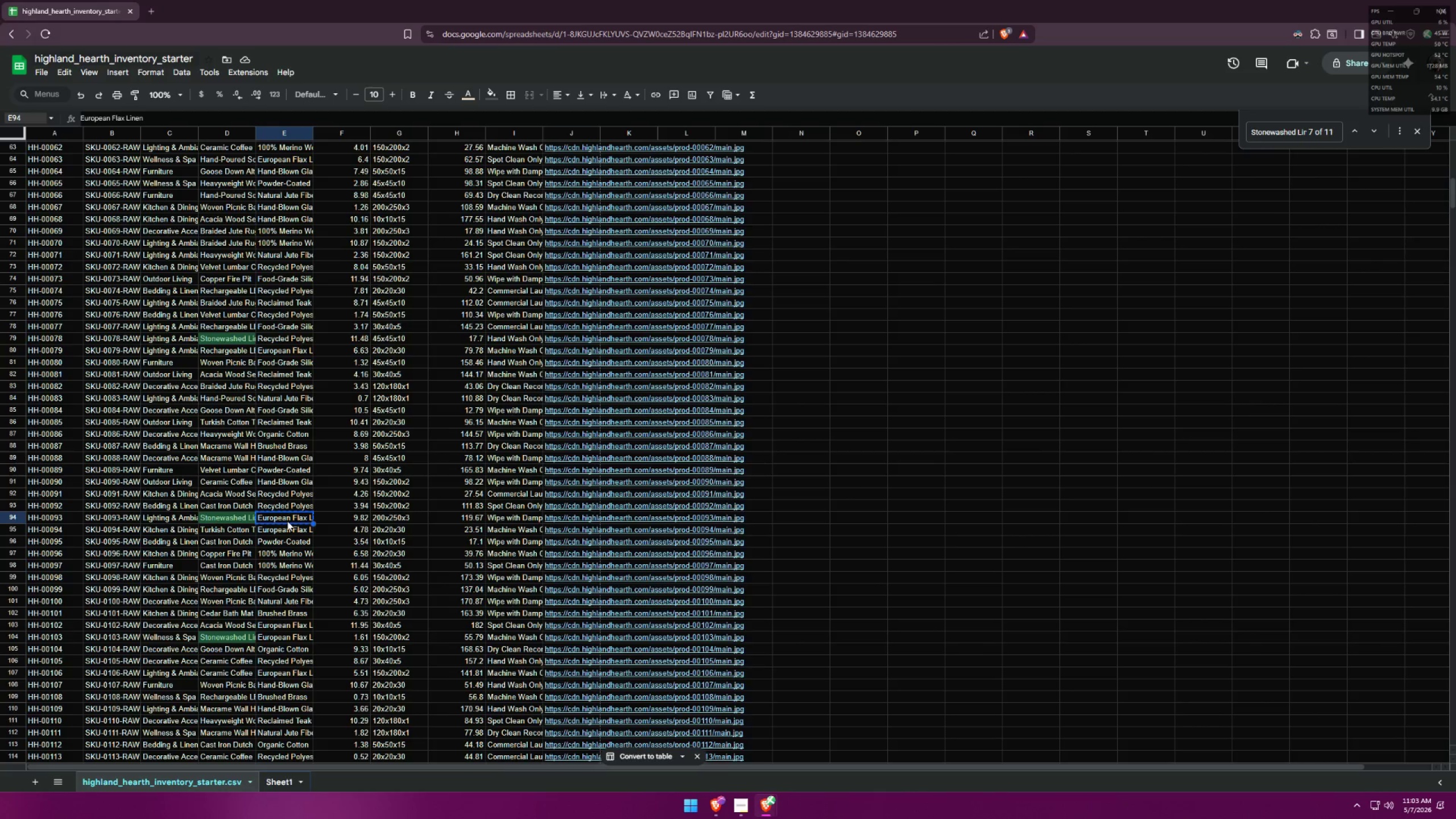 
key(Alt+AltLeft)
 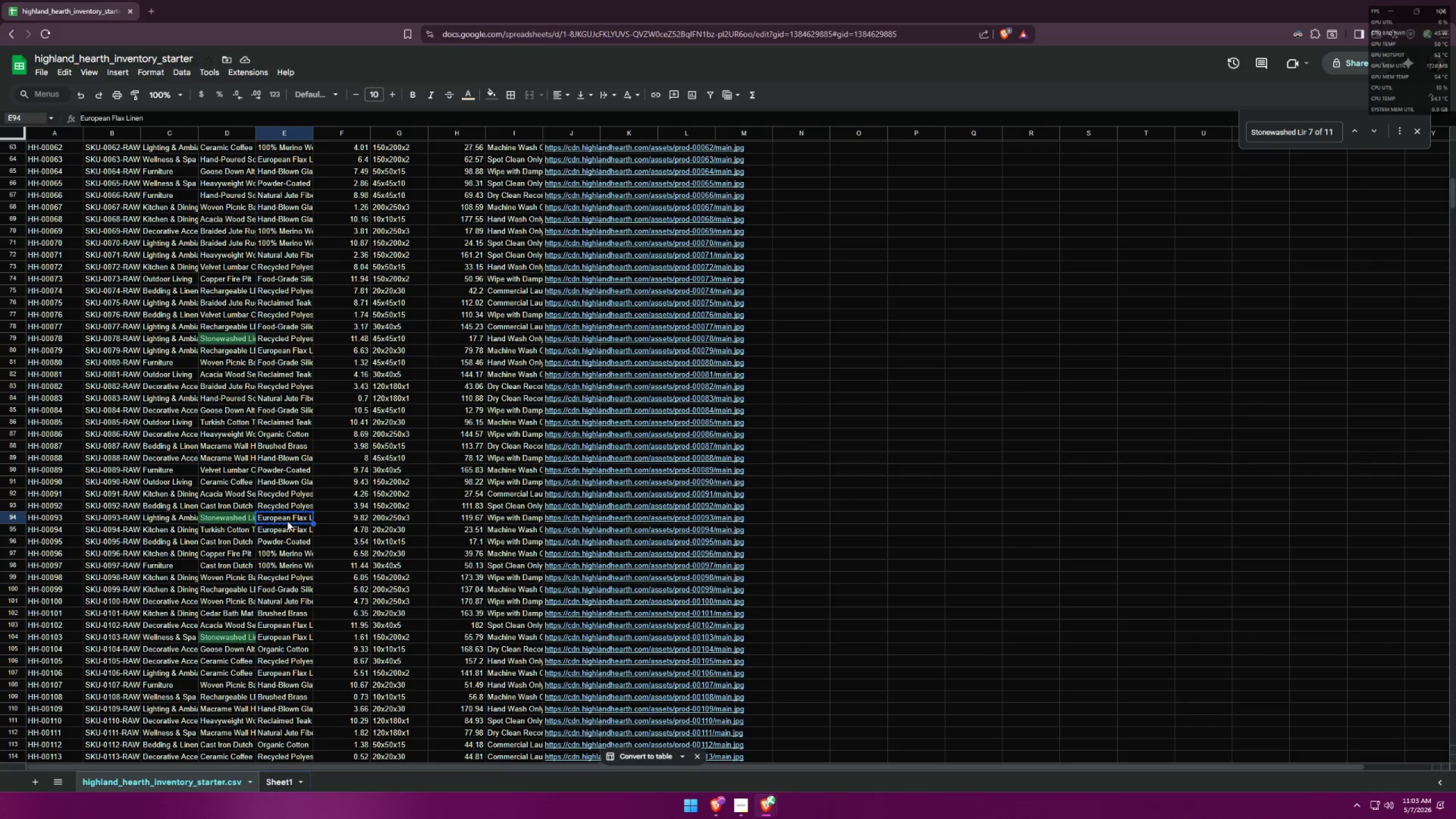 
key(Alt+Tab)
 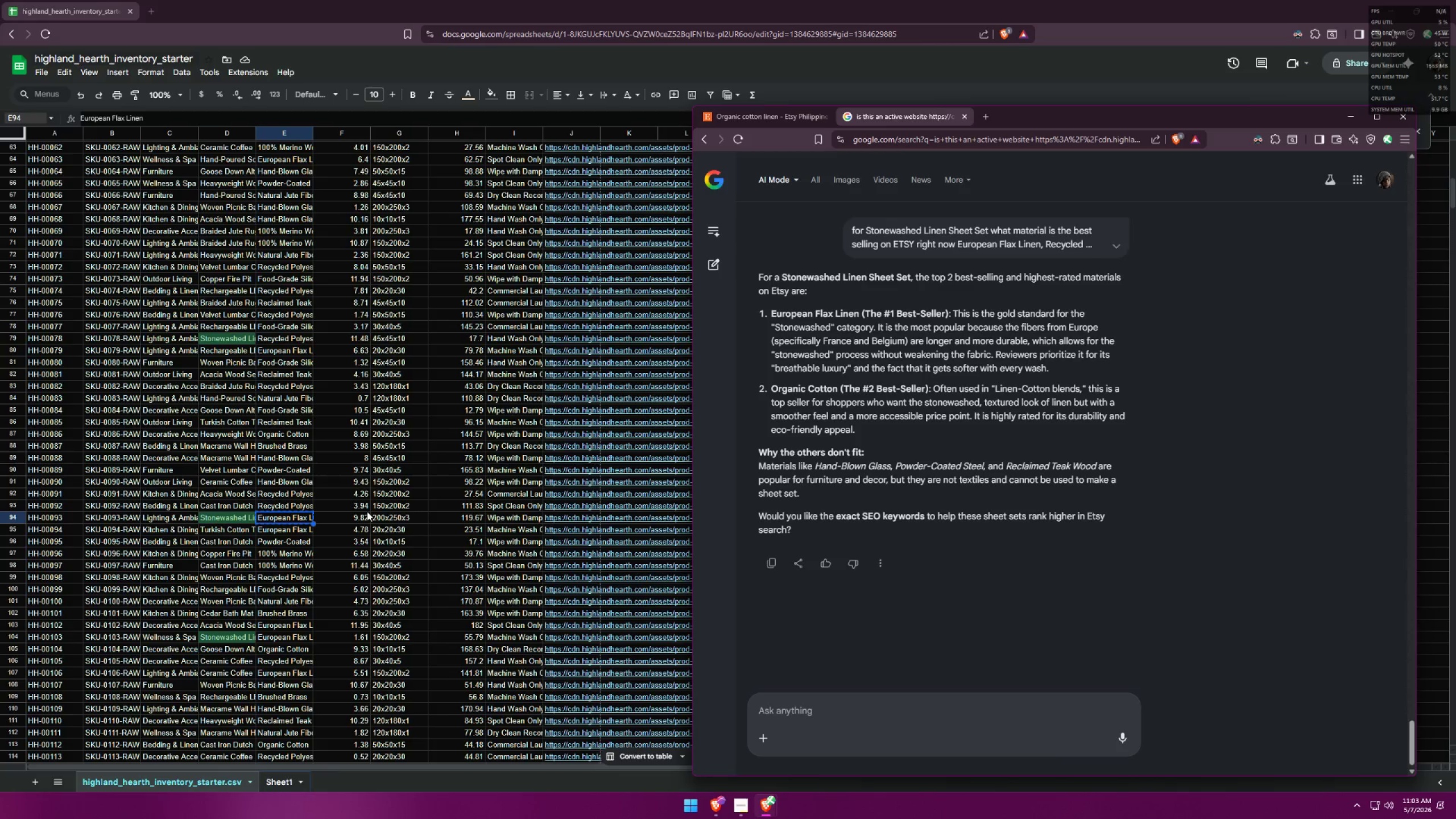 
wait(12.36)
 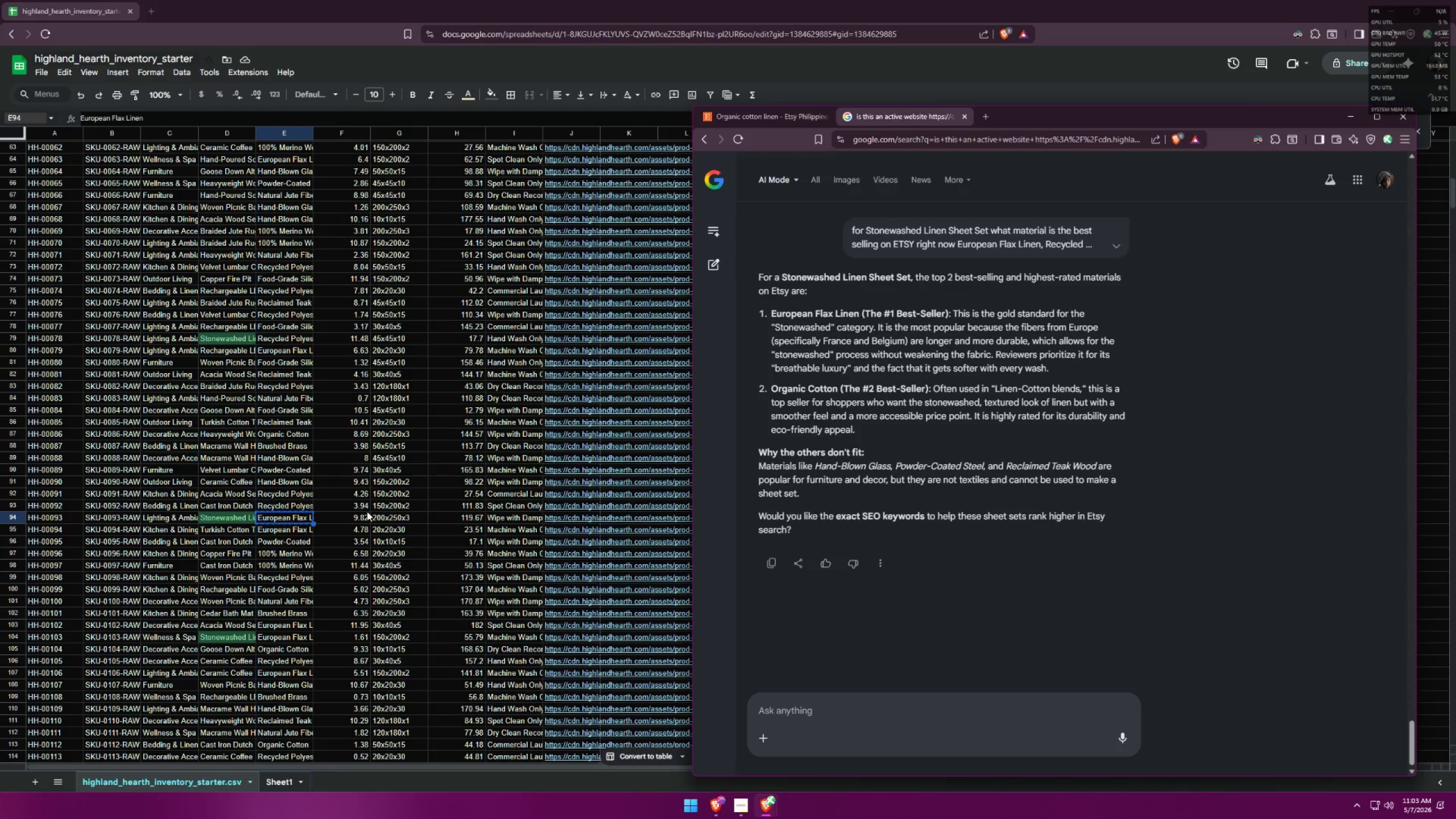 
double_click([894, 706])
 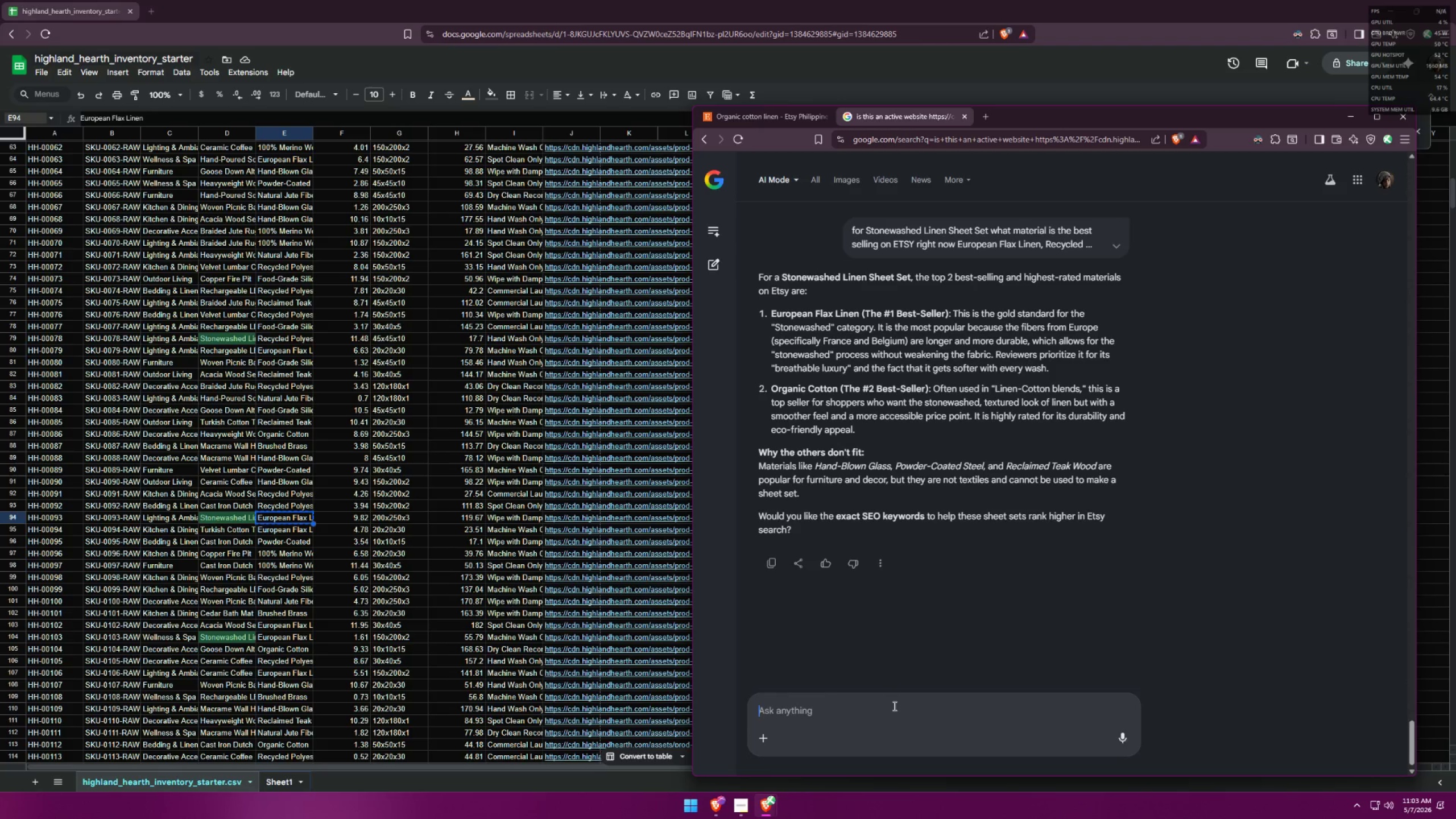 
key(Control+ControlLeft)
 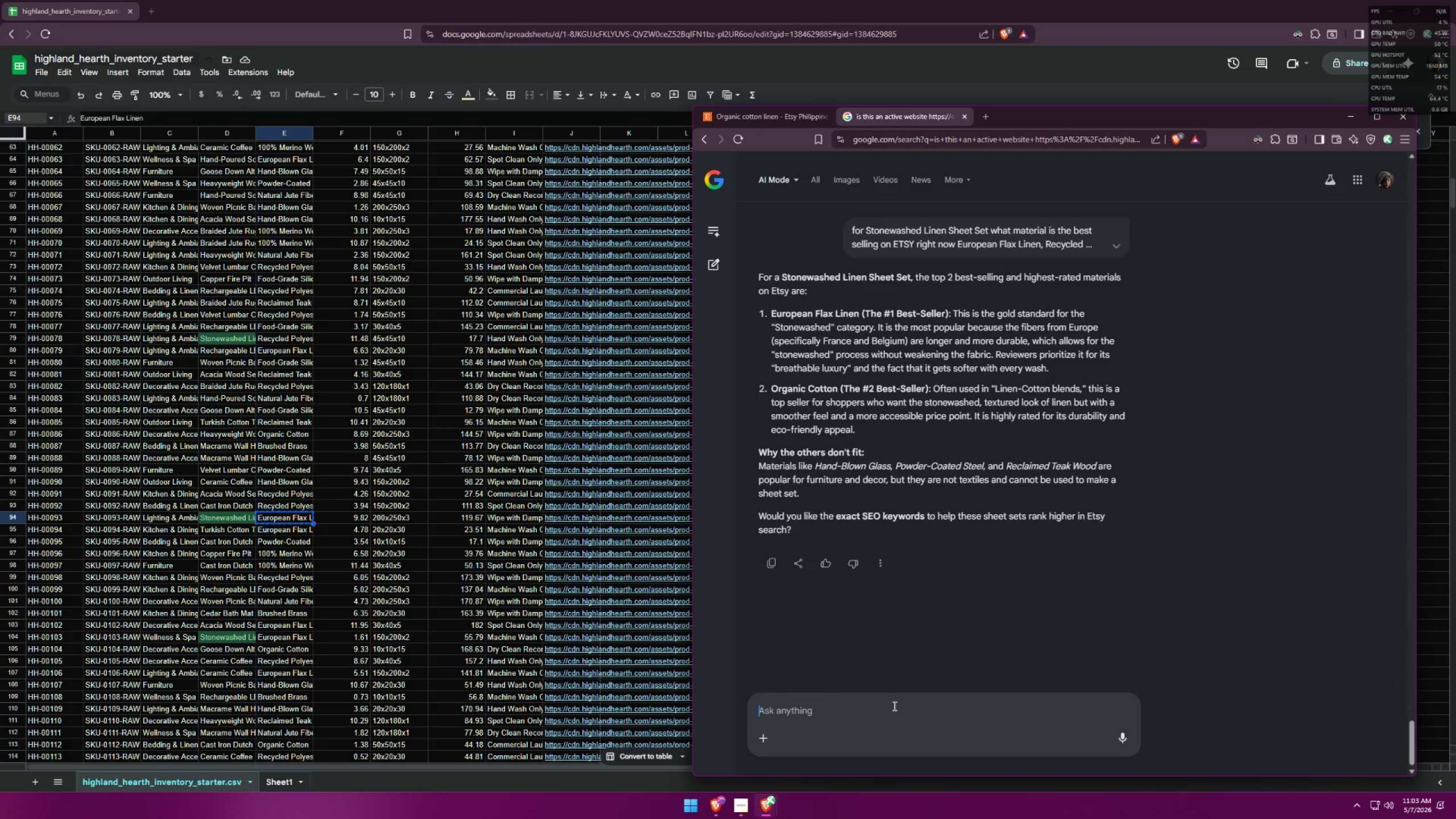 
key(Control+V)
 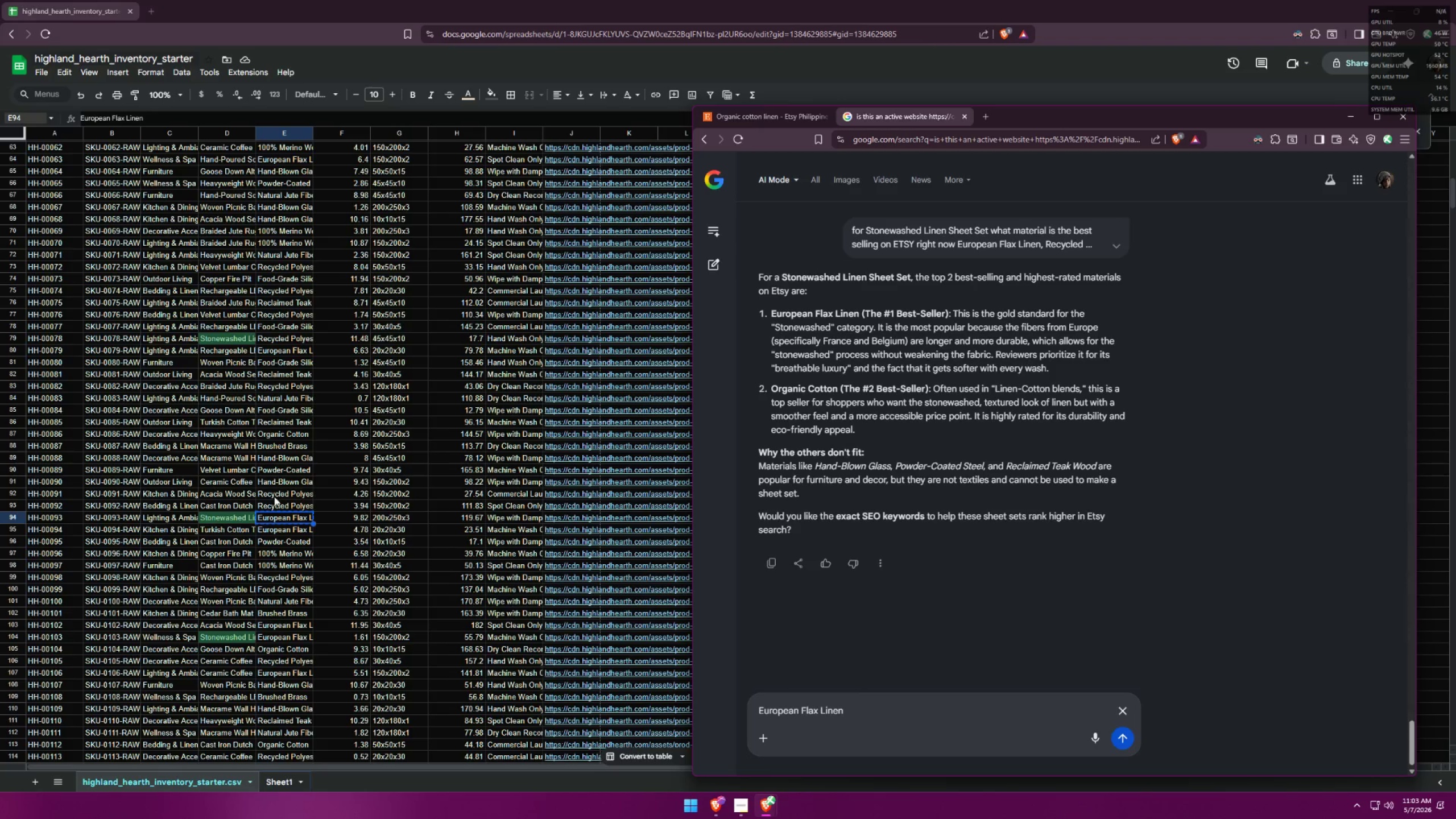 
left_click([233, 516])
 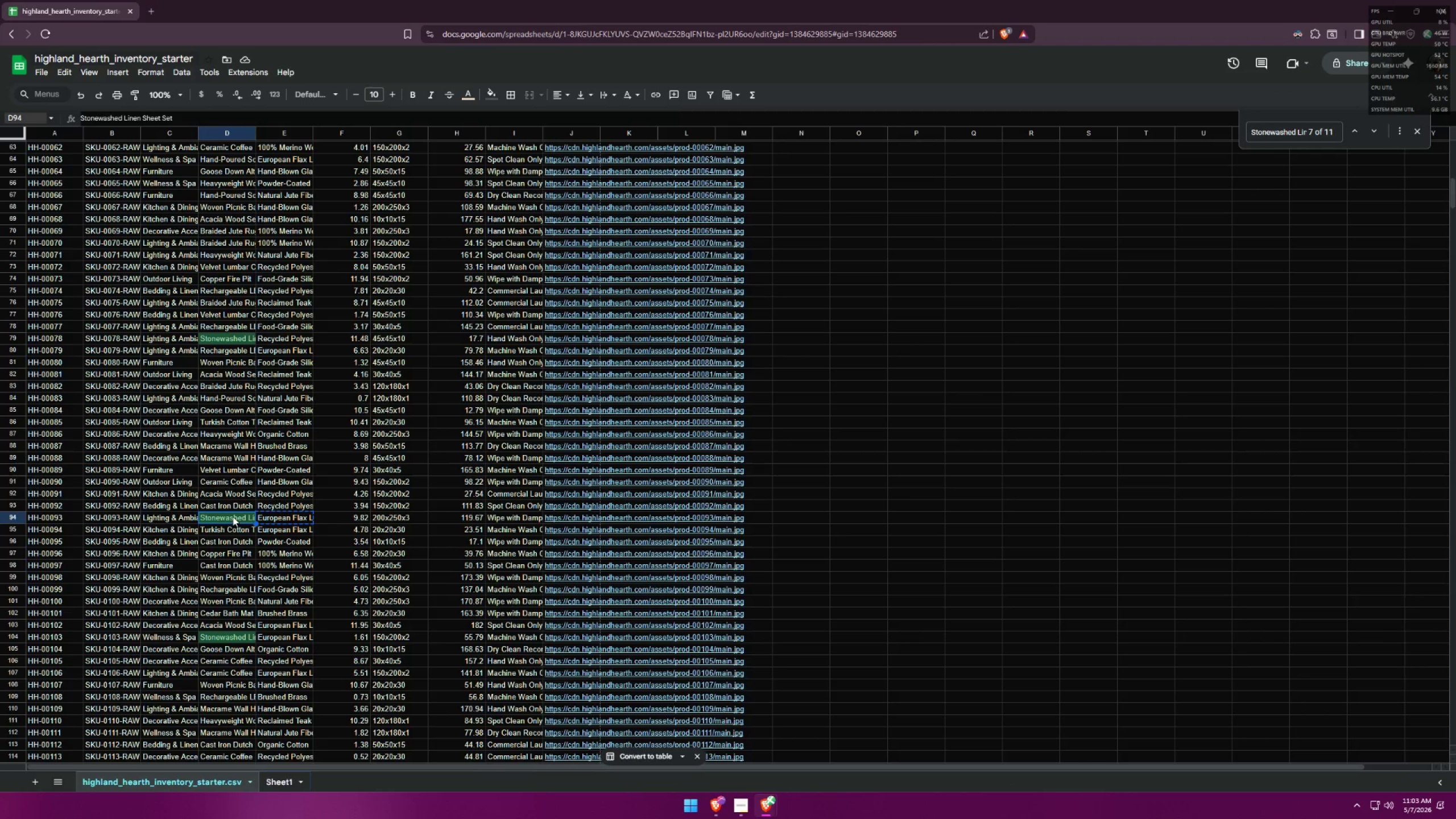 
key(Control+C)
 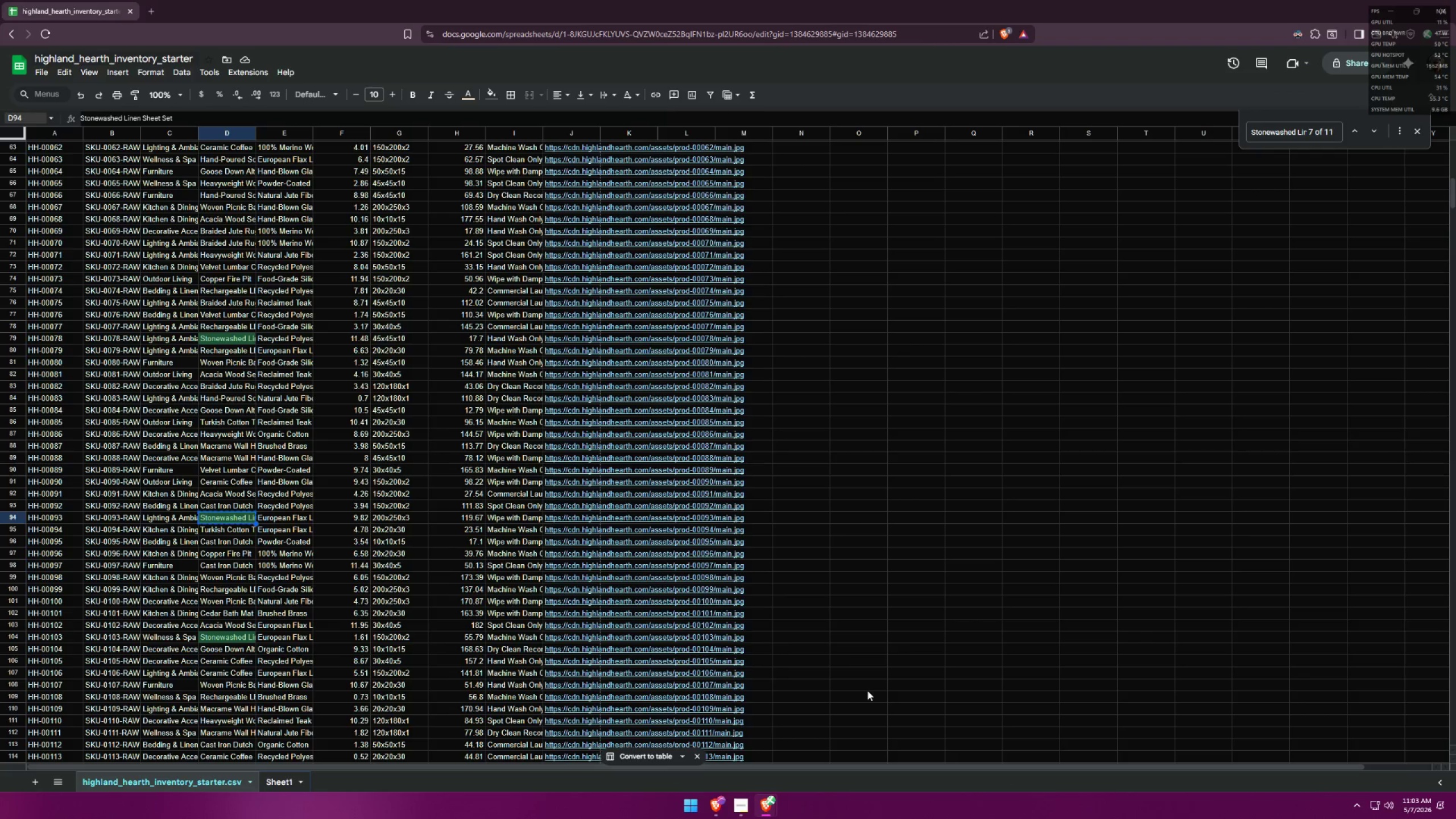 
key(Alt+AltLeft)
 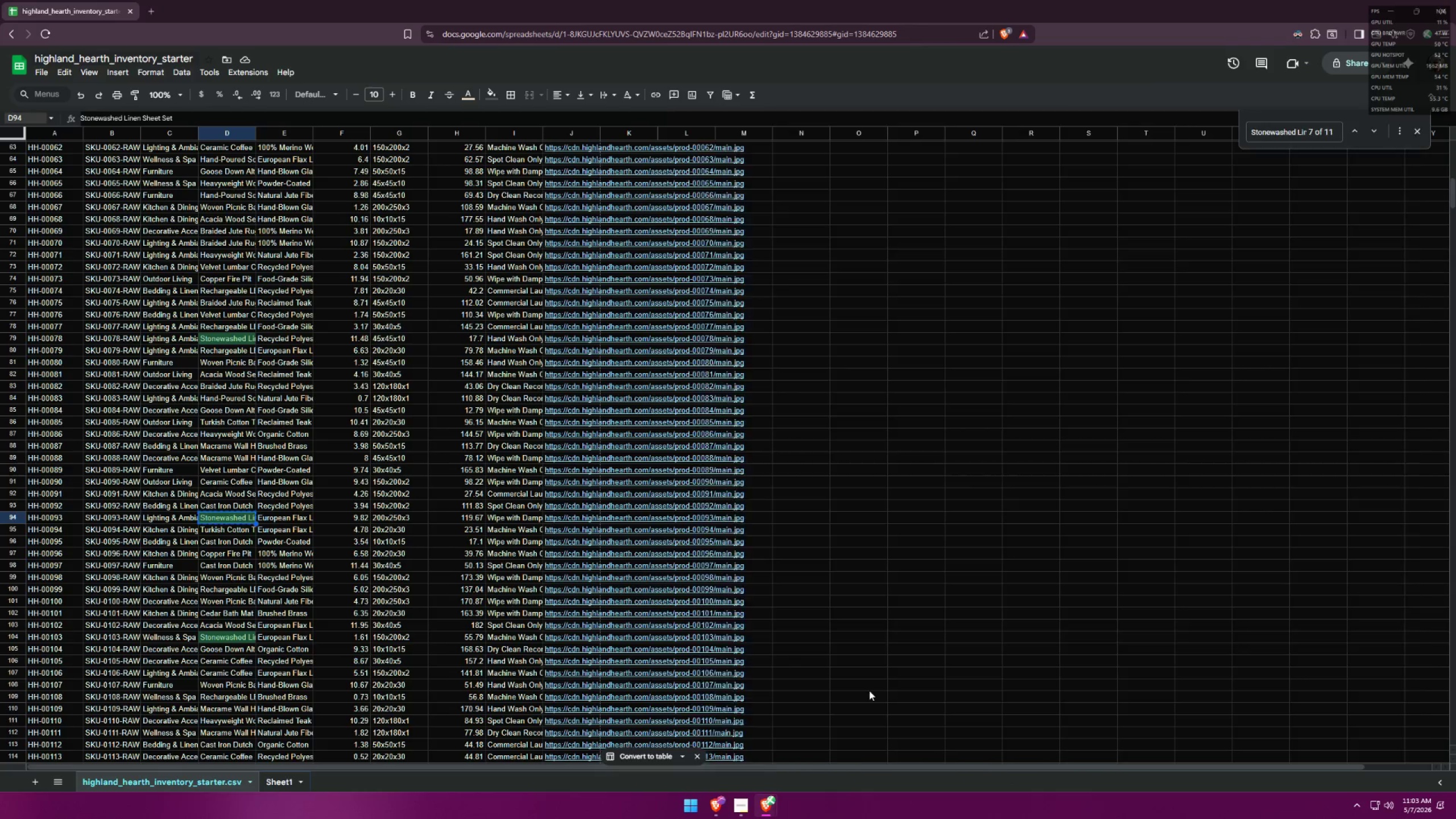 
key(Alt+Tab)
 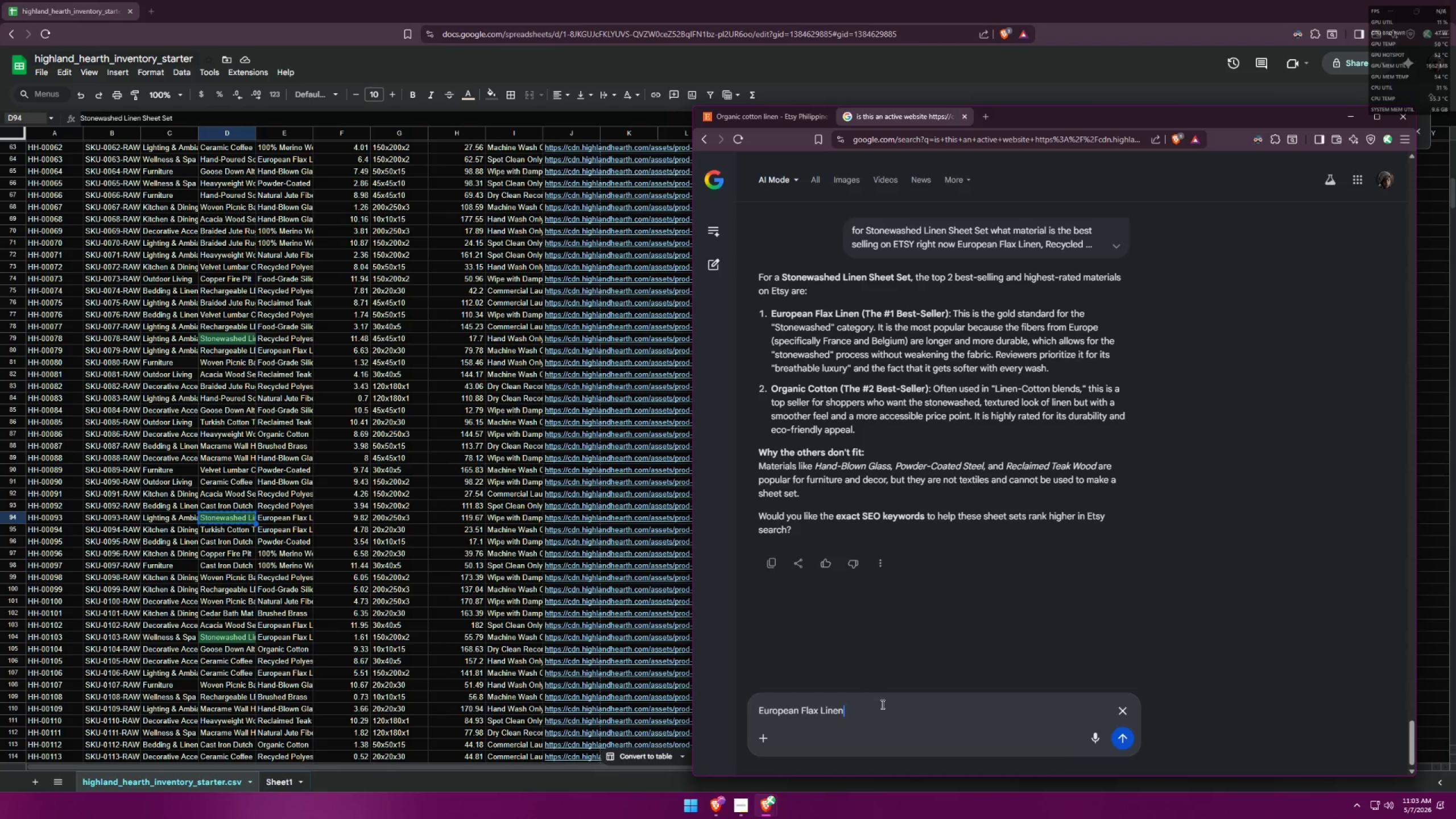 
left_click([882, 706])
 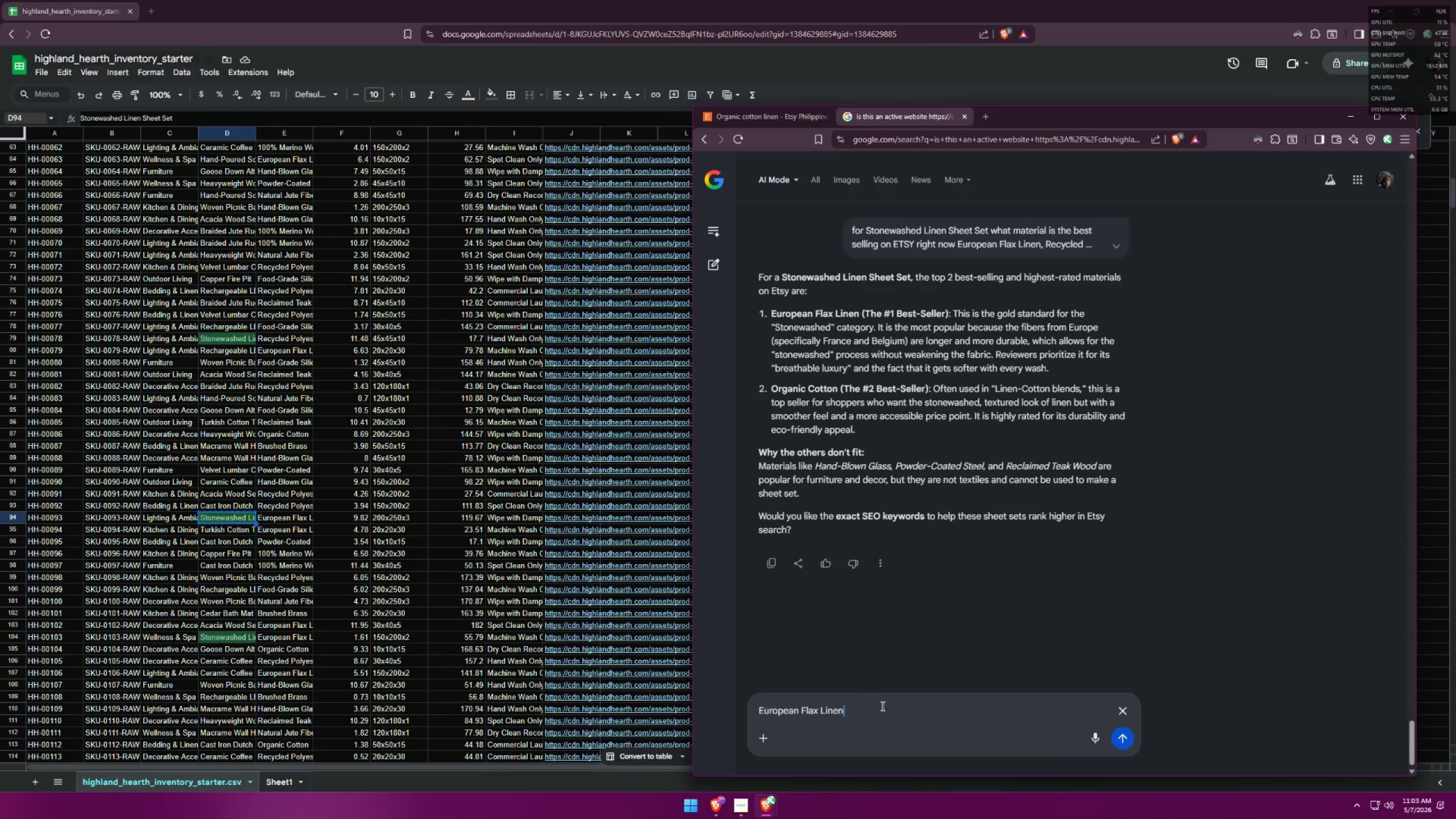 
key(Space)
 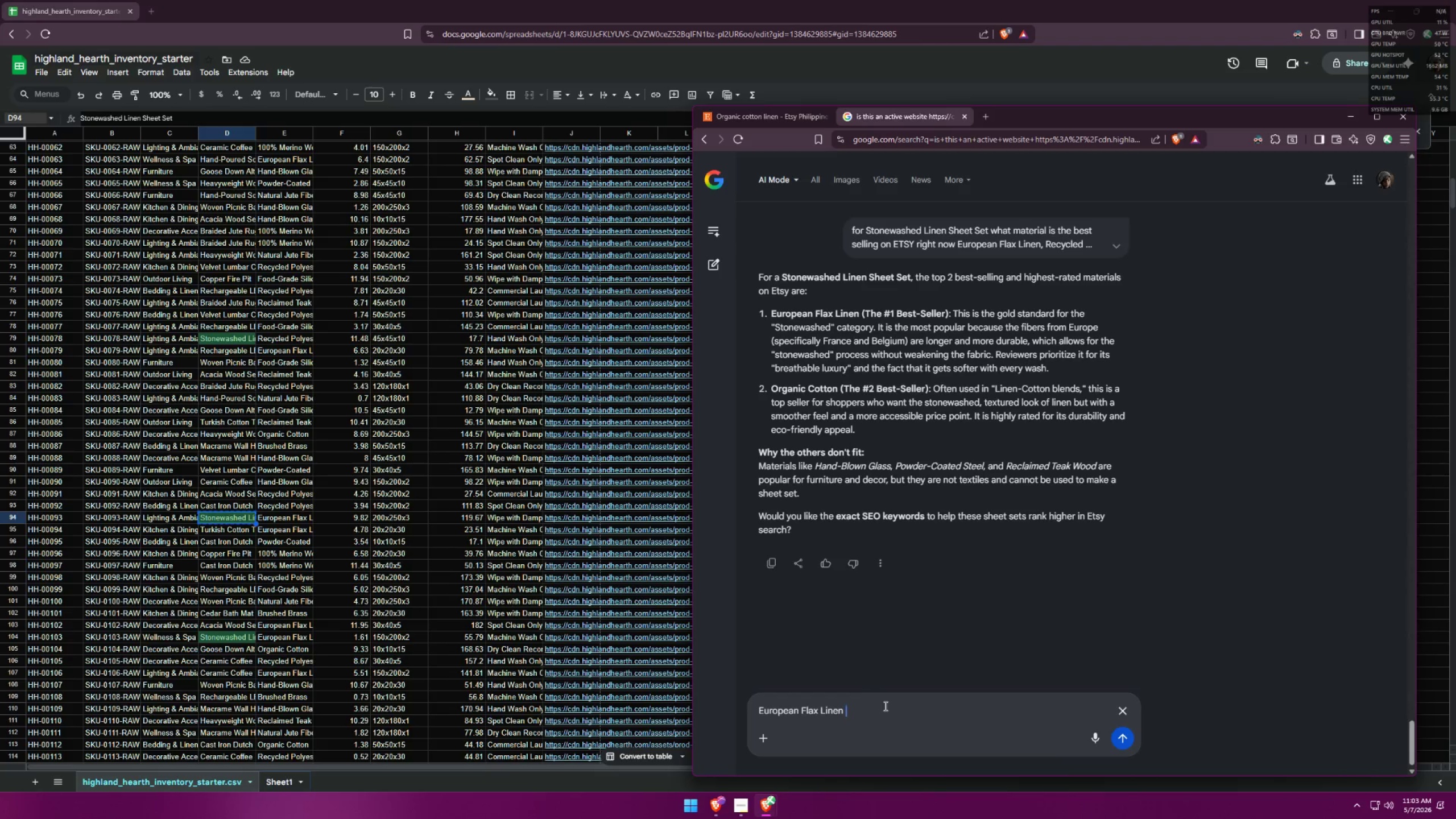 
key(Control+ControlLeft)
 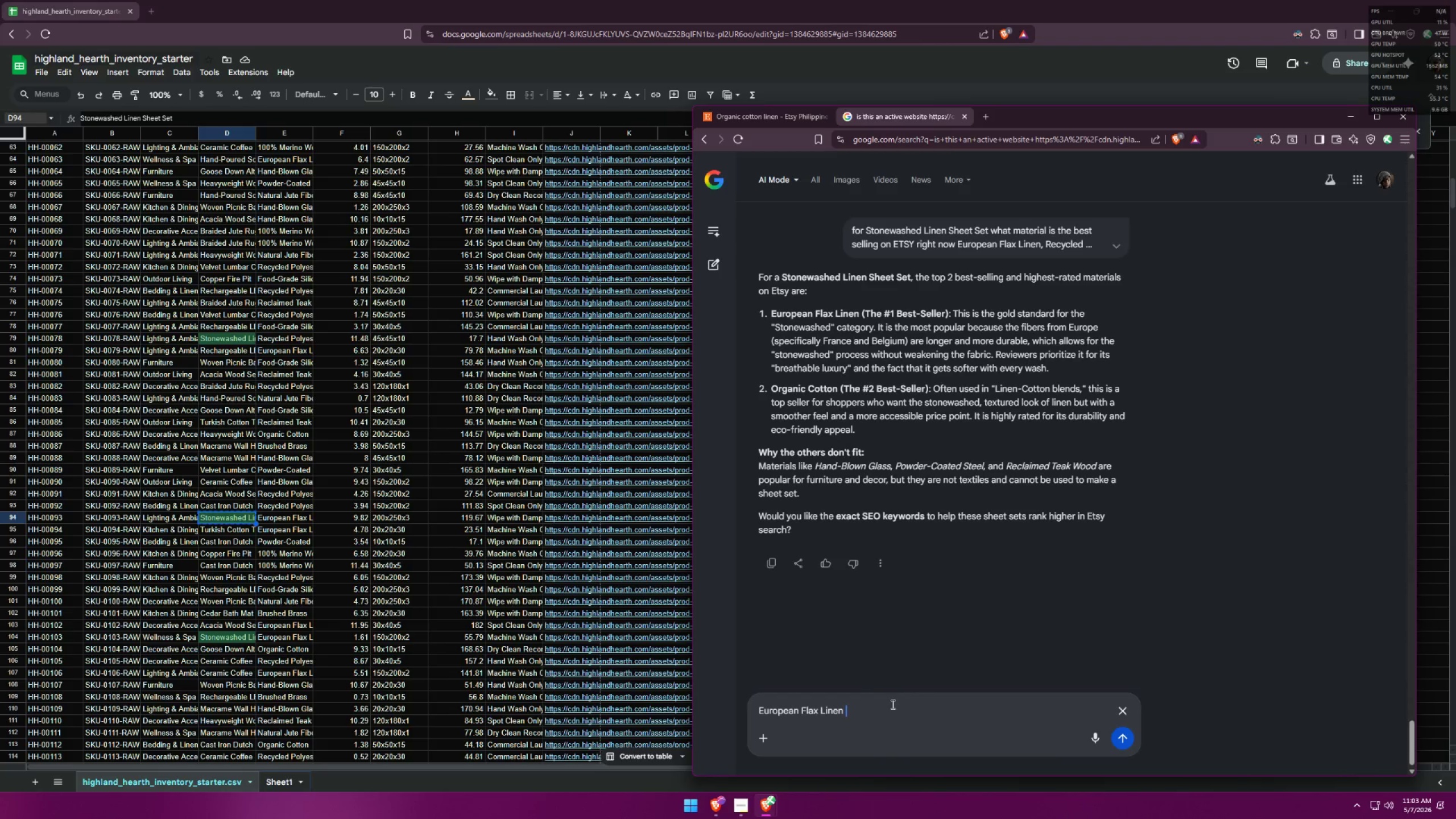 
key(Control+V)
 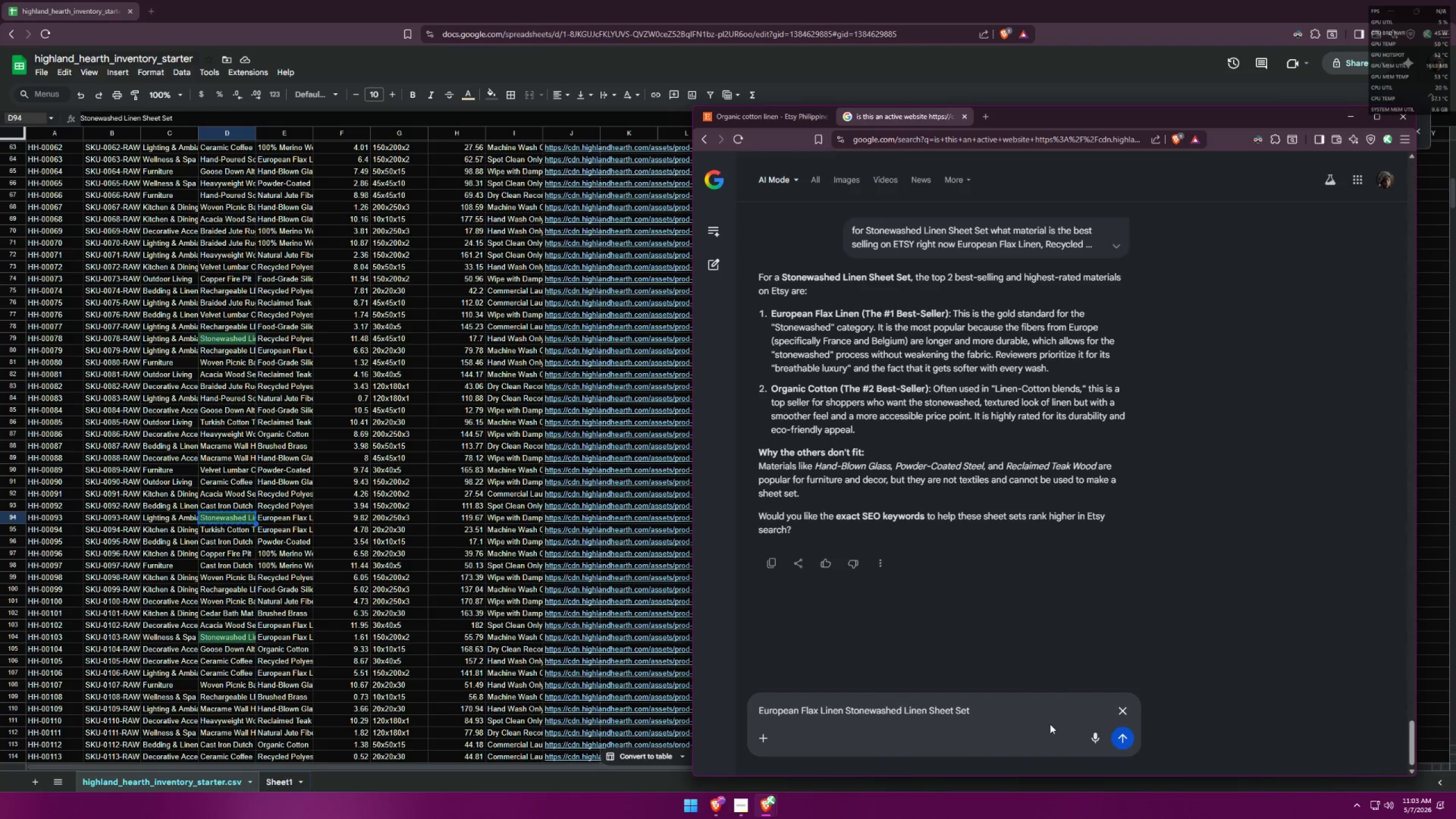 
key(Space)
 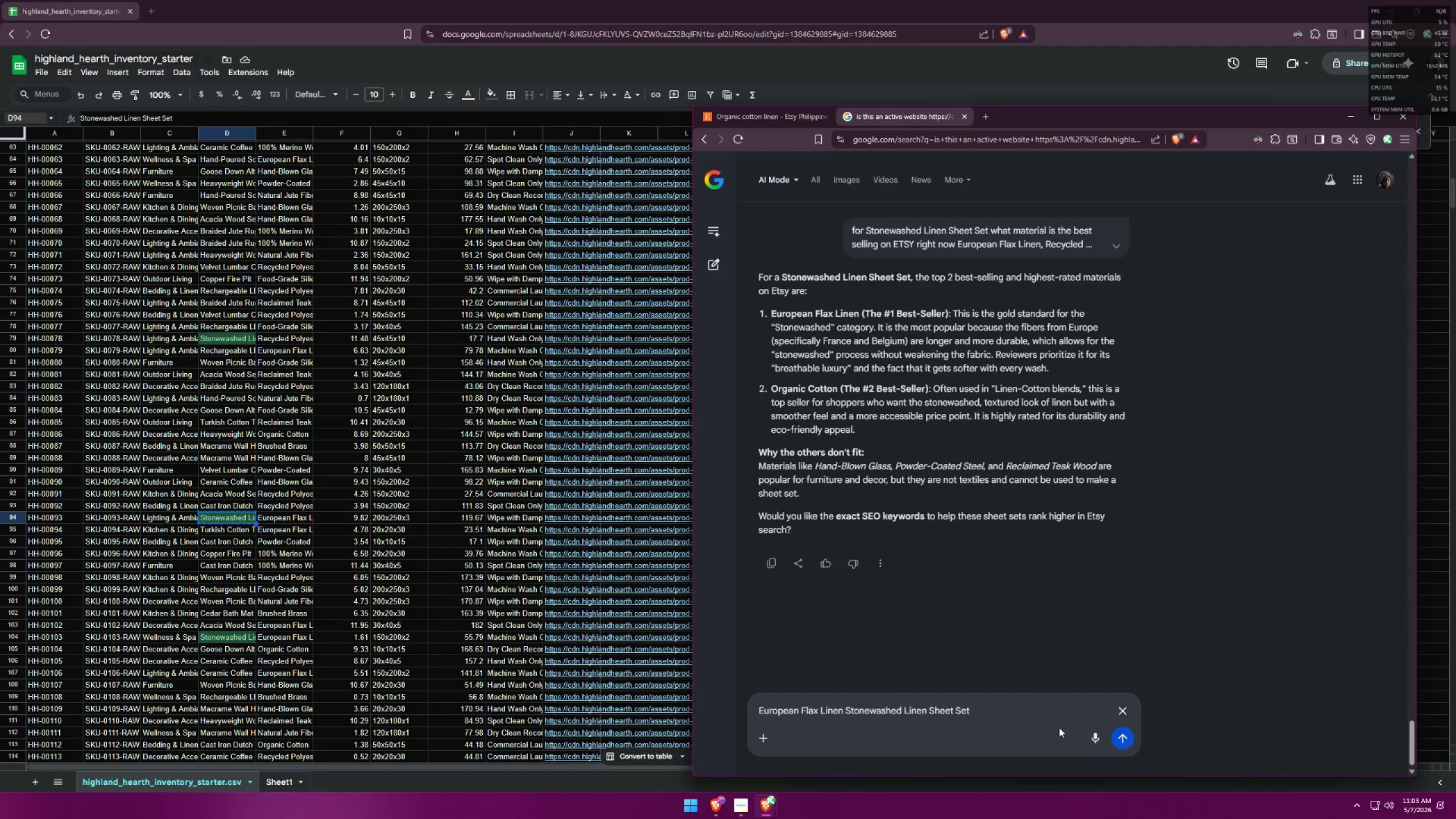 
type(, how would o)
key(Backspace)
type(you change this to etsy optimized title)
 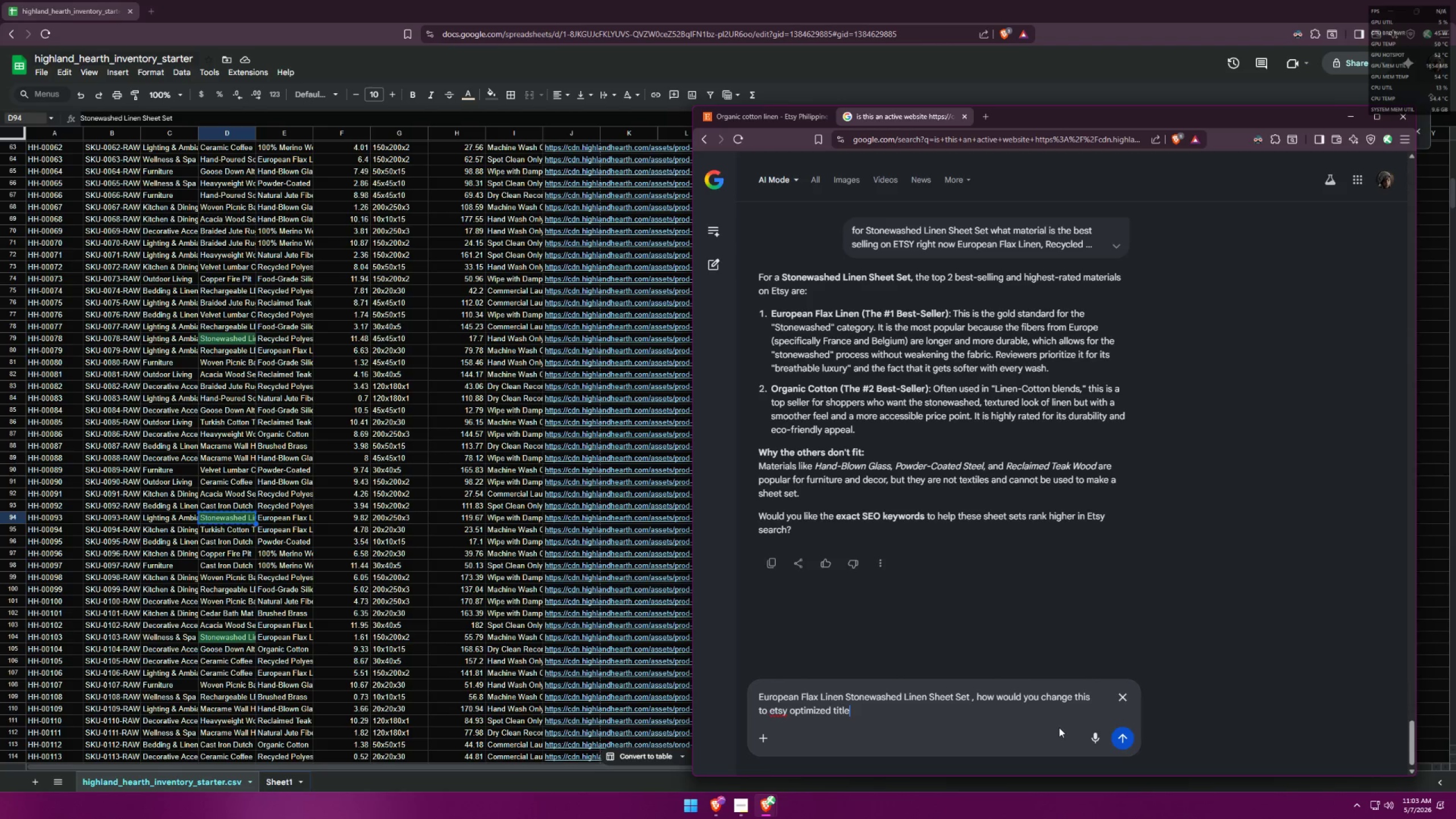 
key(Enter)
 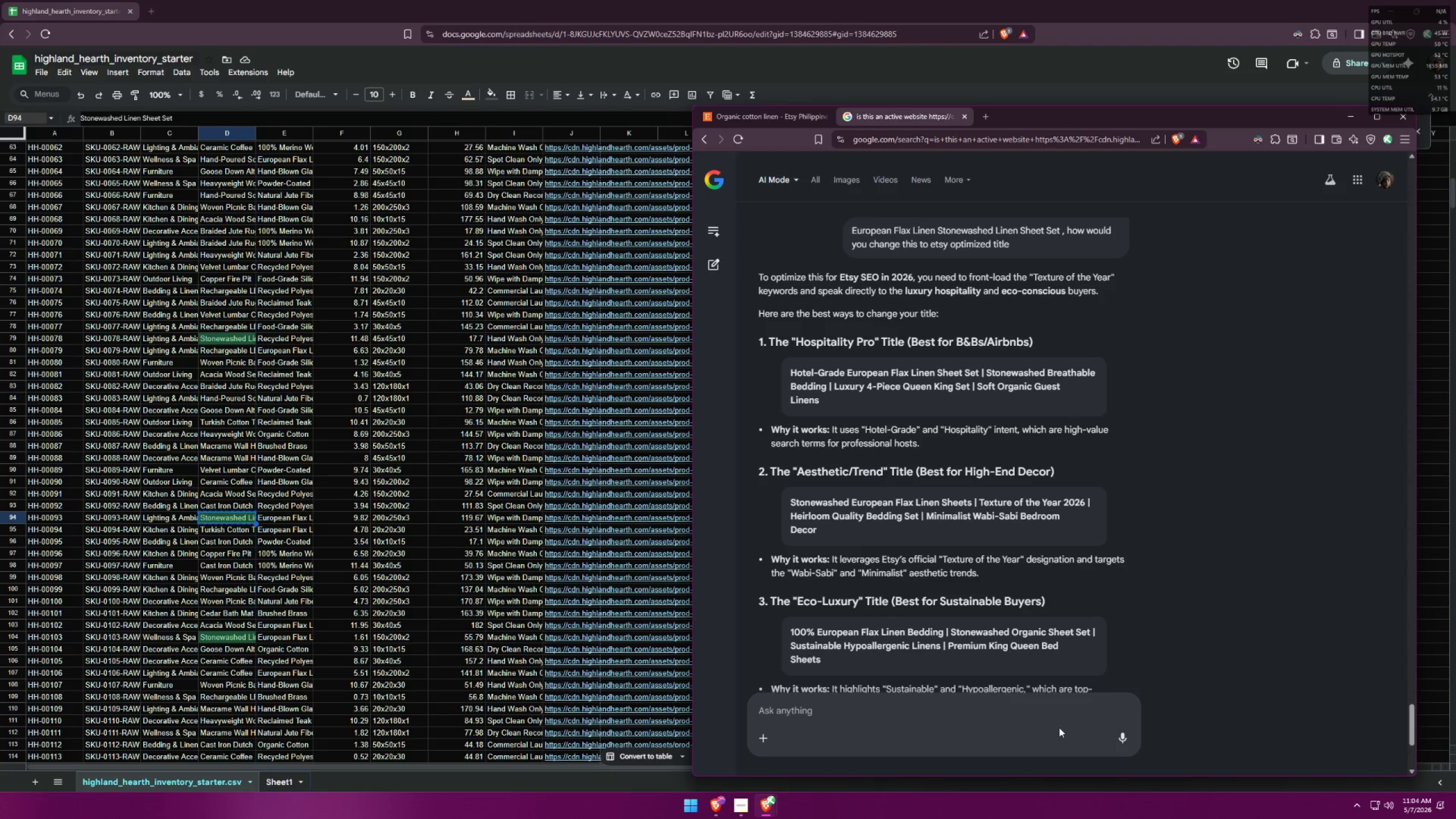 
wait(24.5)
 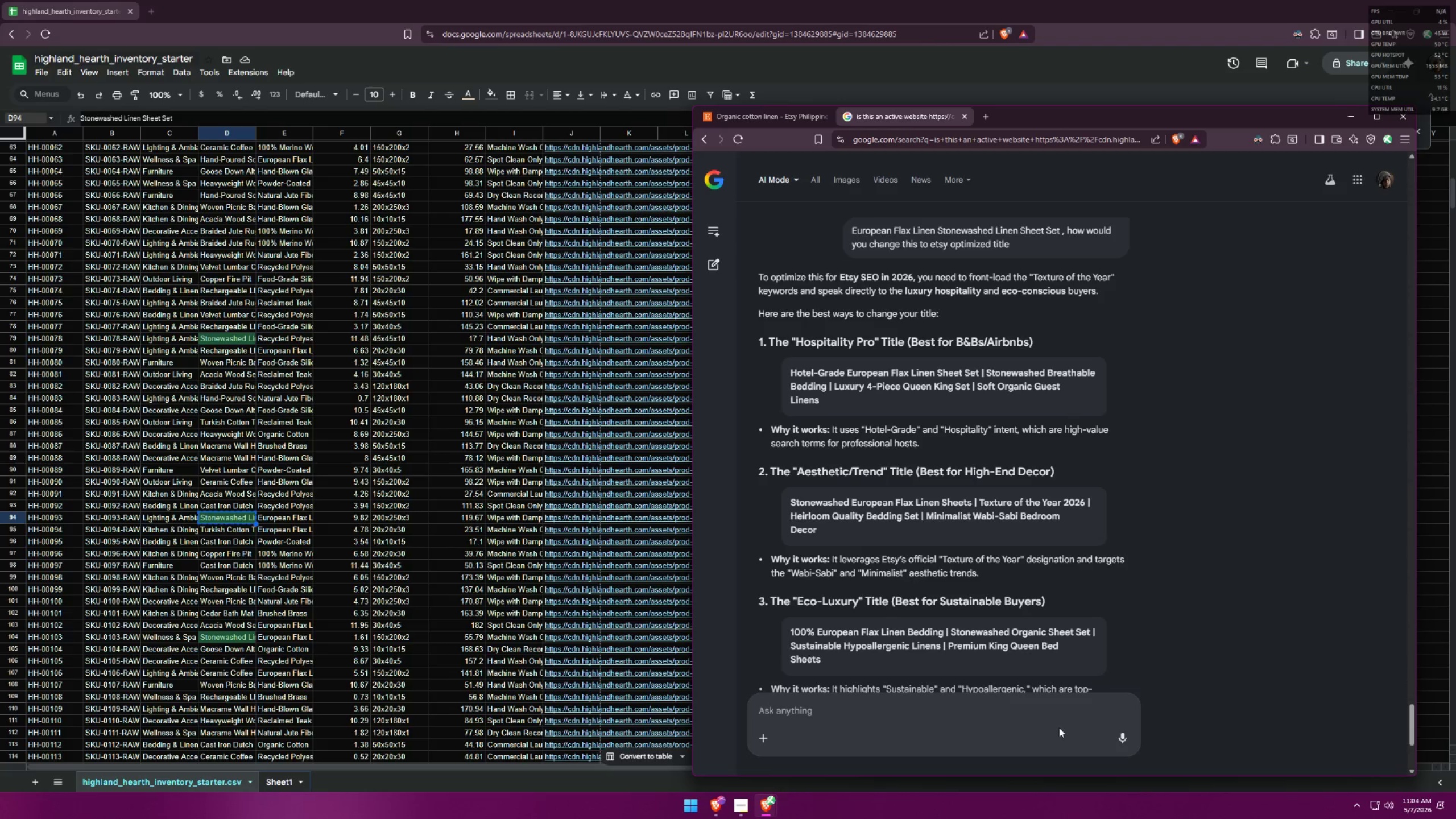 
scroll: coordinate [1036, 646], scroll_direction: down, amount: 2.0
 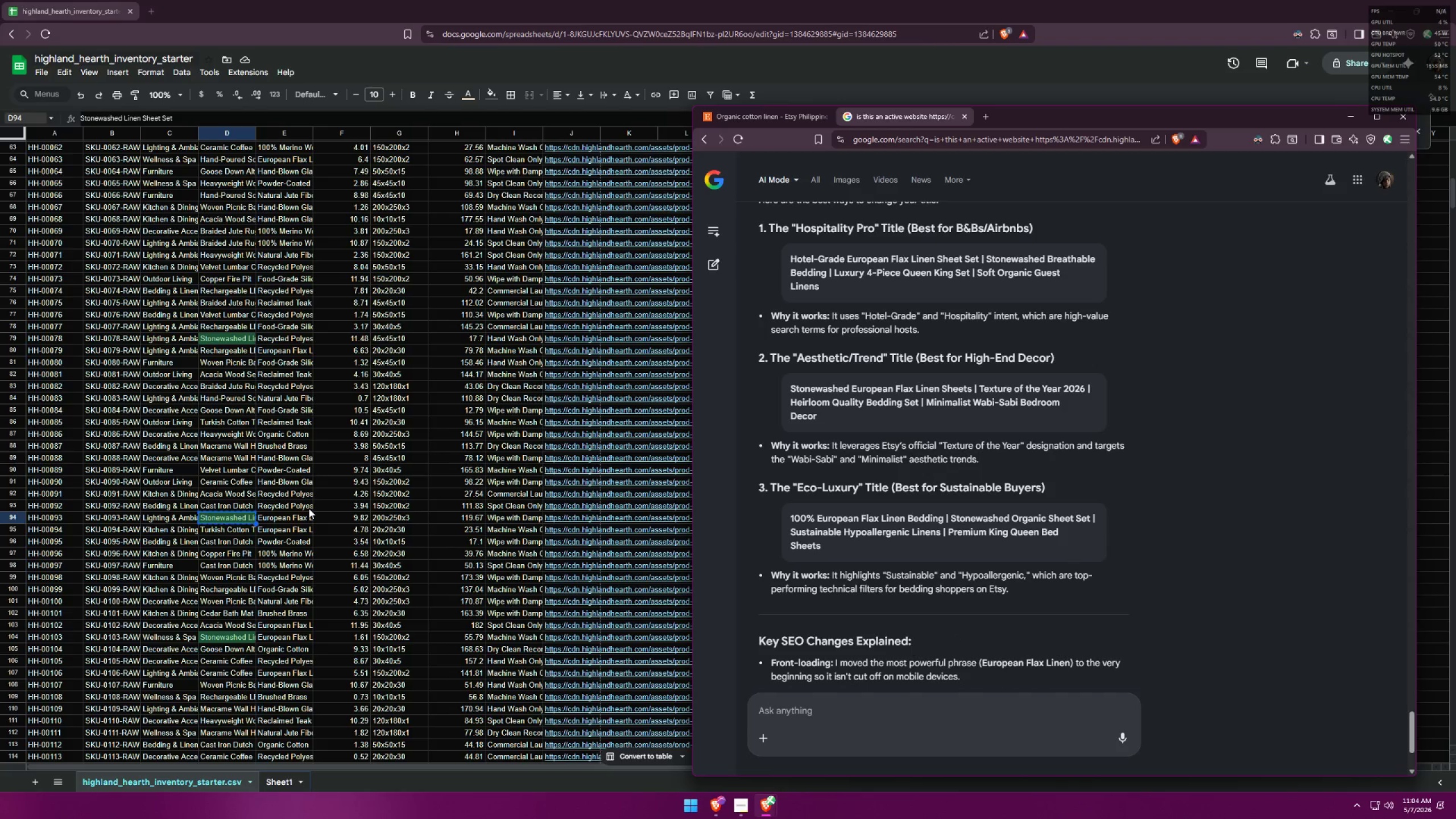 
wait(8.45)
 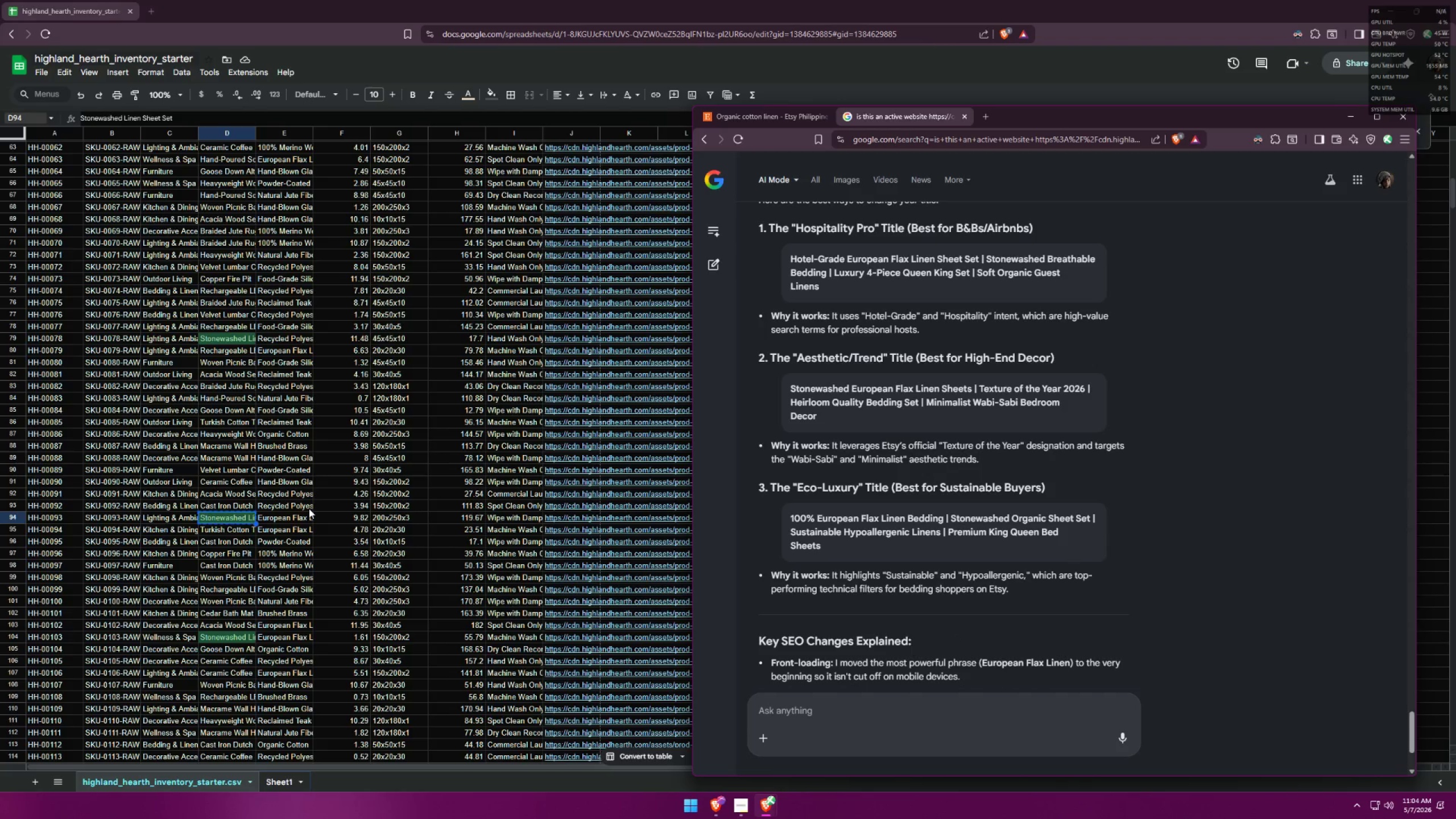 
left_click([820, 520])
 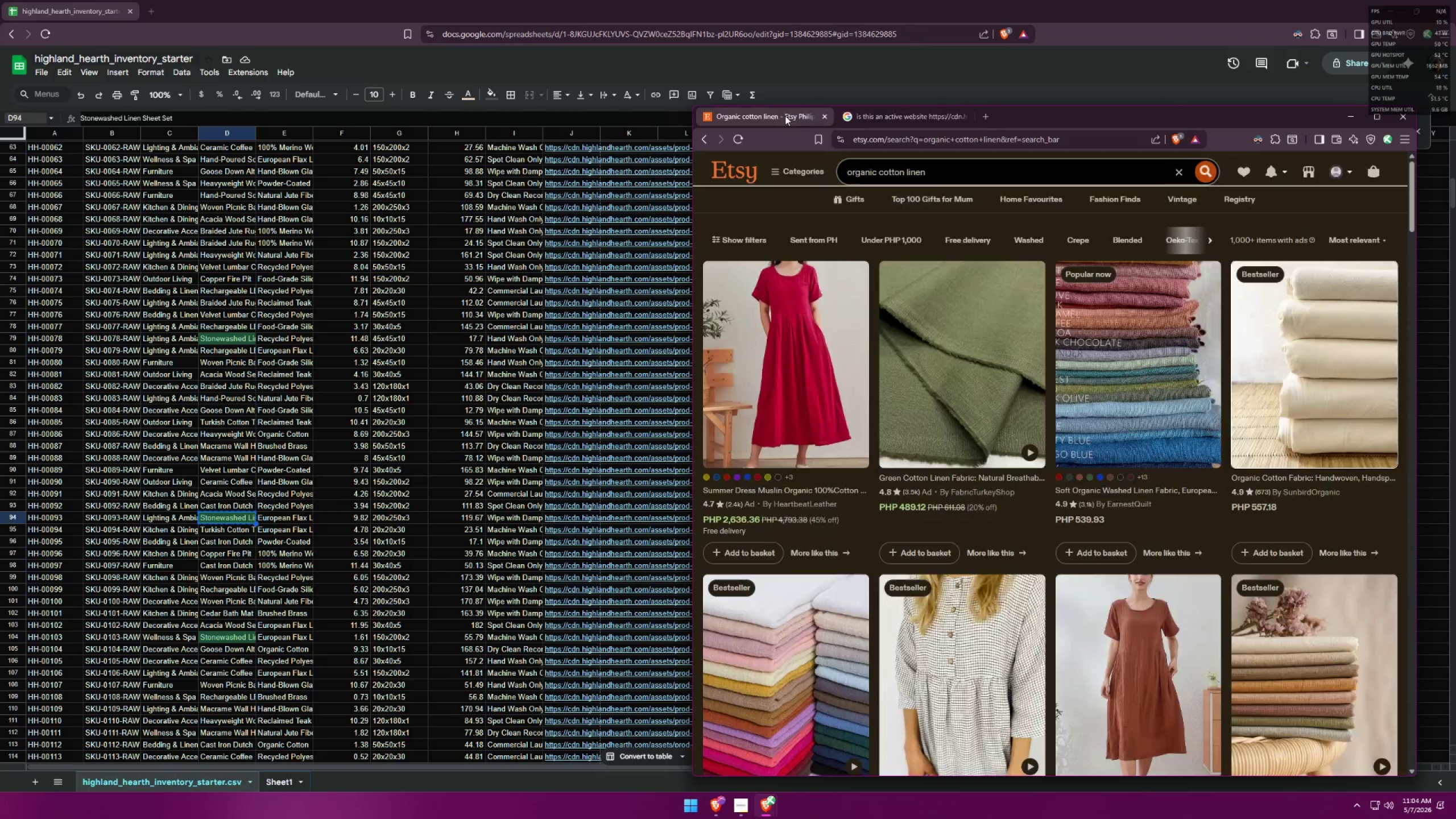 
double_click([875, 115])
 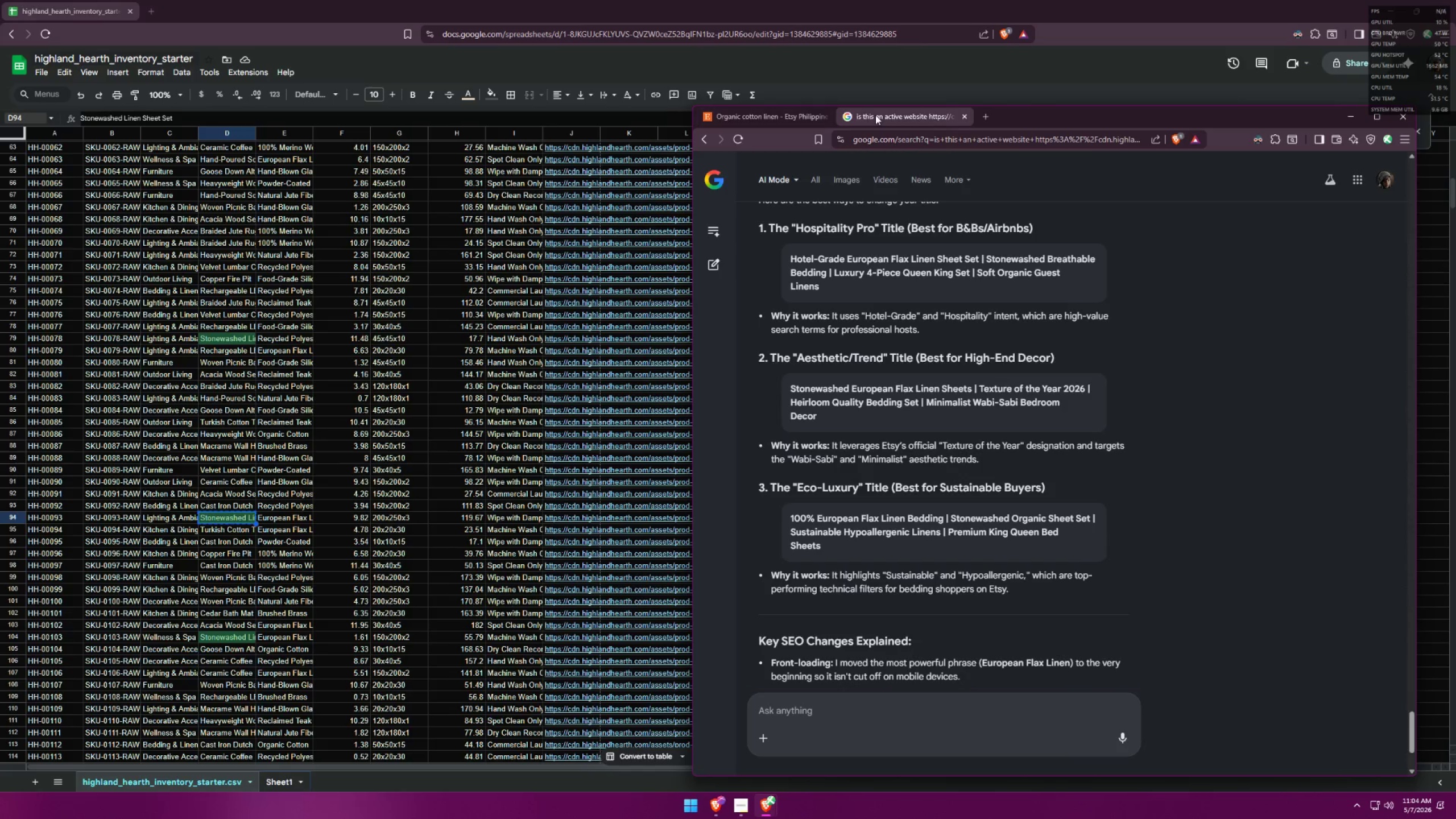 
key(Alt+AltLeft)
 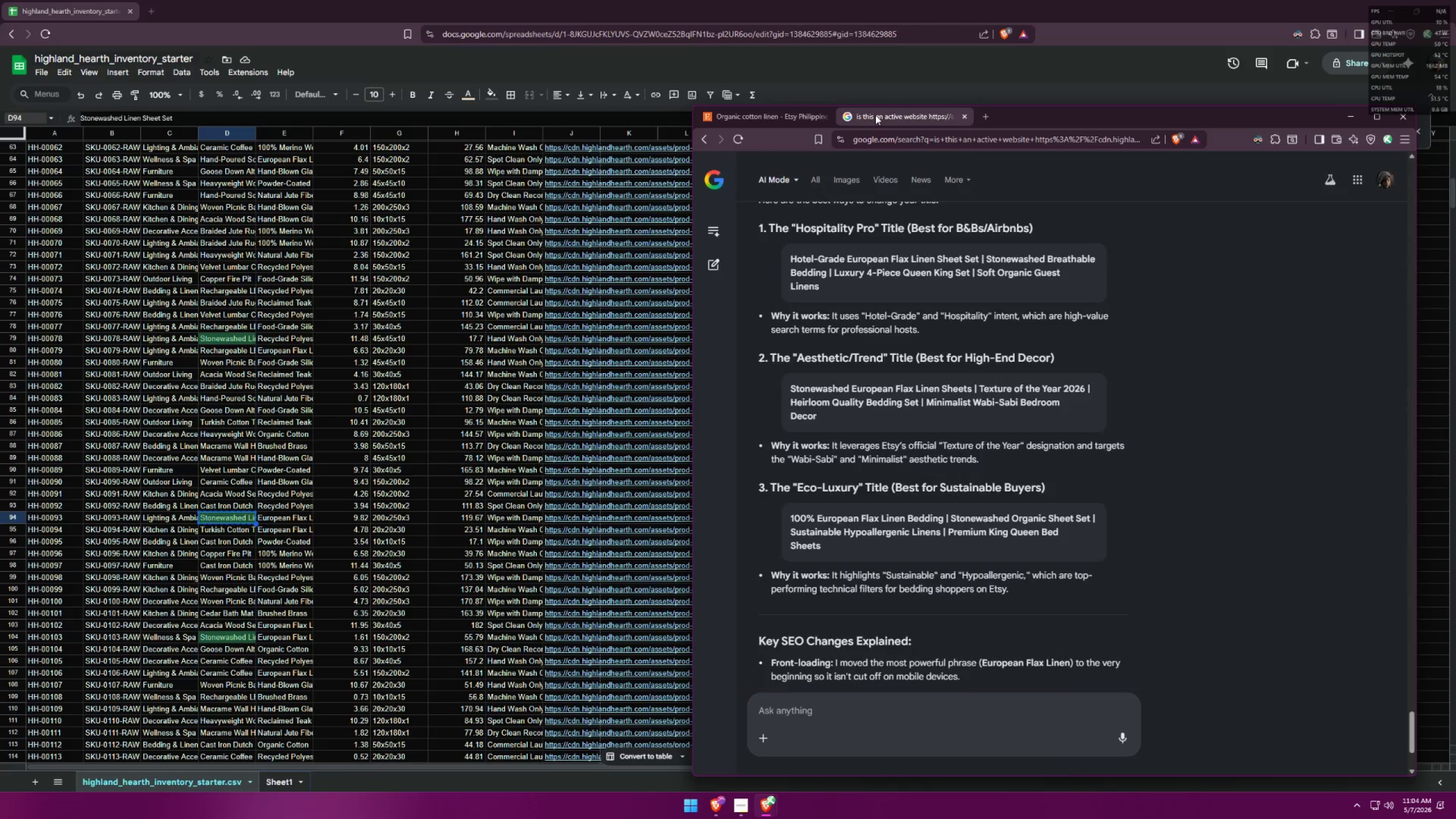 
key(Alt+Tab)
 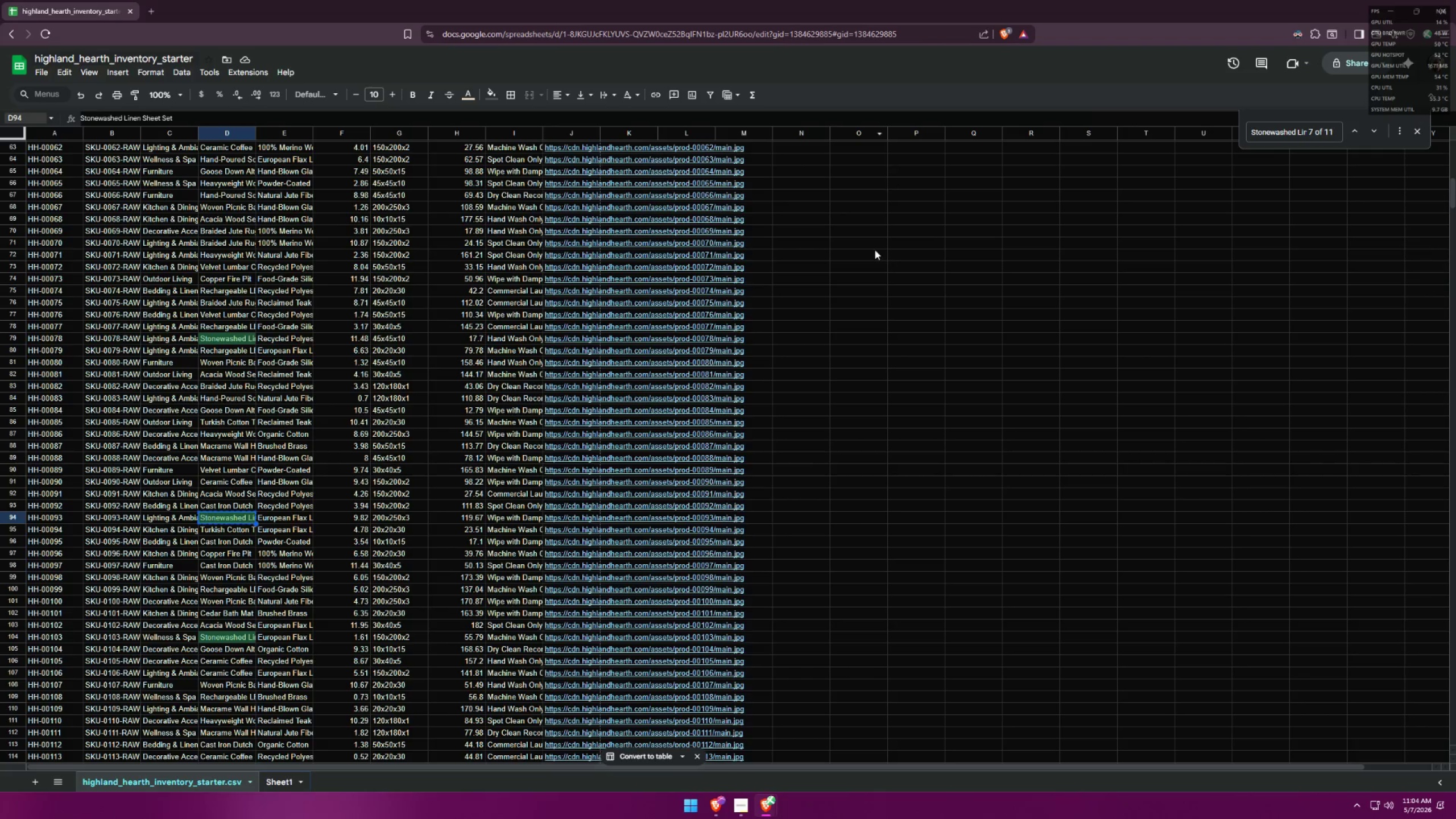 
key(Alt+AltLeft)
 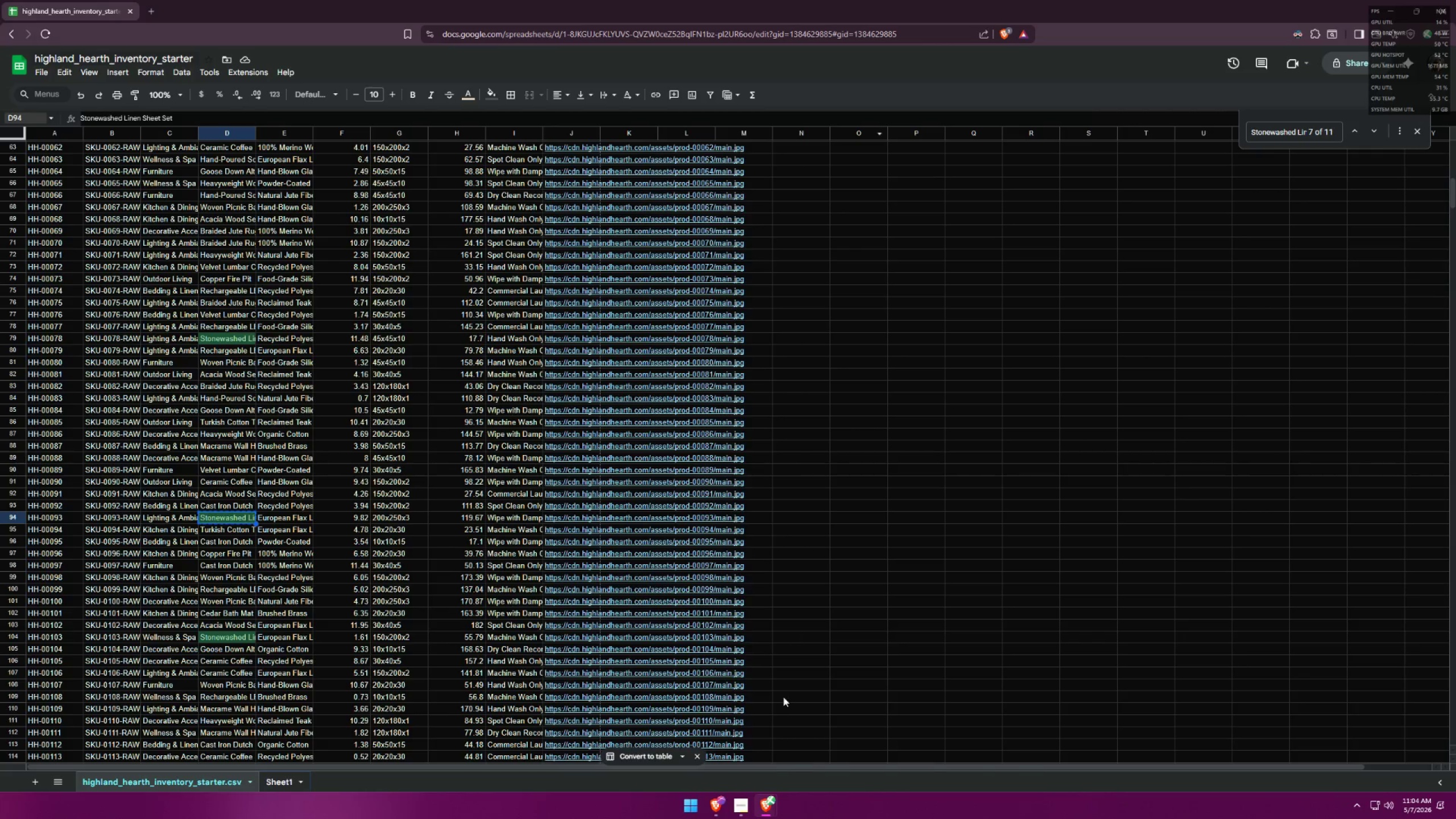 
key(Alt+Tab)
 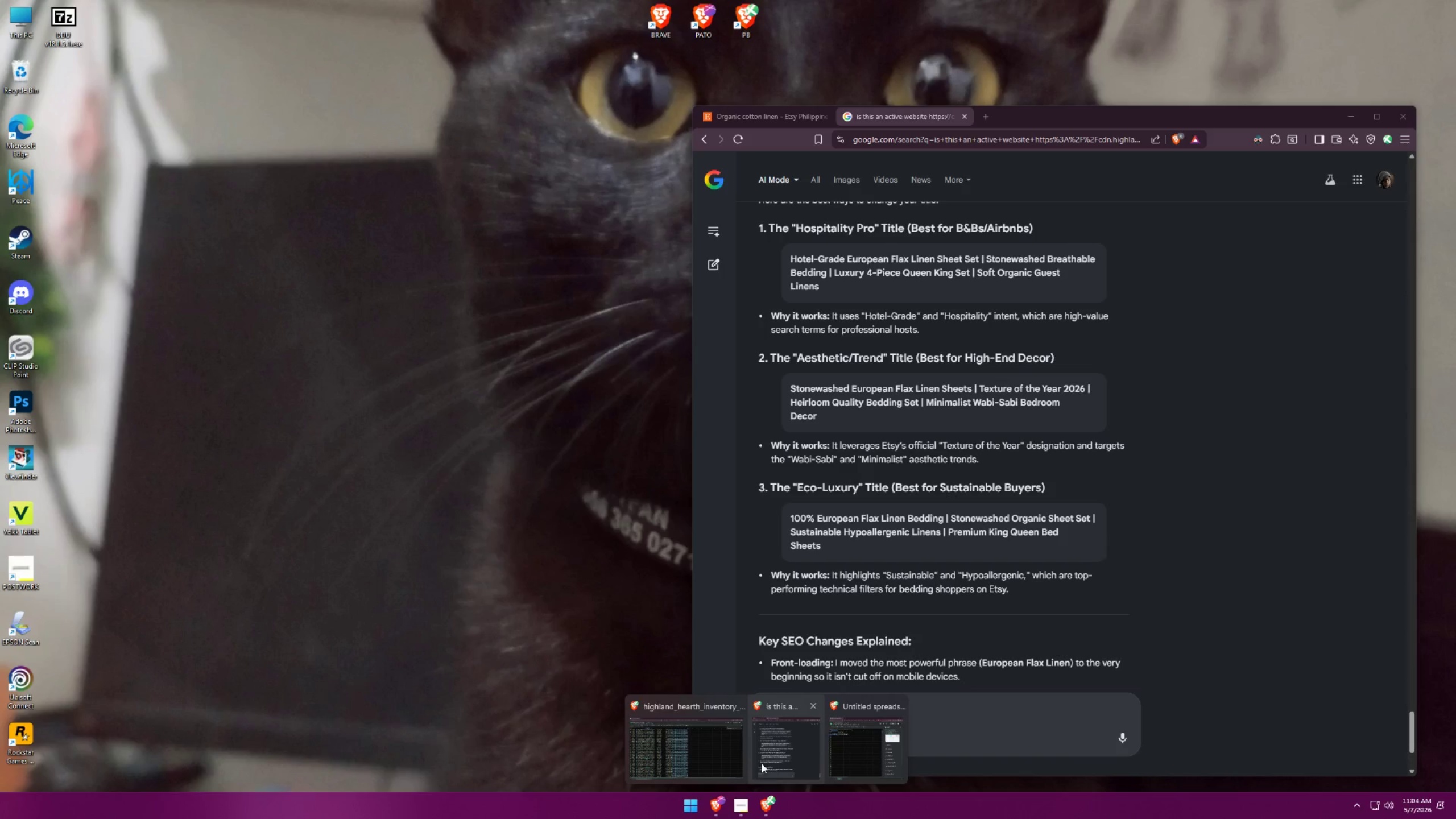 
left_click([764, 762])
 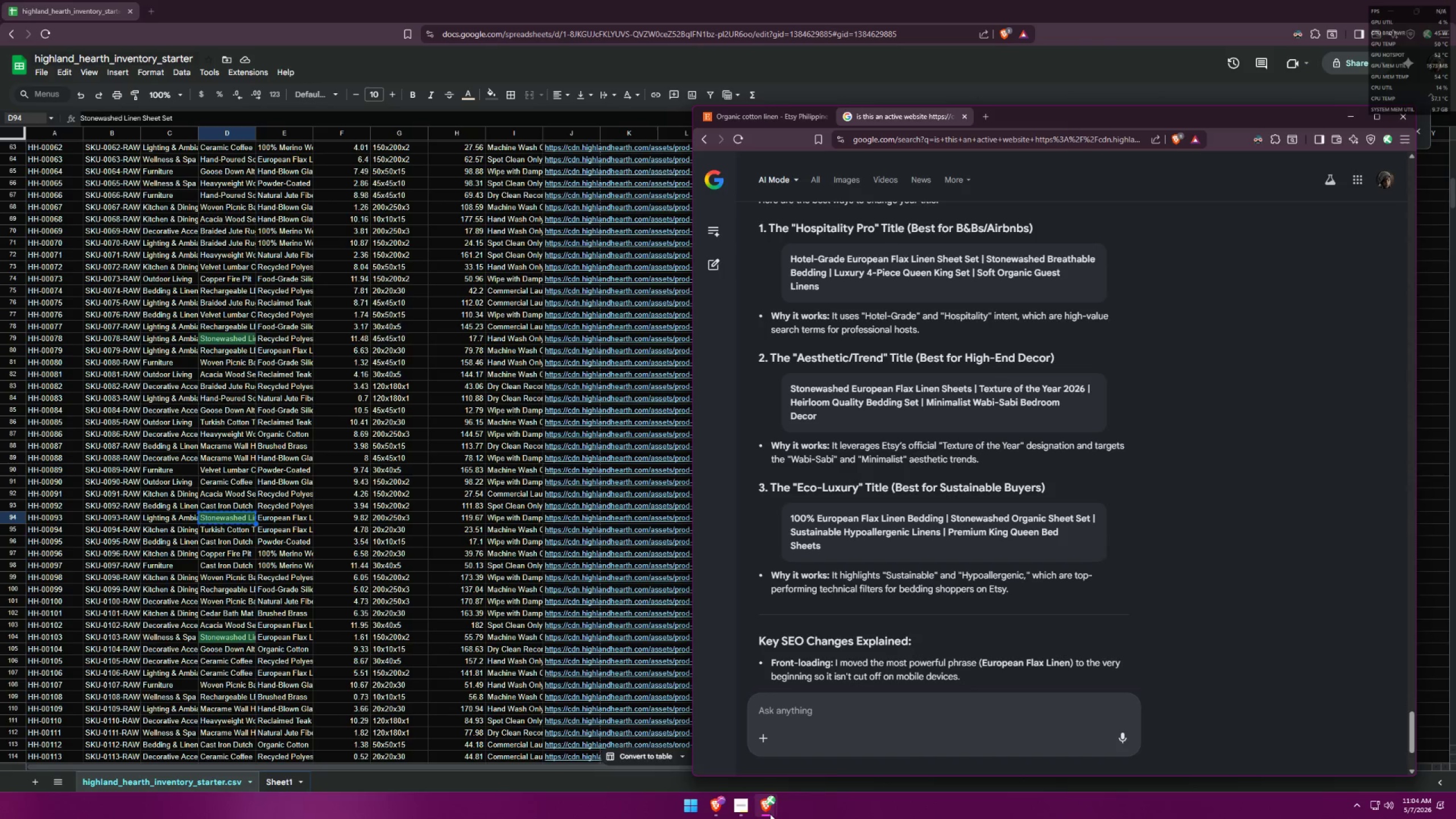 
double_click([831, 763])
 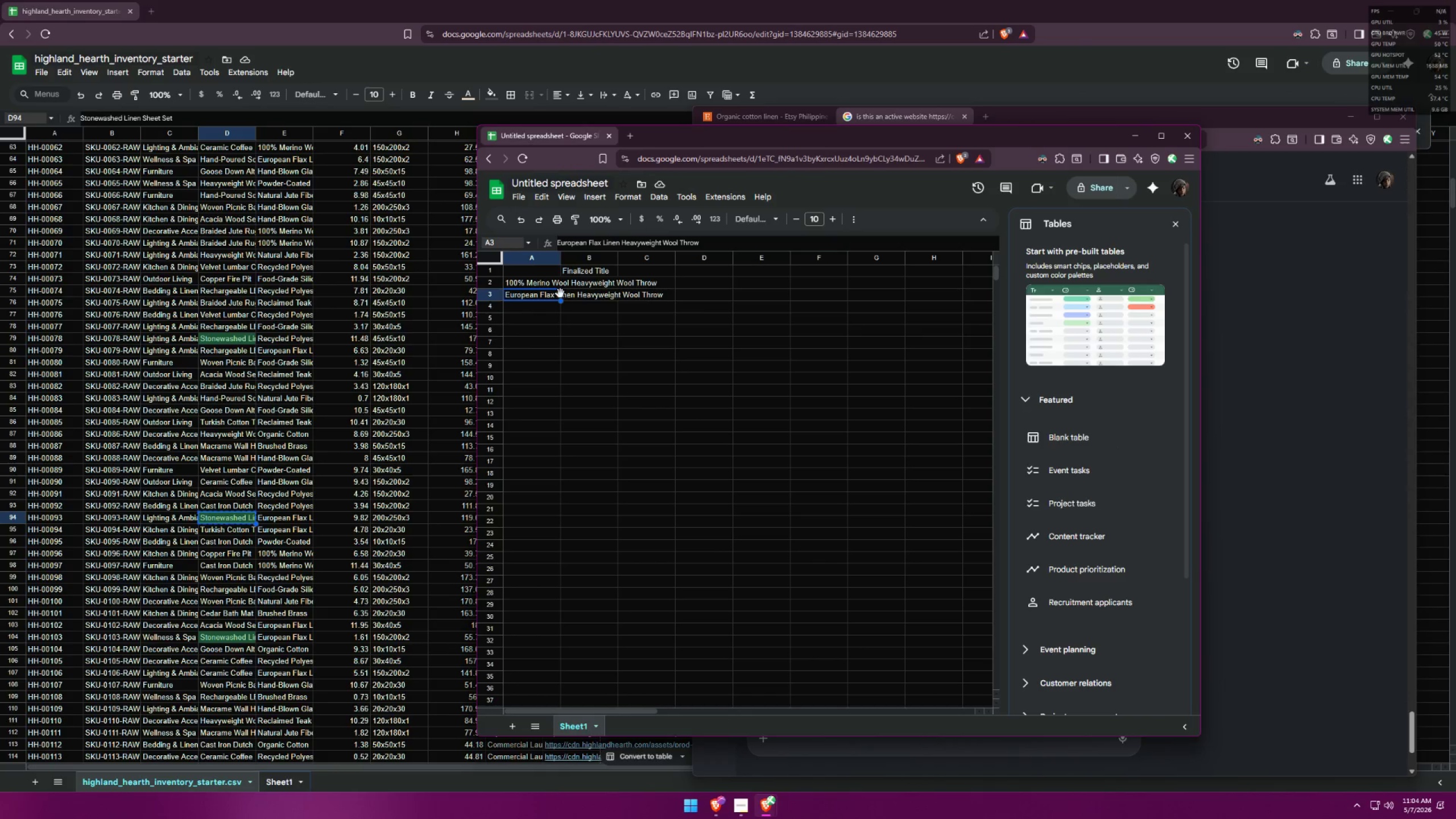 
key(Alt+AltLeft)
 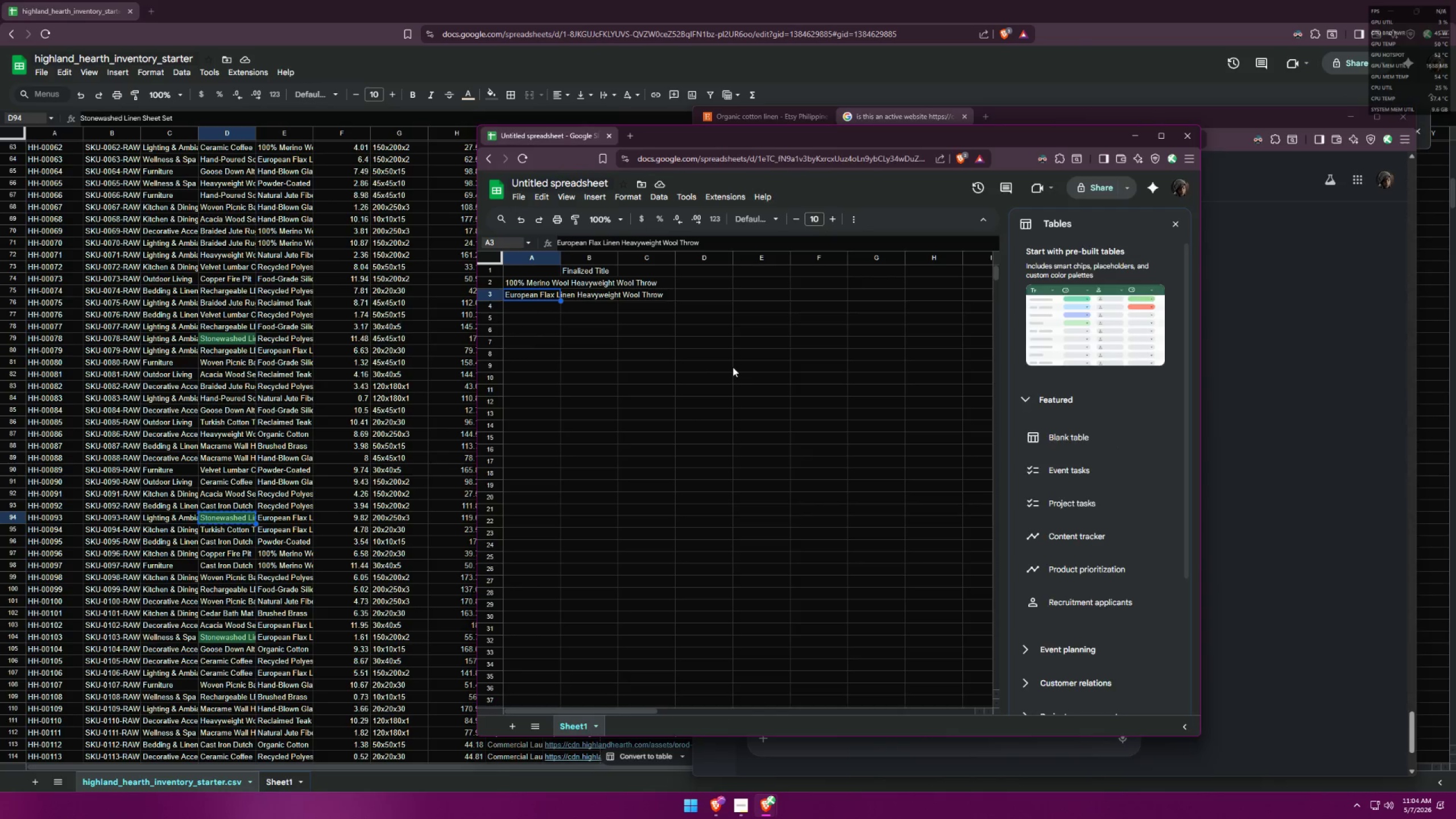 
key(Alt+Tab)
 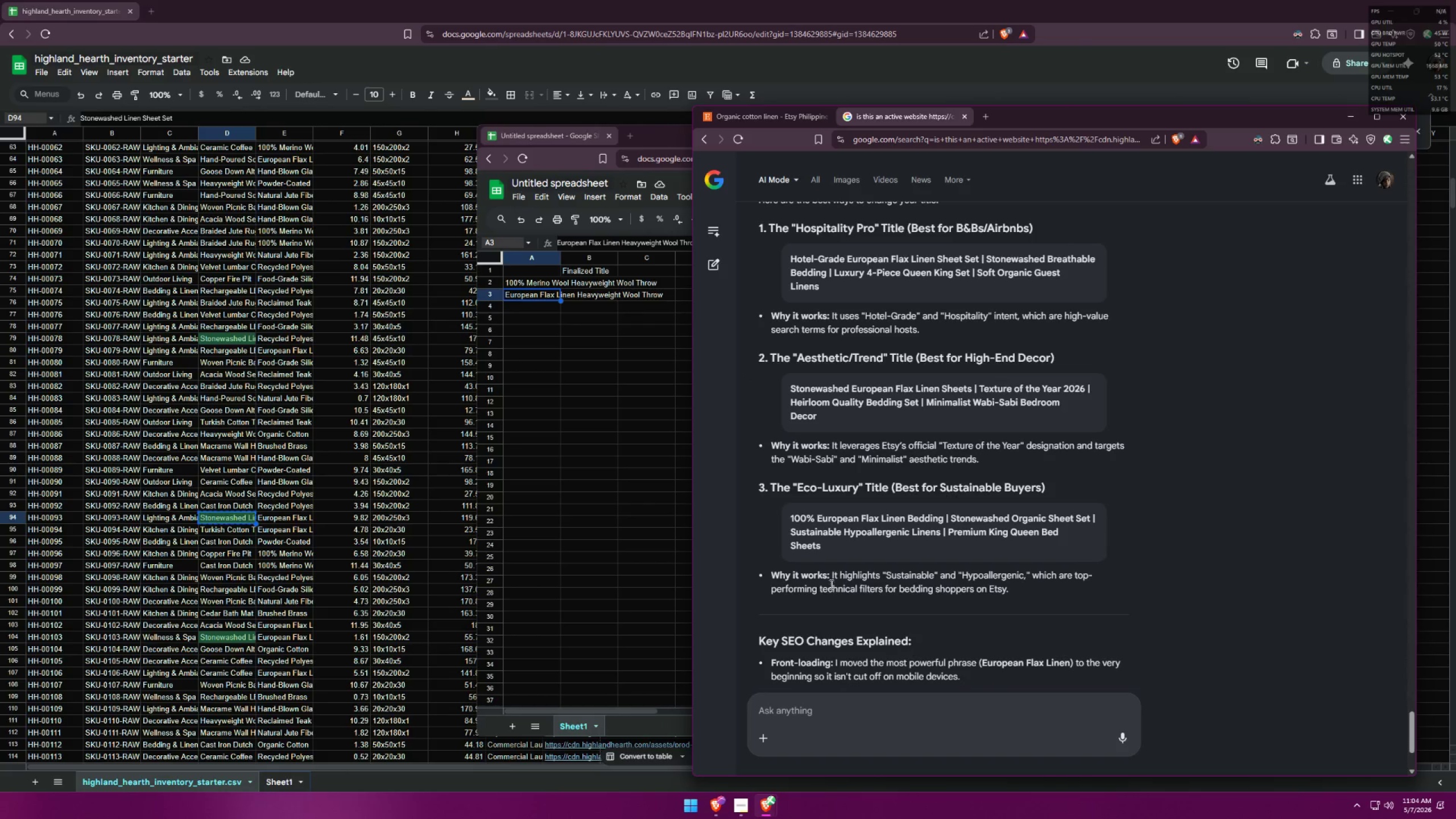 
left_click([280, 518])
 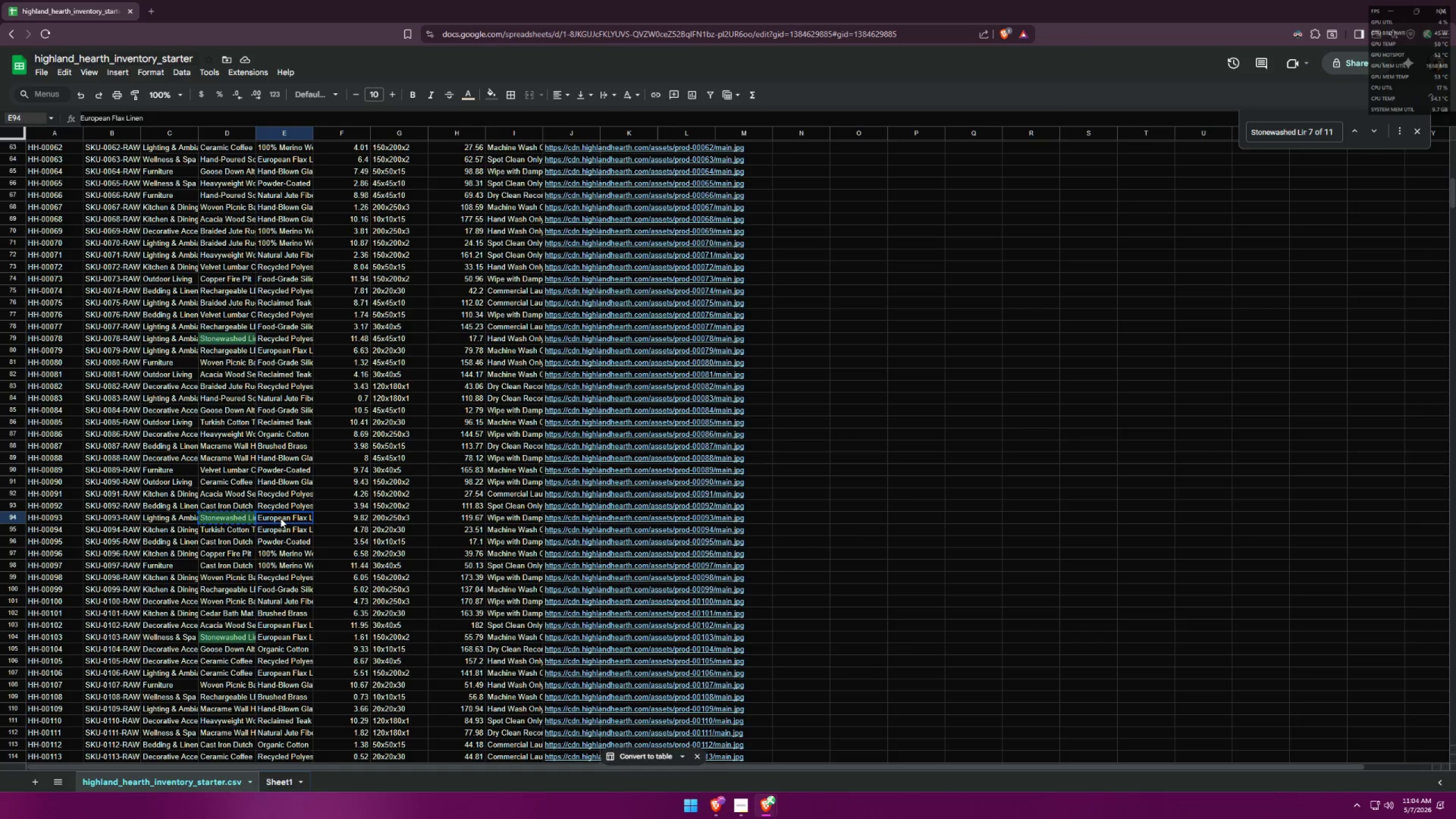 
key(Control+ControlLeft)
 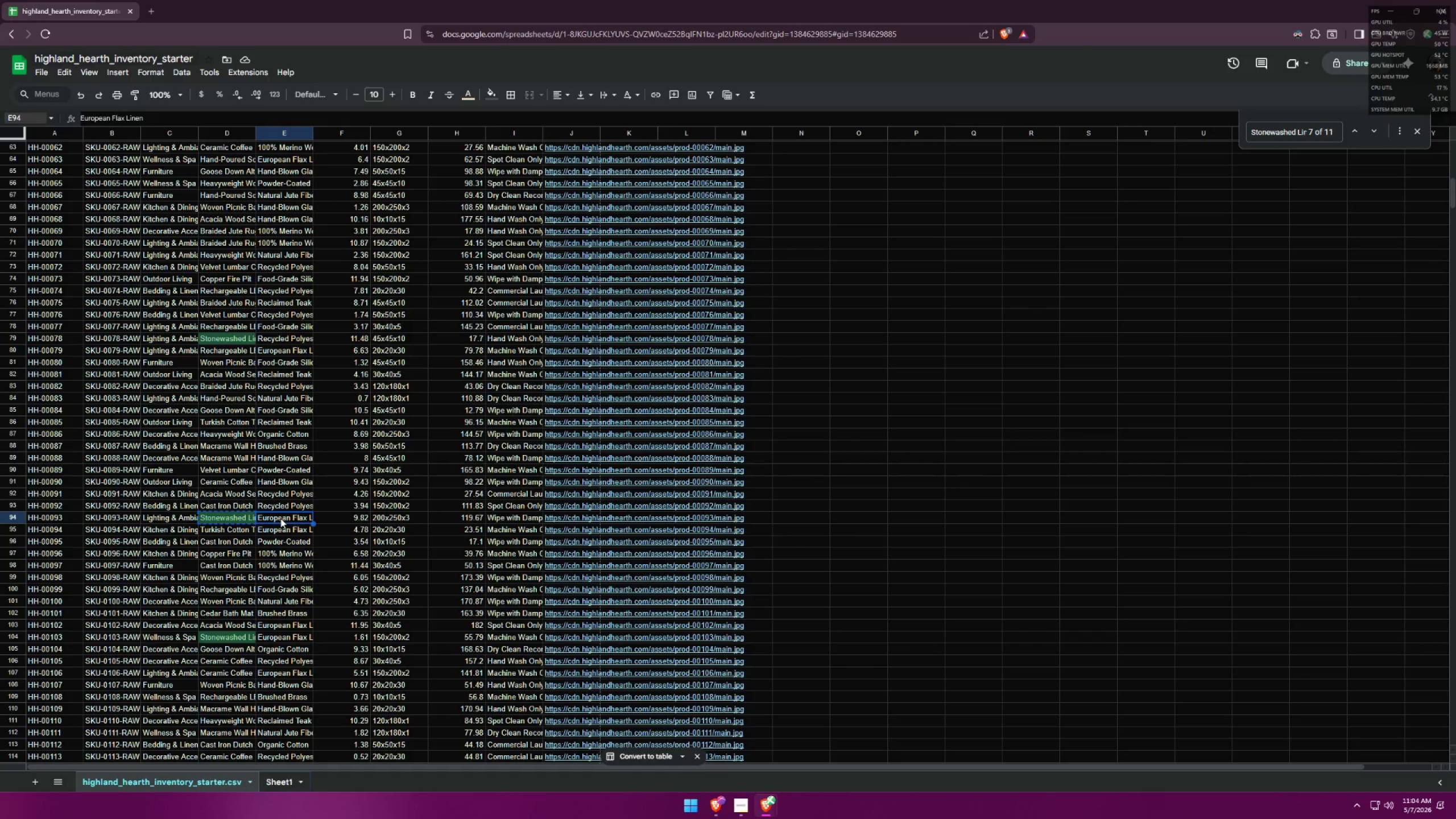 
key(Control+C)
 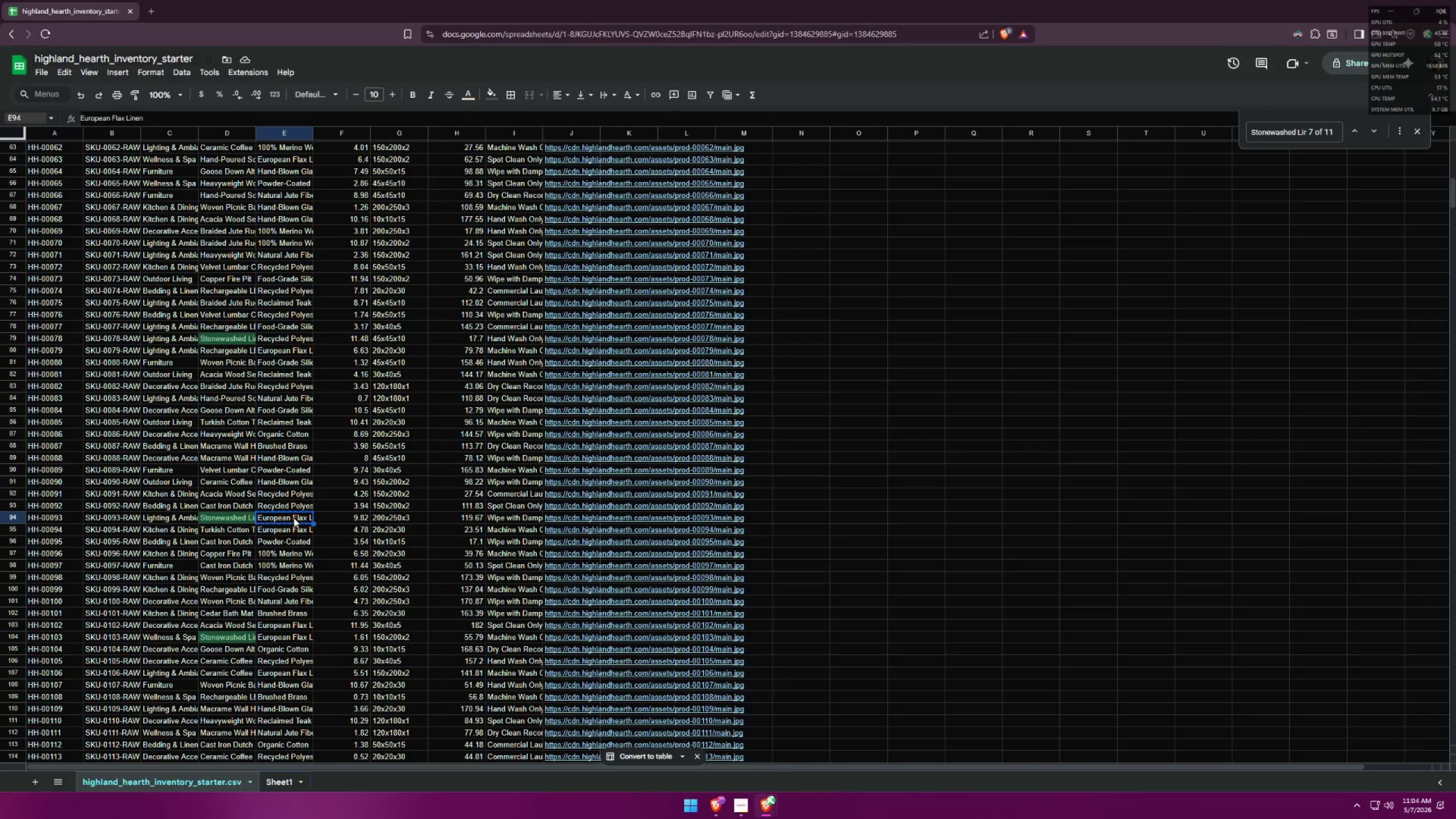 
key(Alt+AltLeft)
 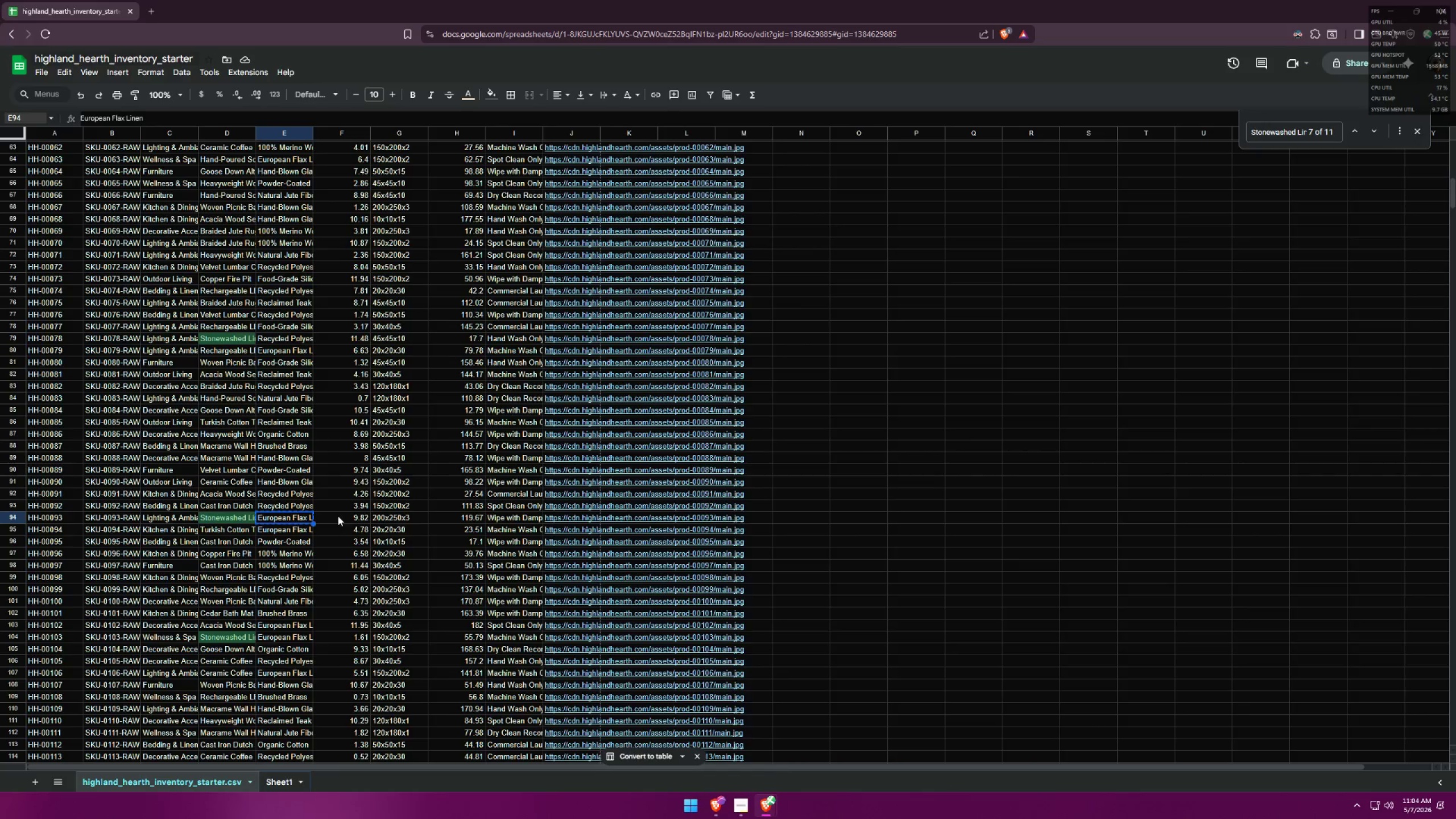 
key(Alt+Tab)
 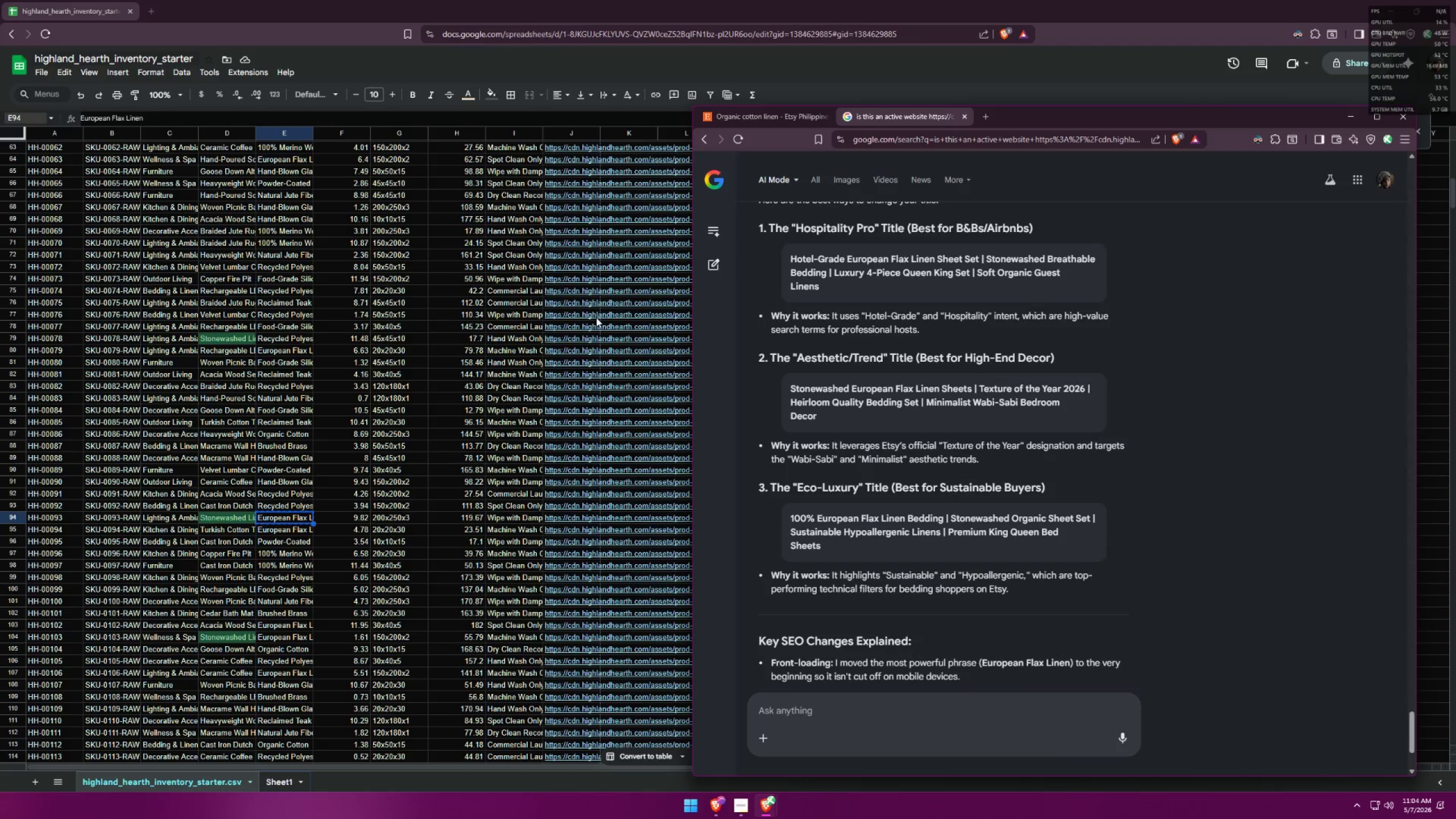 
key(Alt+AltLeft)
 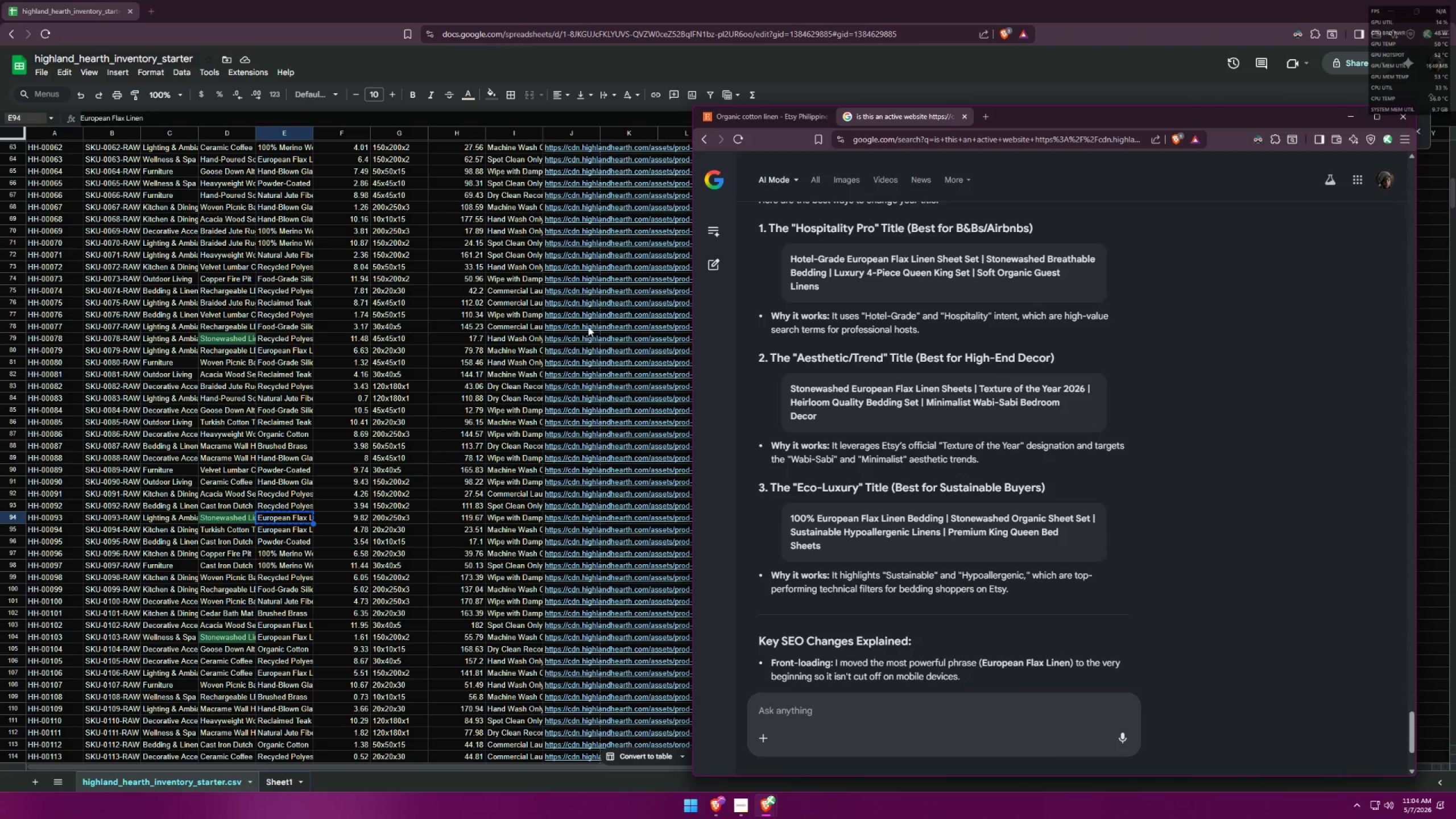 
key(Alt+Tab)
 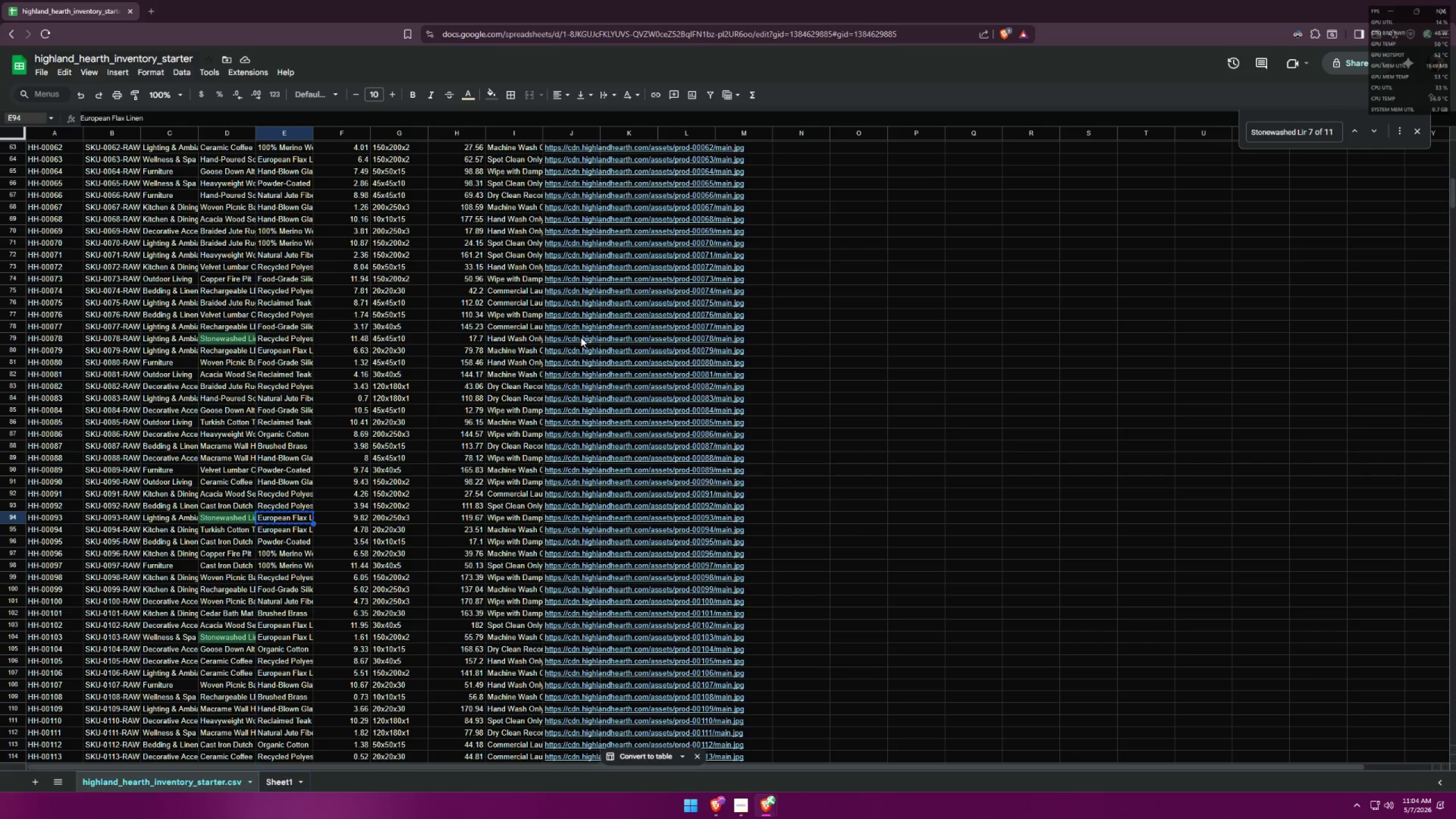 
key(Alt+AltLeft)
 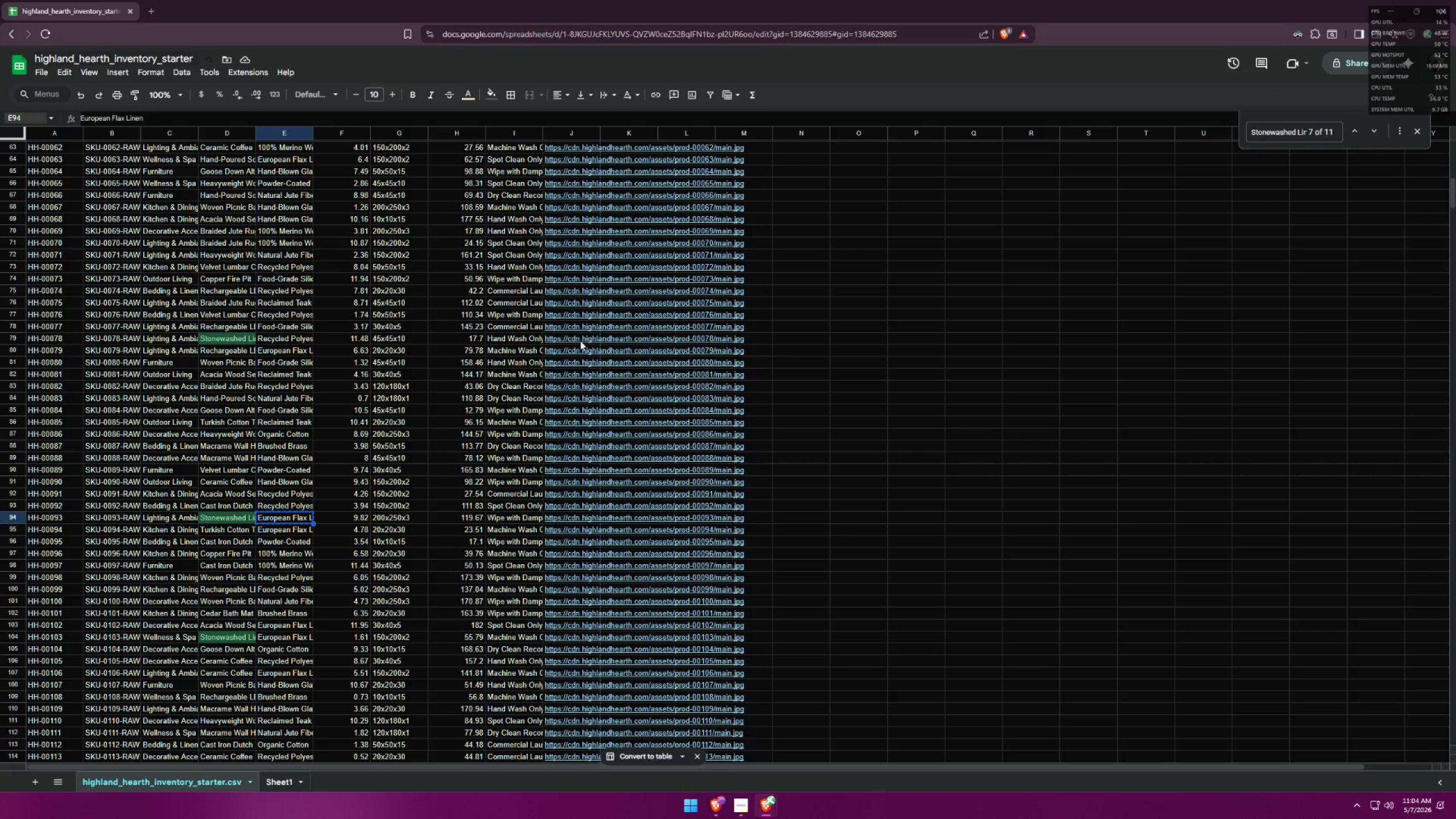 
key(Alt+Tab)
 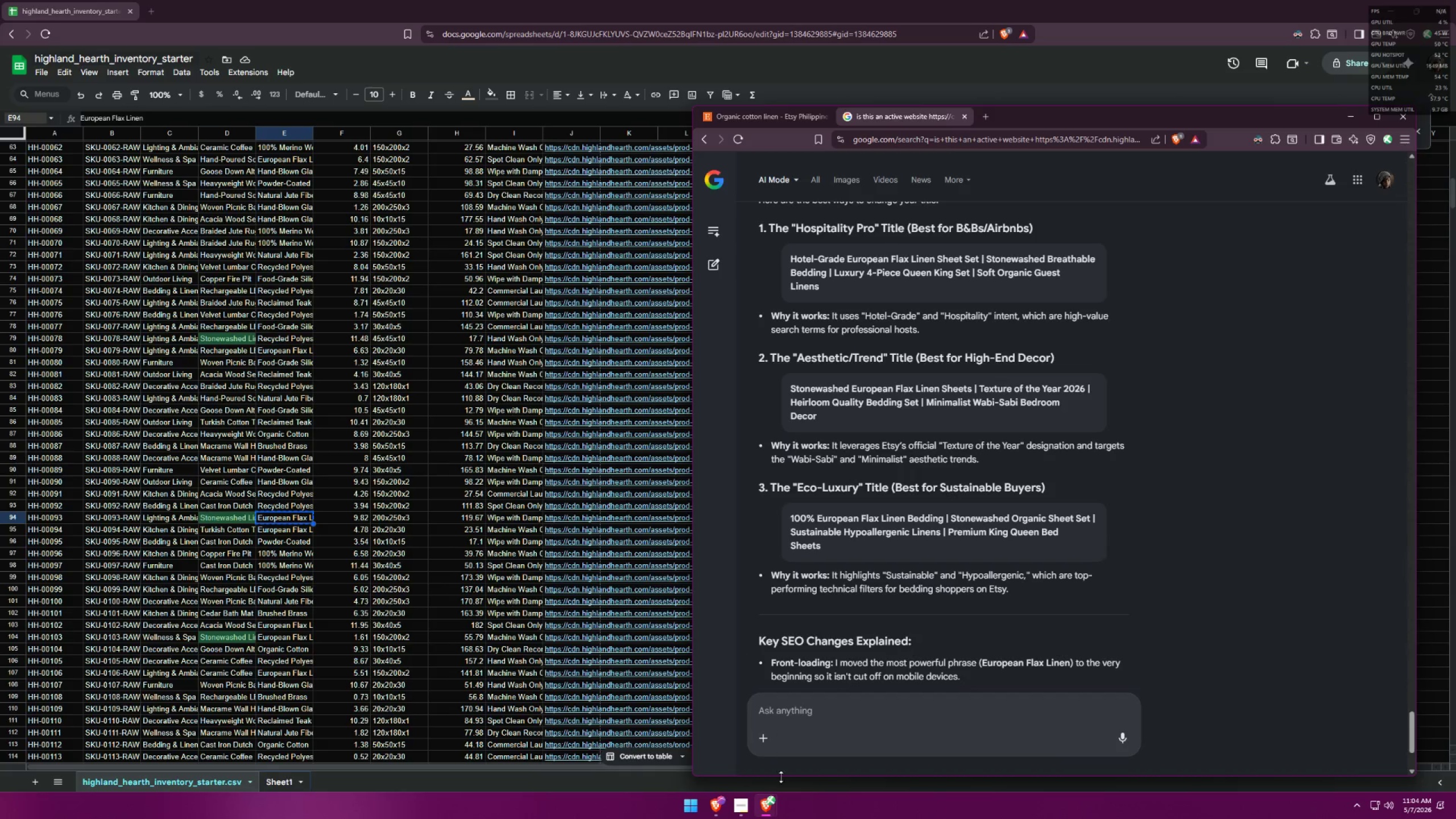 
left_click([771, 806])
 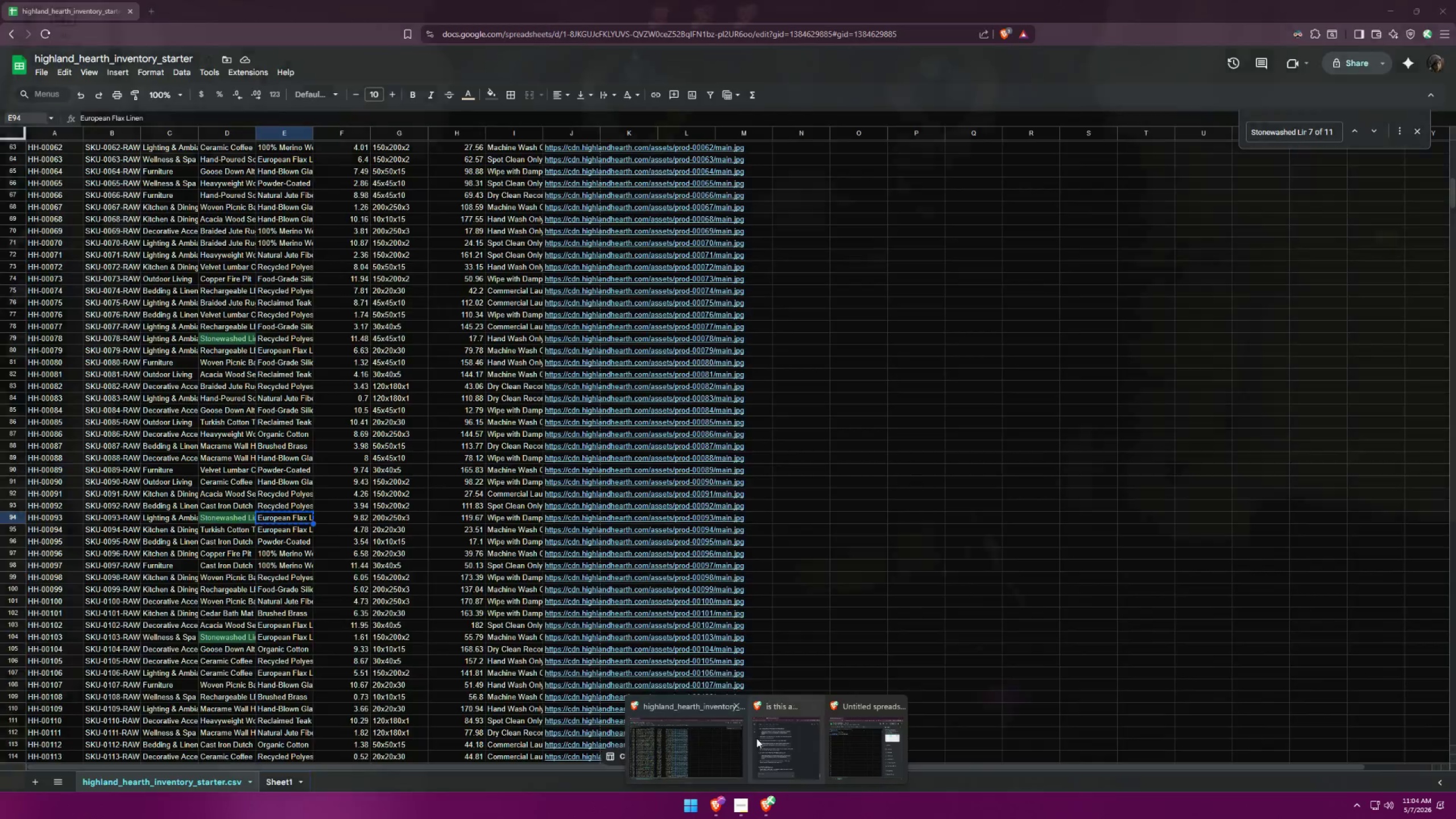 
left_click([841, 701])
 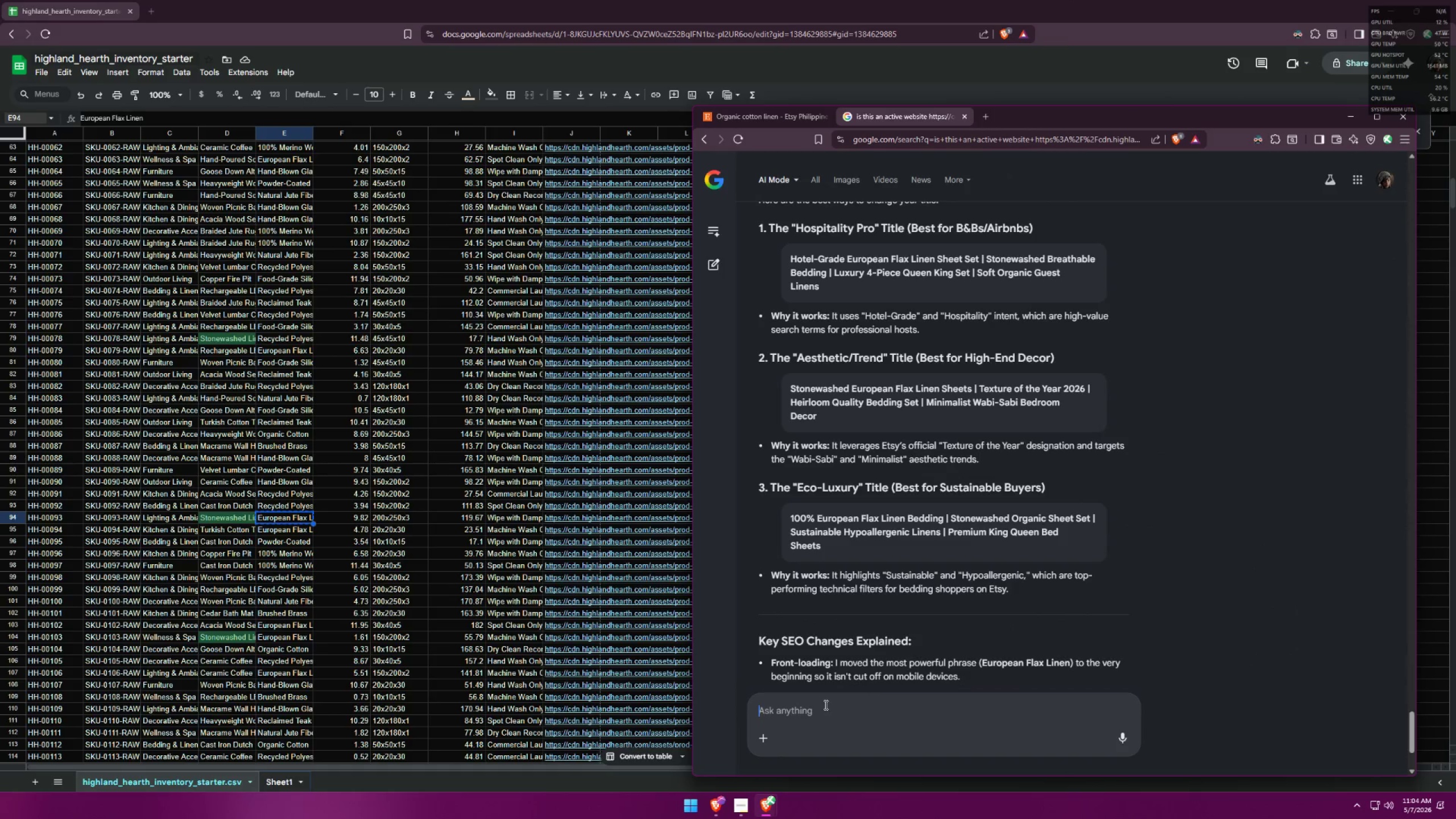 
type(which comes first, stonewar)
key(Backspace)
type(shed or european flax ?)
 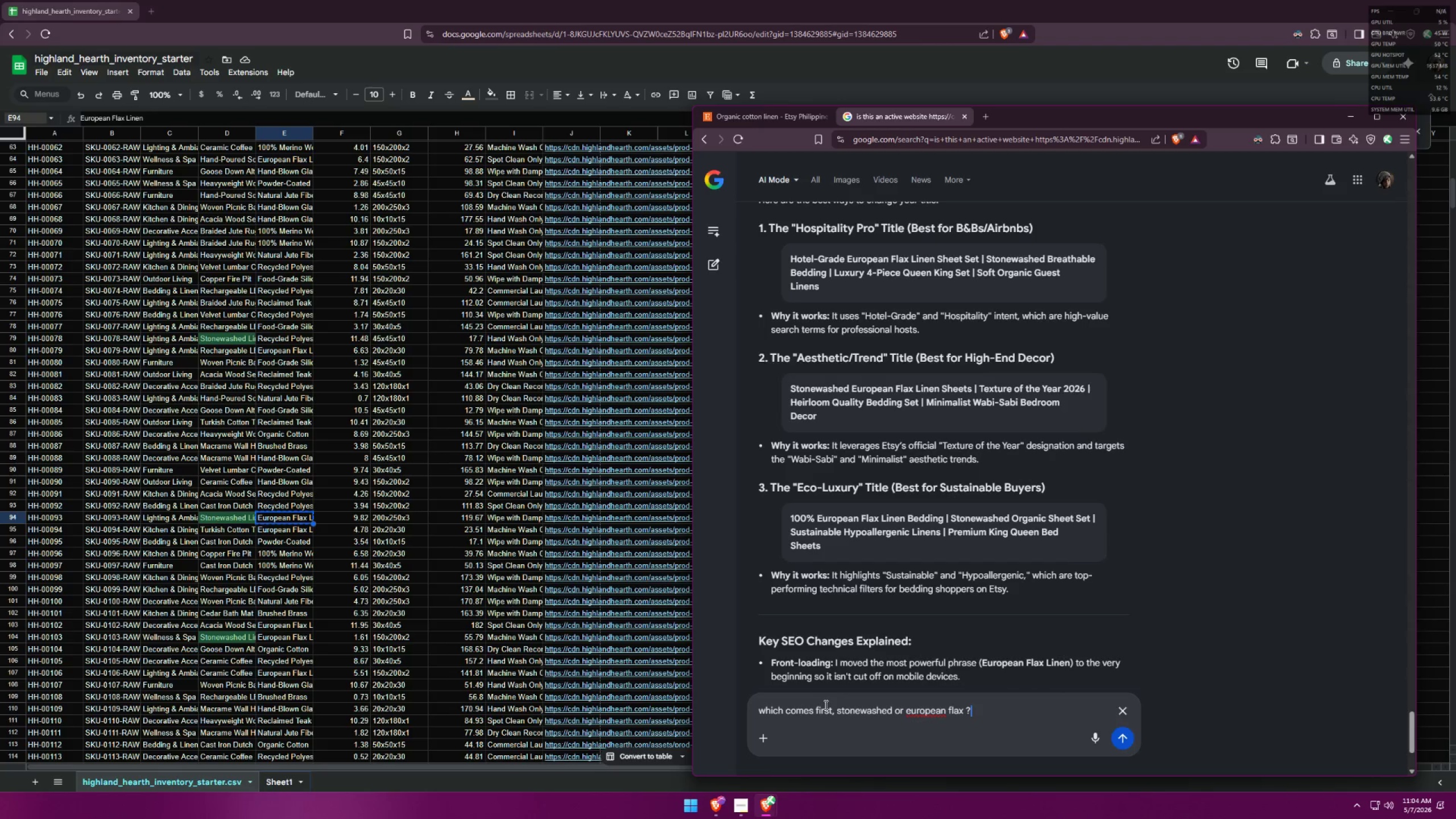 
key(Enter)
 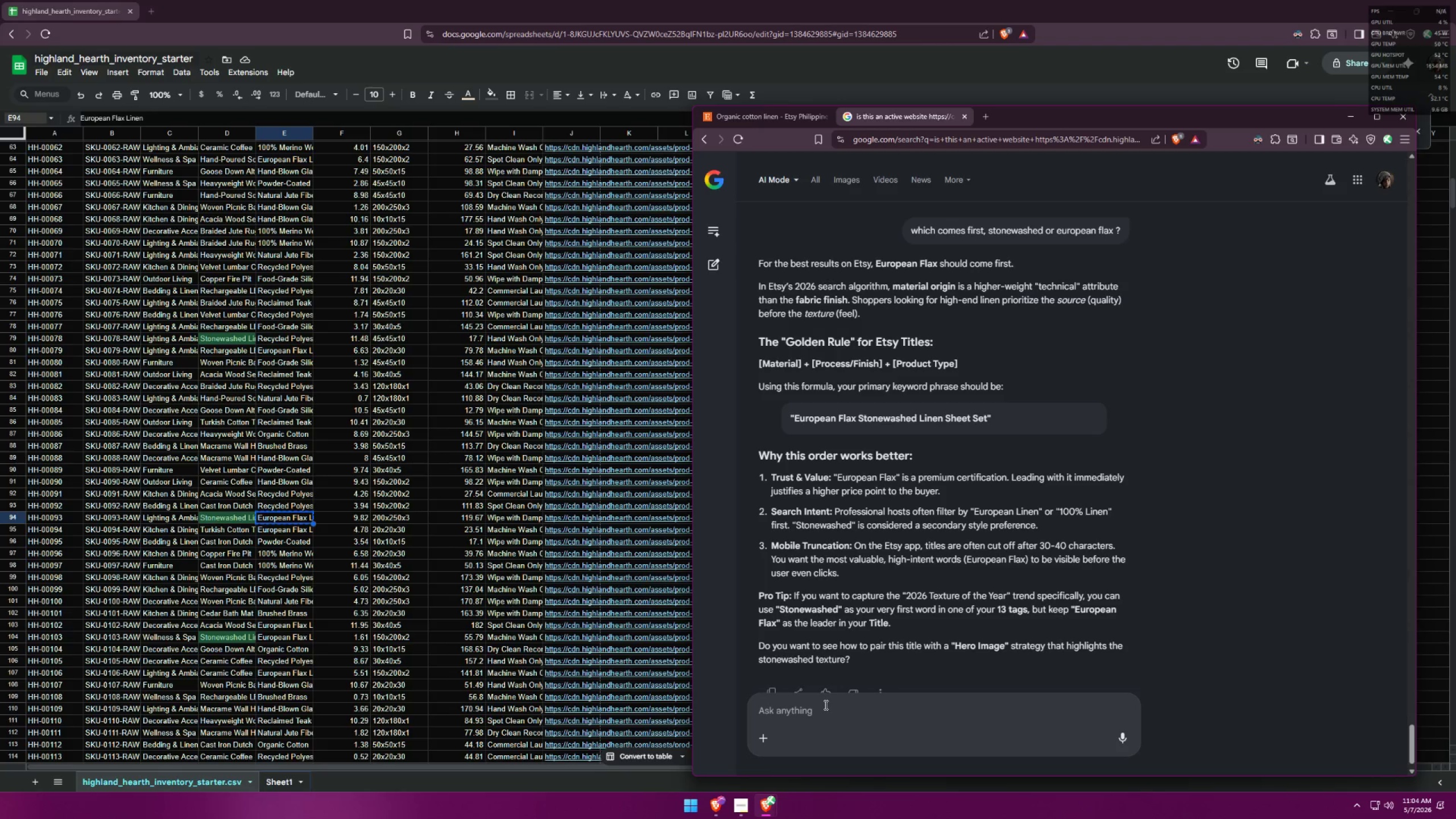 
wait(11.95)
 